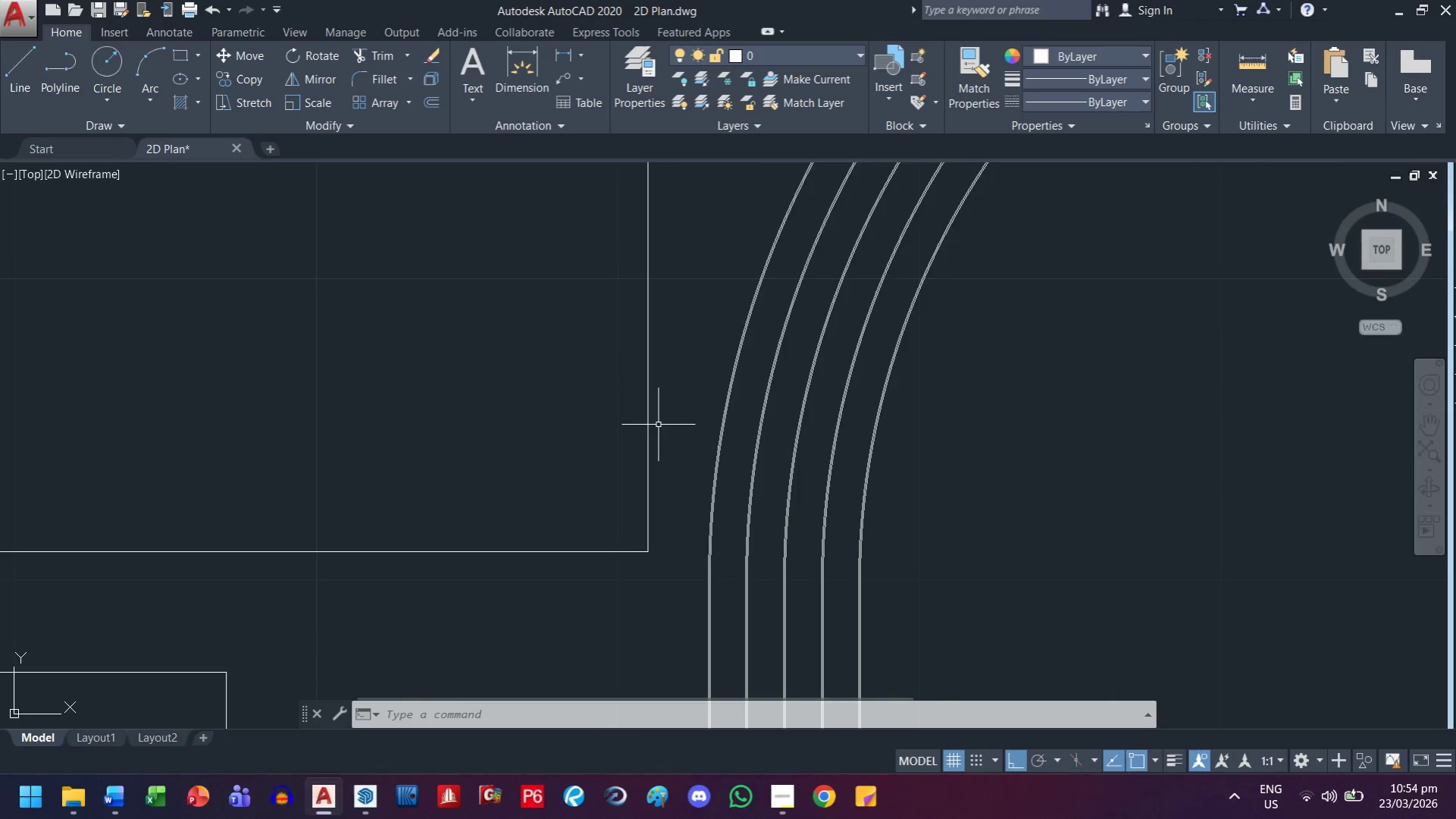 
key(Control+Z)
 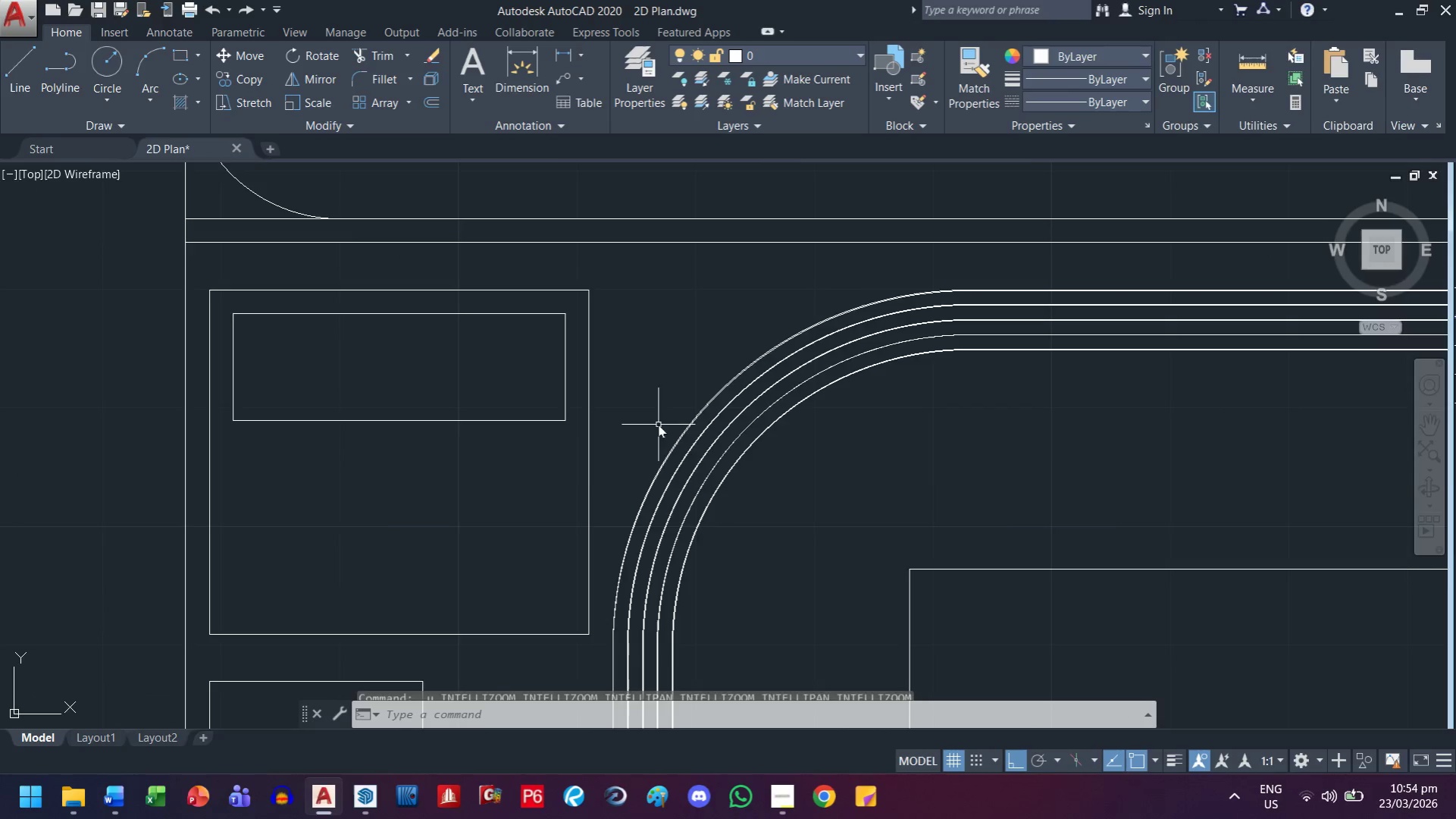 
key(Control+Z)
 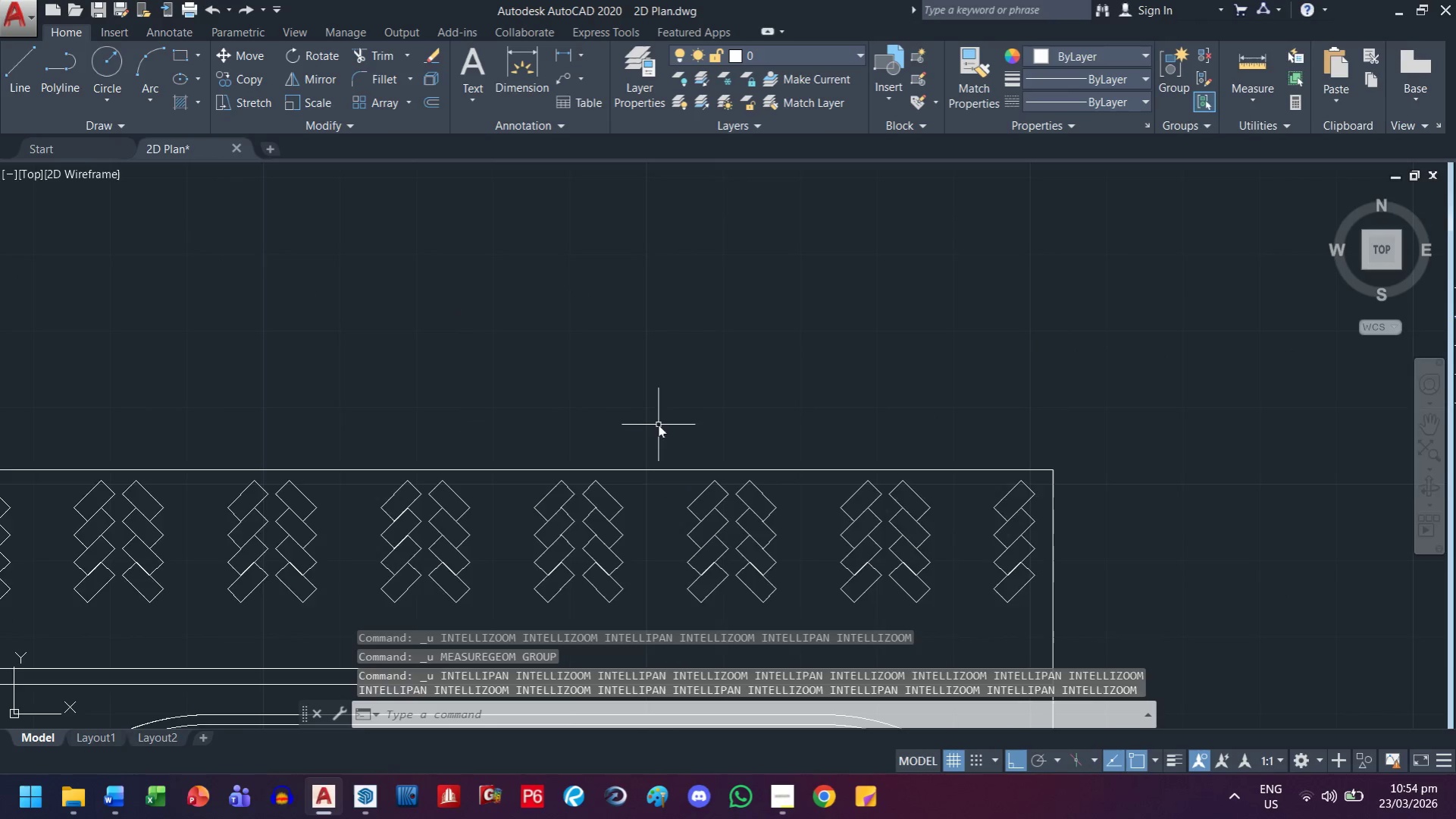 
key(Control+Z)
 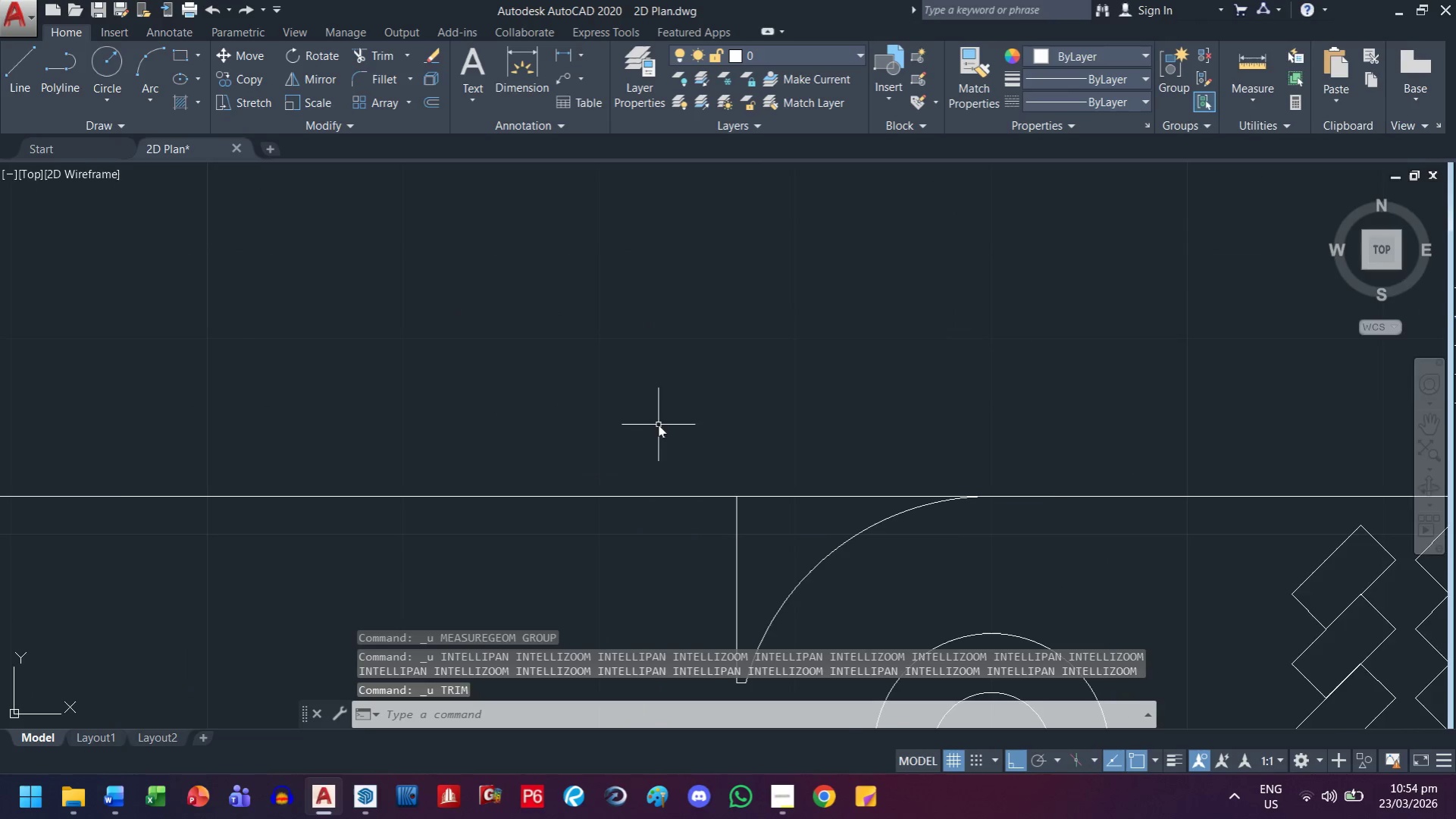 
key(Control+Z)
 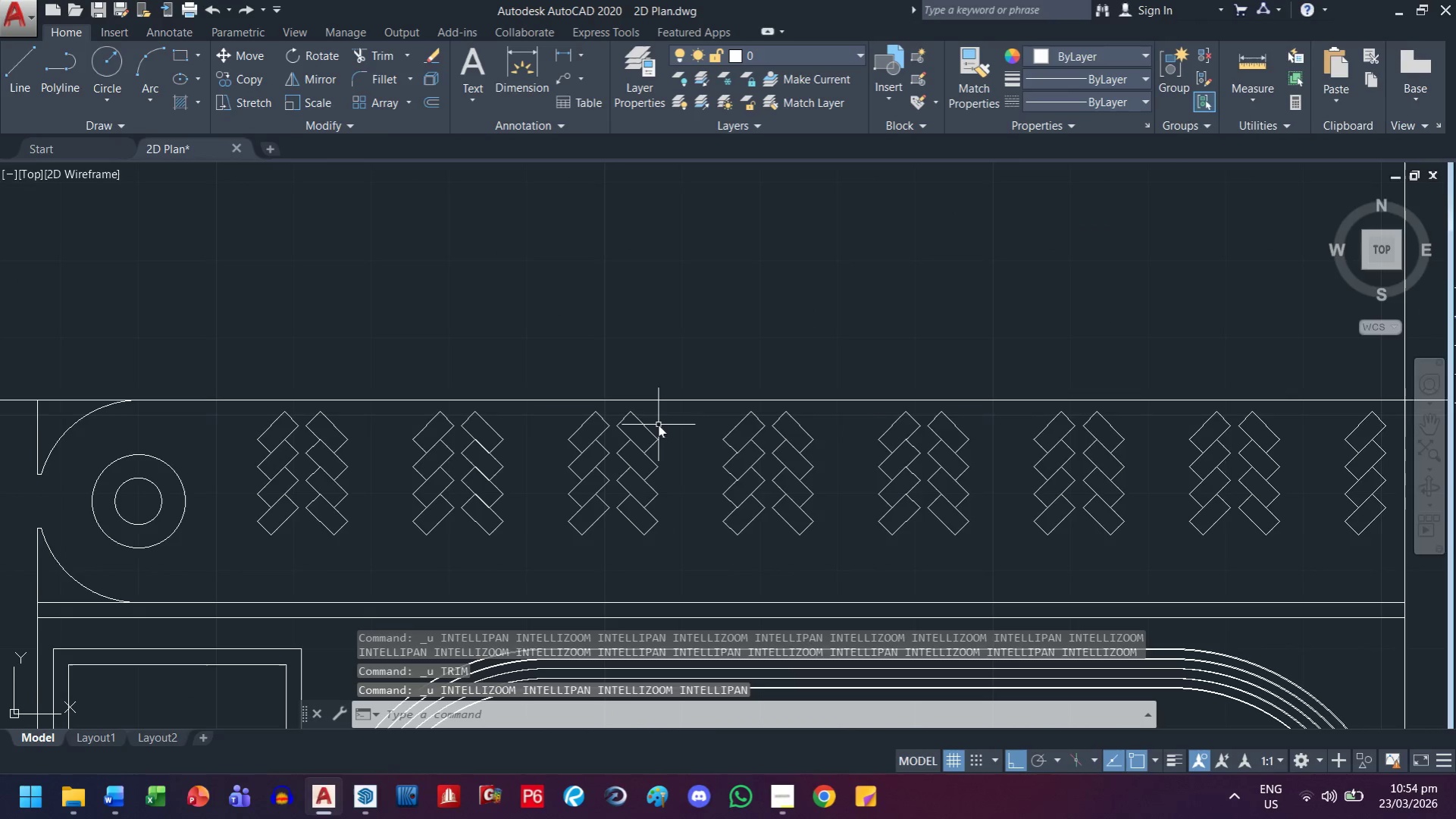 
key(Control+Z)
 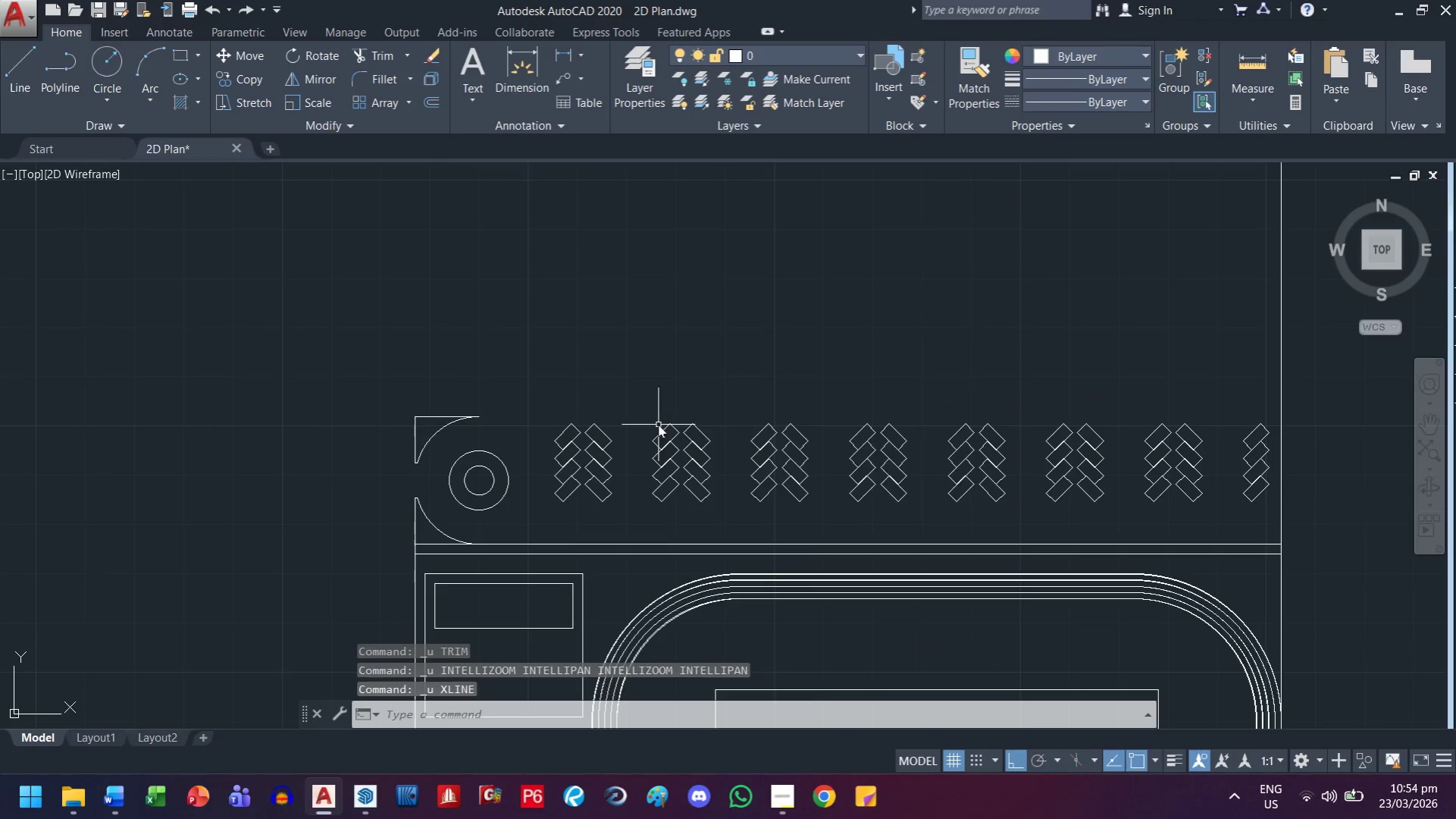 
key(Control+Z)
 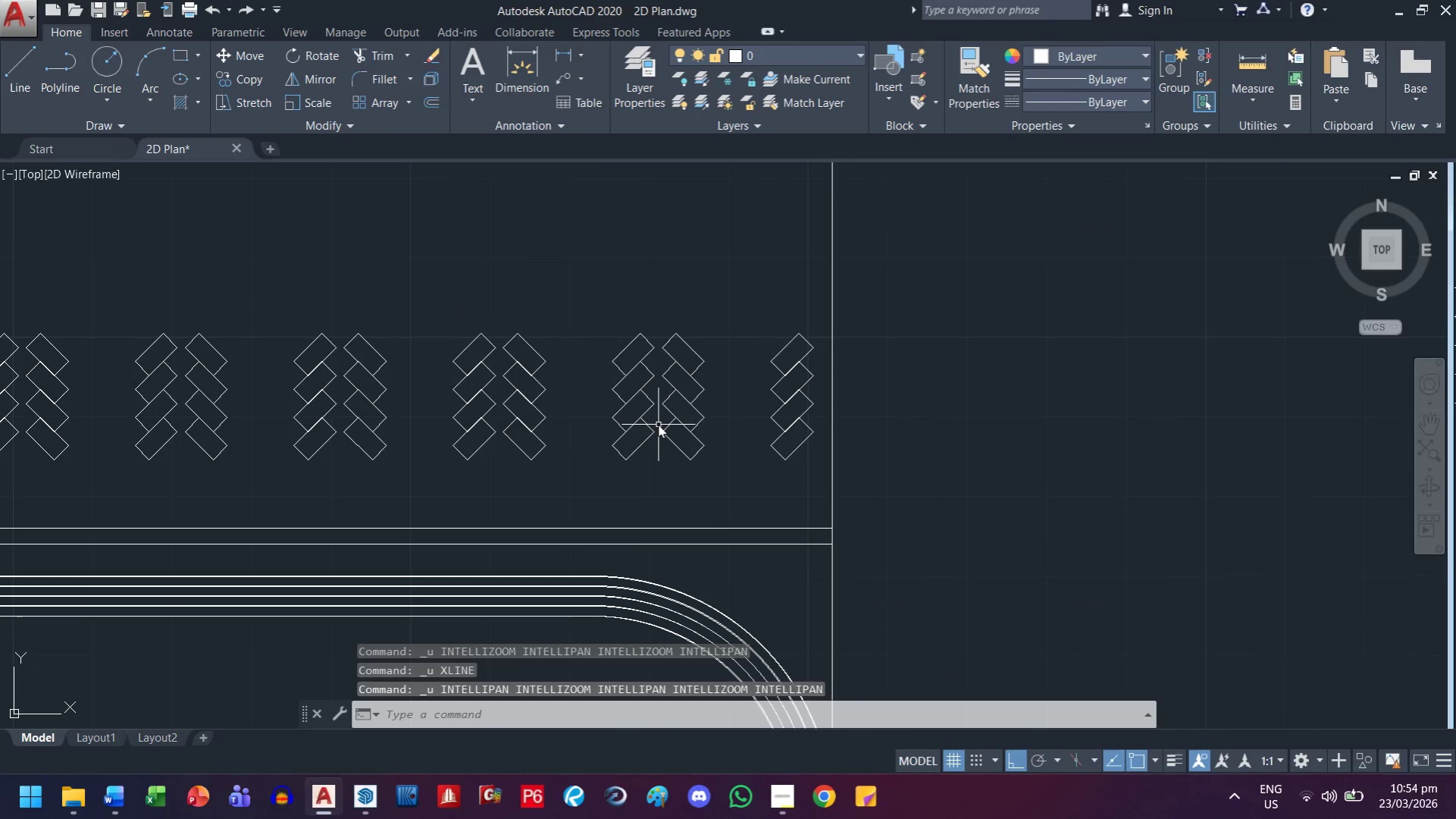 
key(Control+Z)
 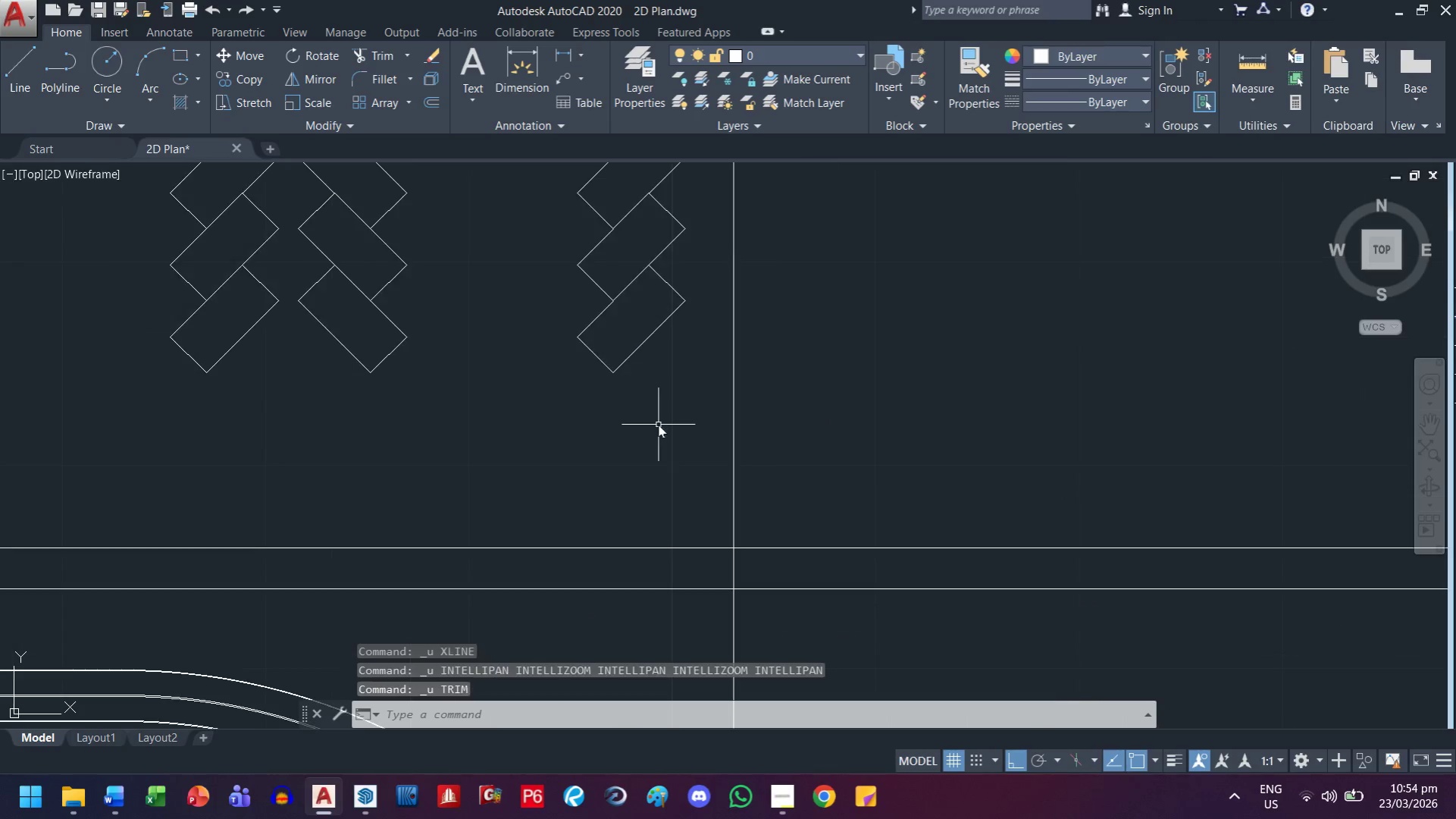 
key(Control+Z)
 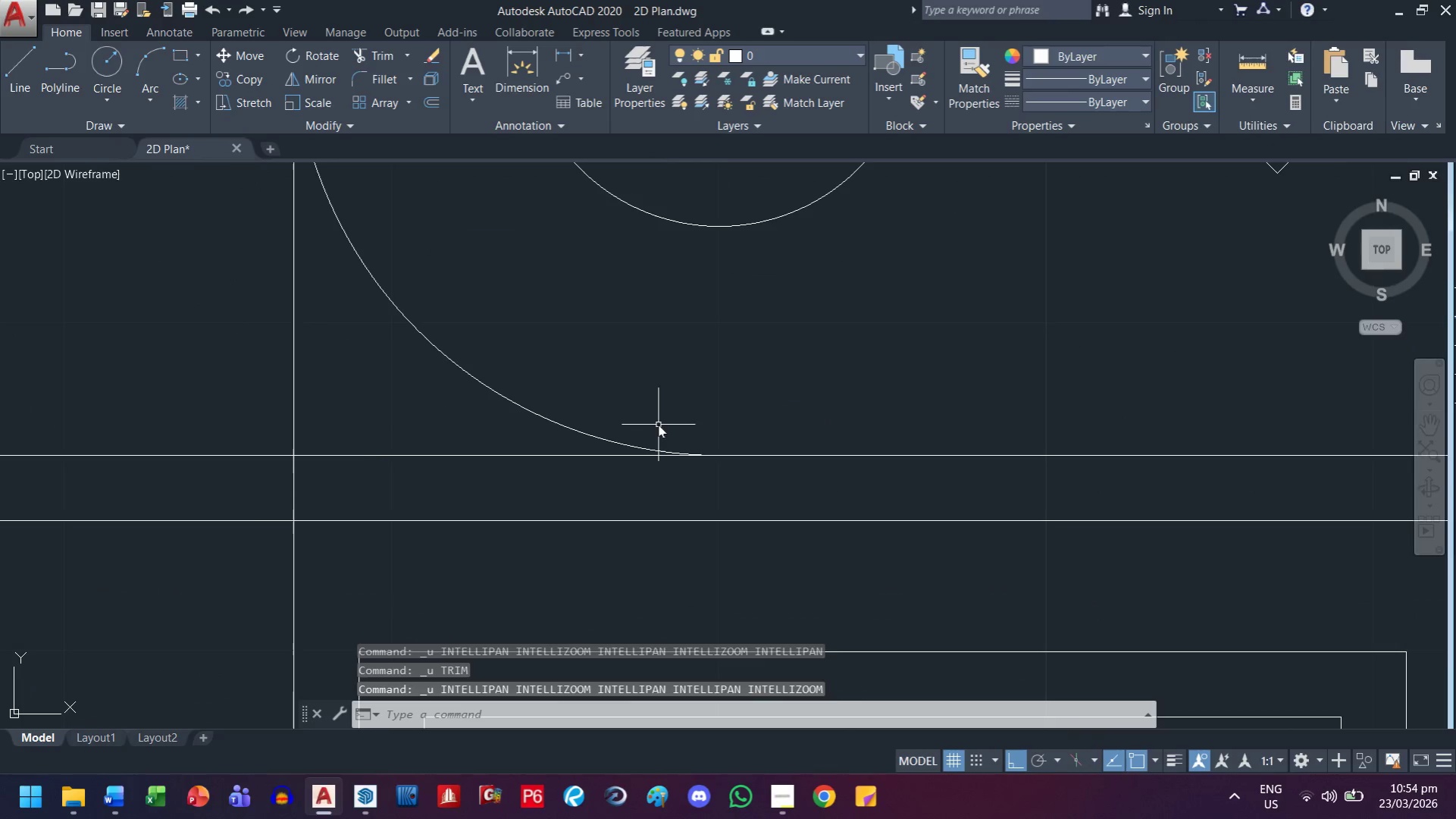 
key(Control+Z)
 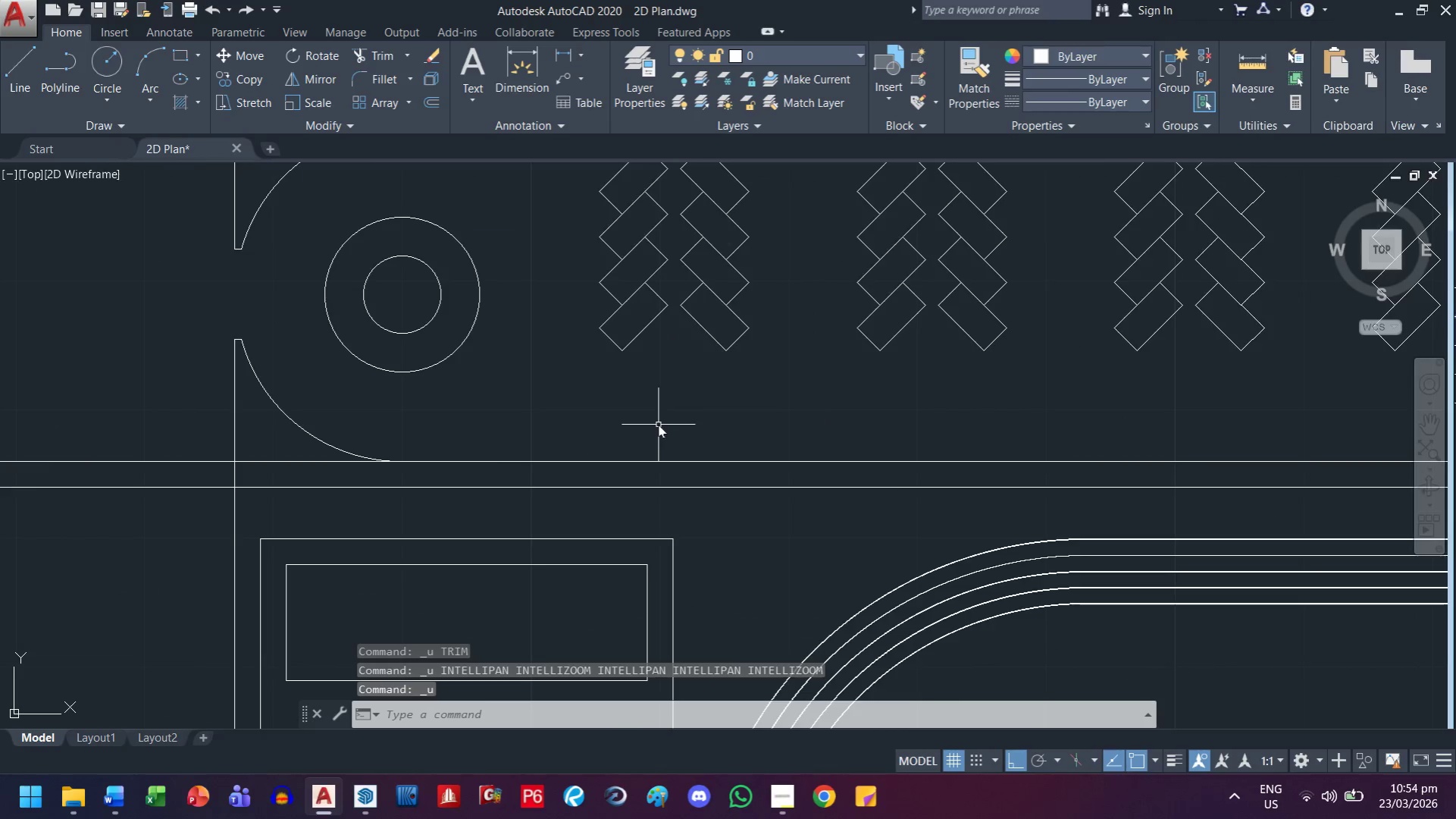 
key(Control+Z)
 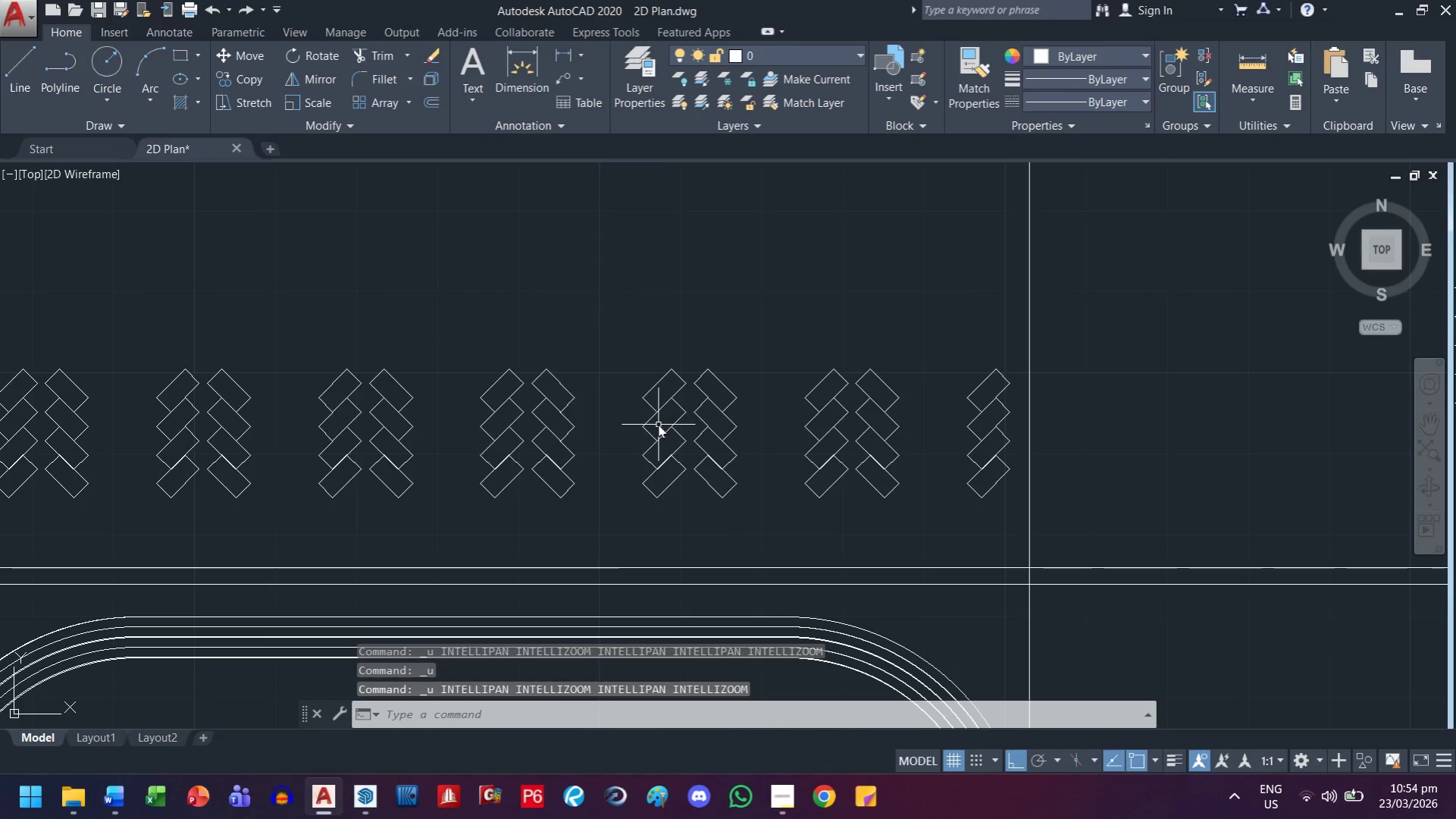 
key(Control+Z)
 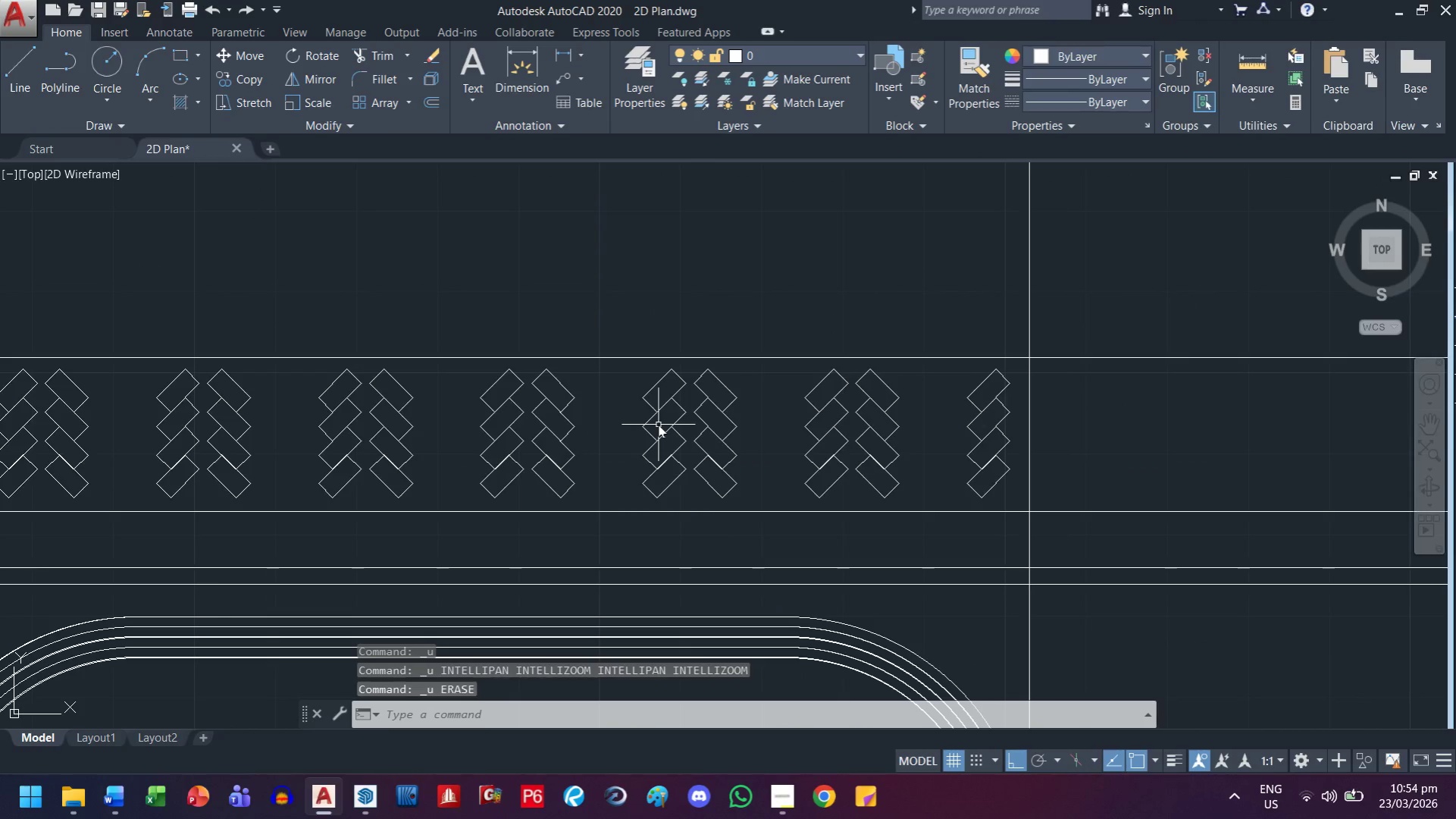 
key(Control+Z)
 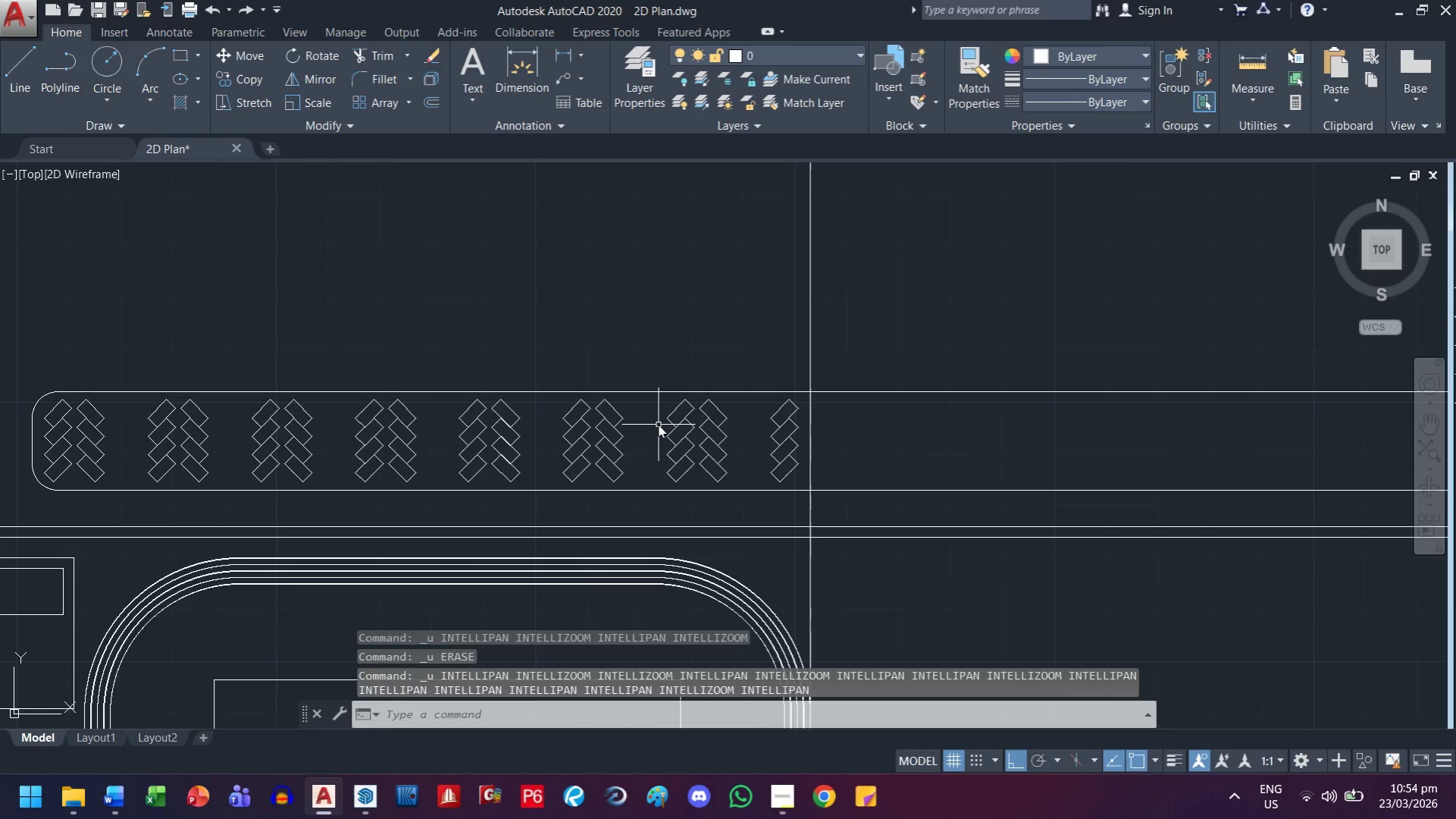 
key(Control+Z)
 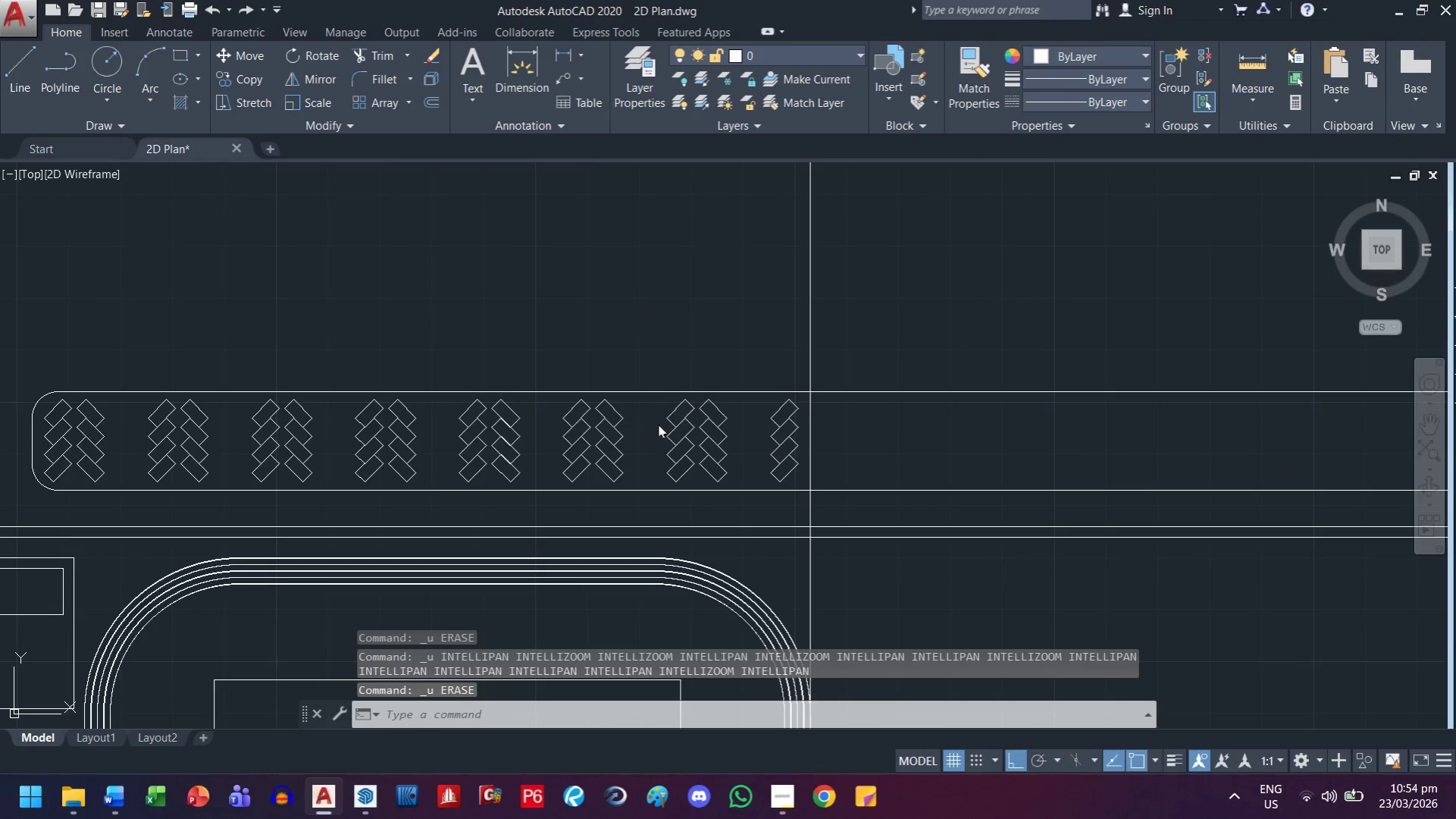 
key(Control+Z)
 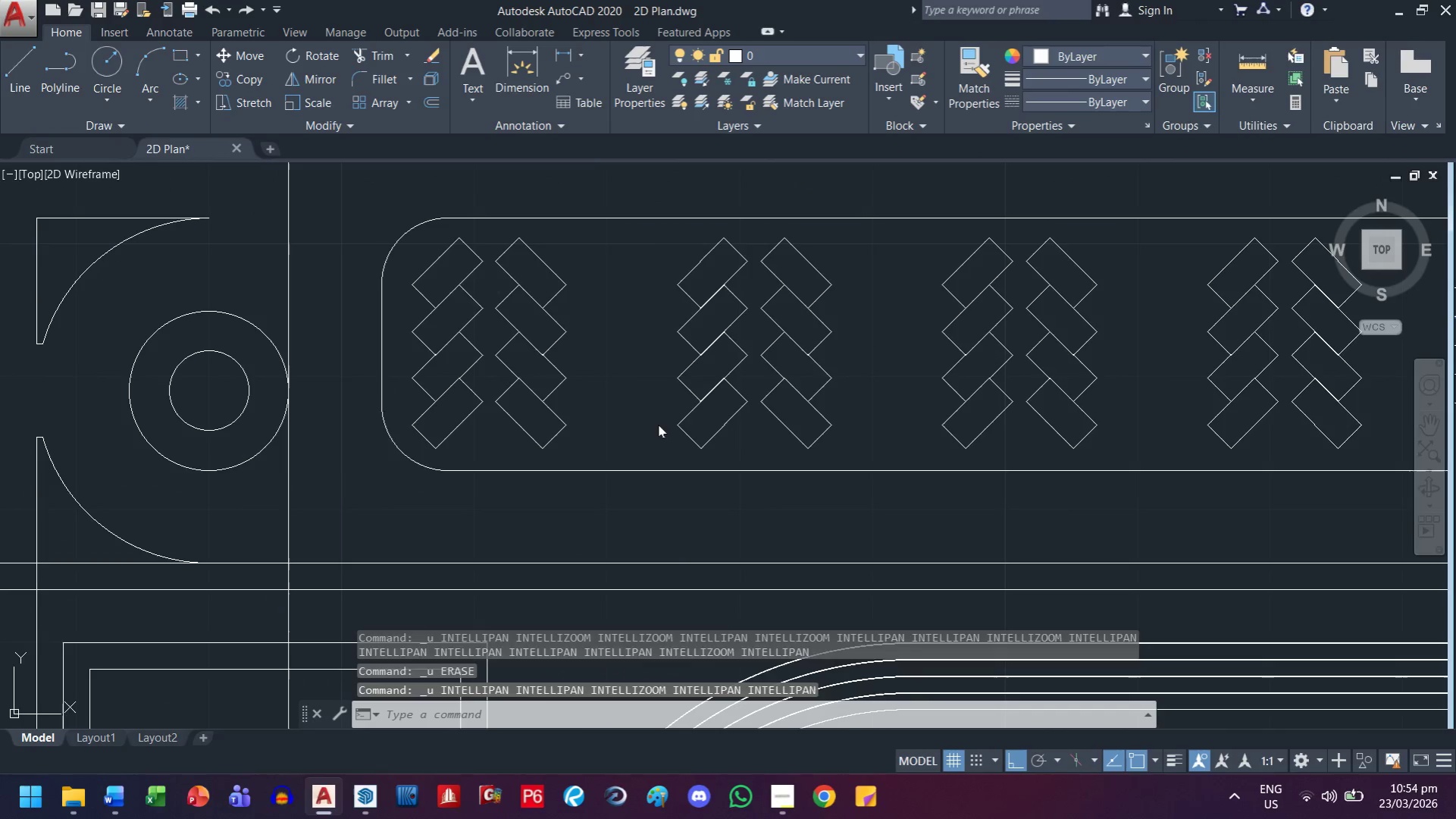 
key(Control+Z)
 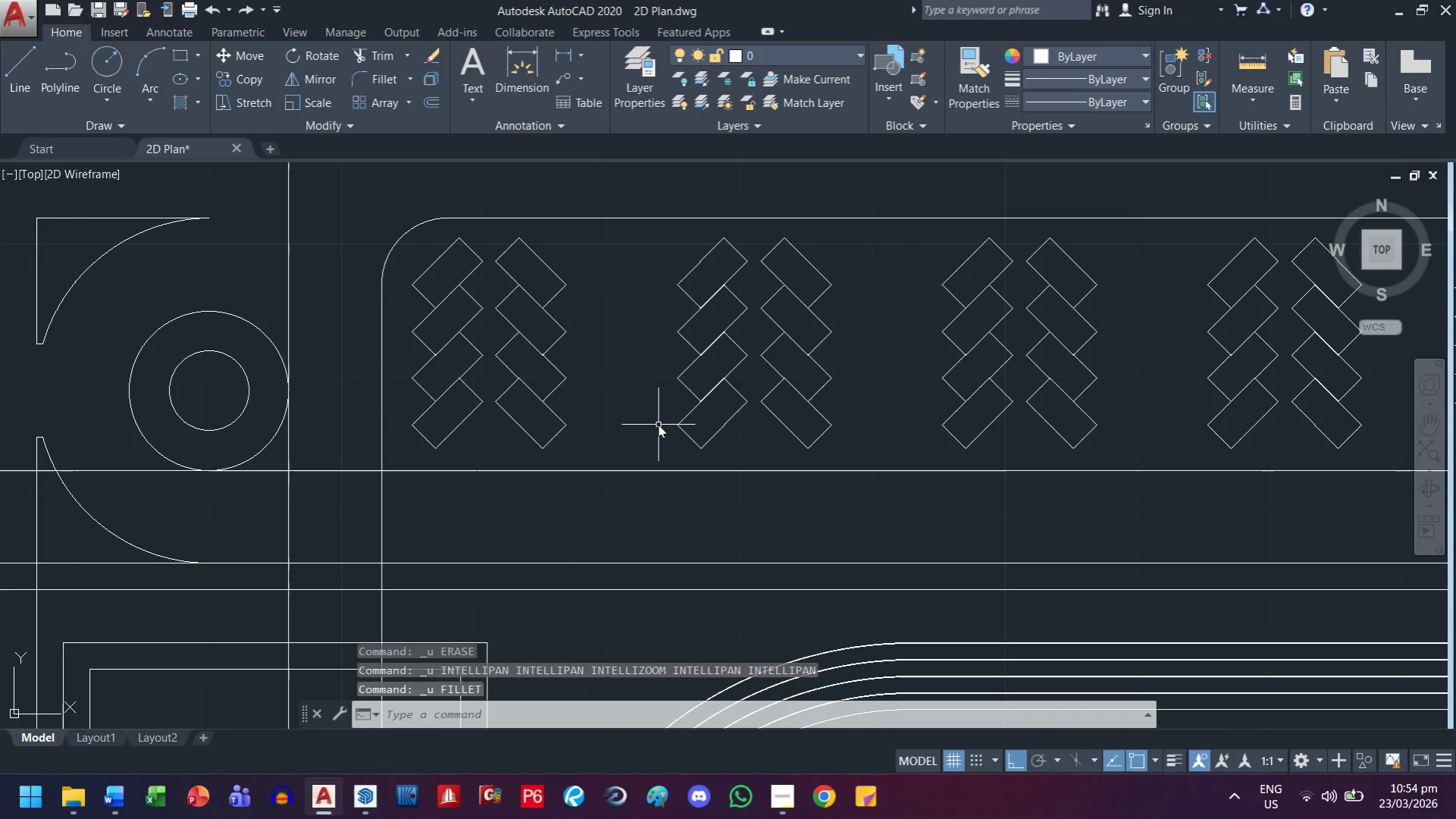 
key(Control+Z)
 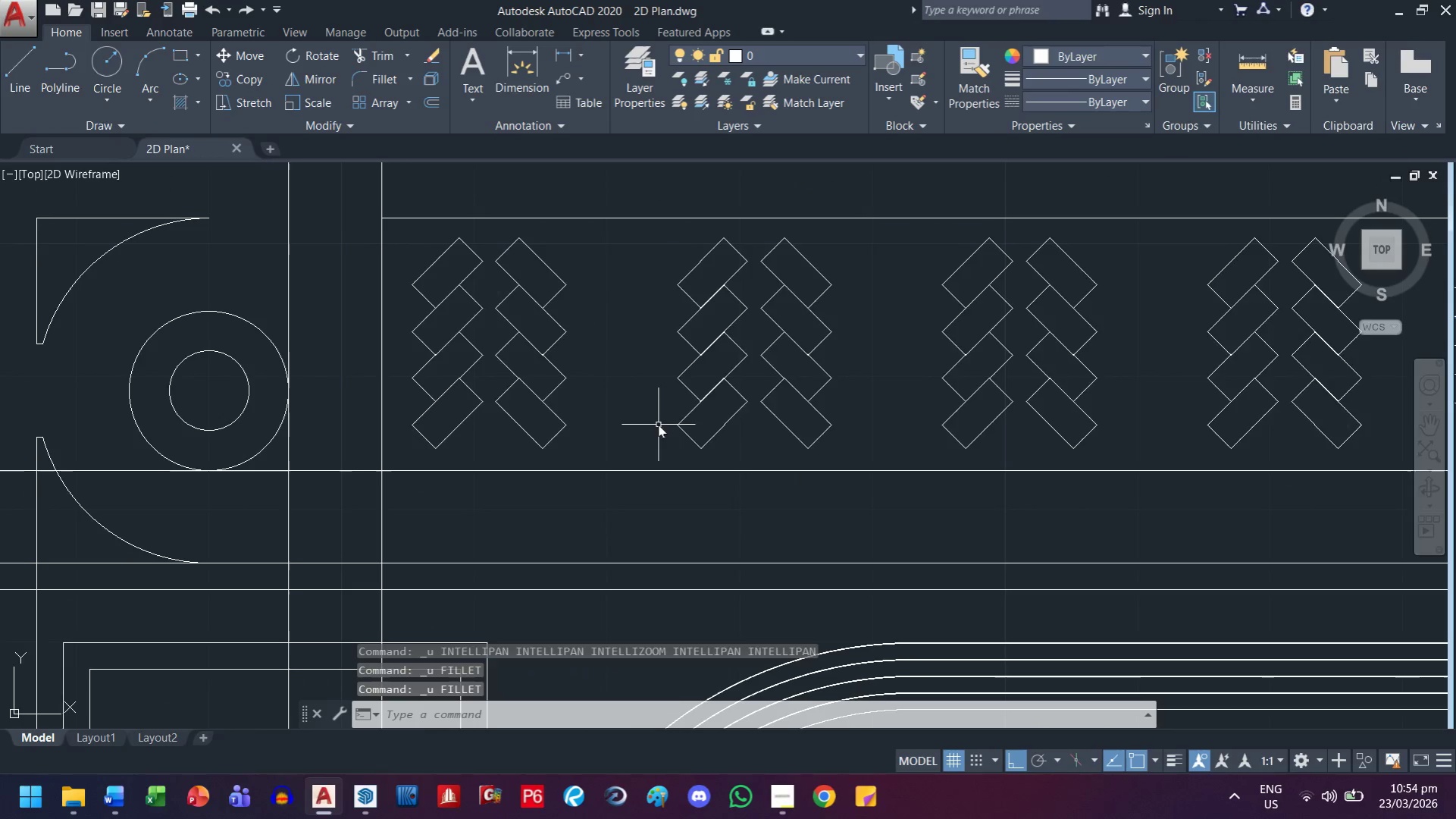 
key(Control+Z)
 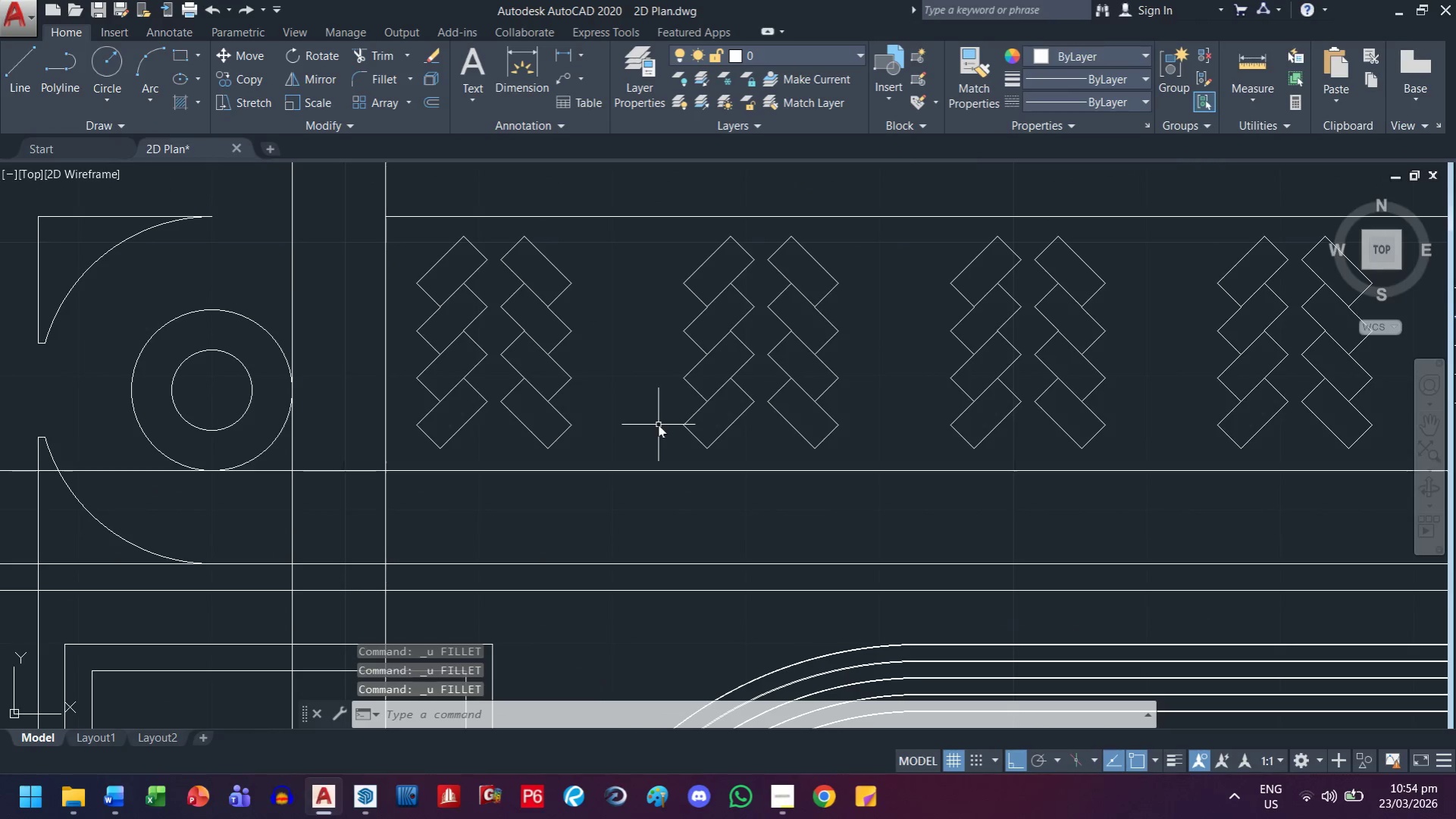 
key(Control+Z)
 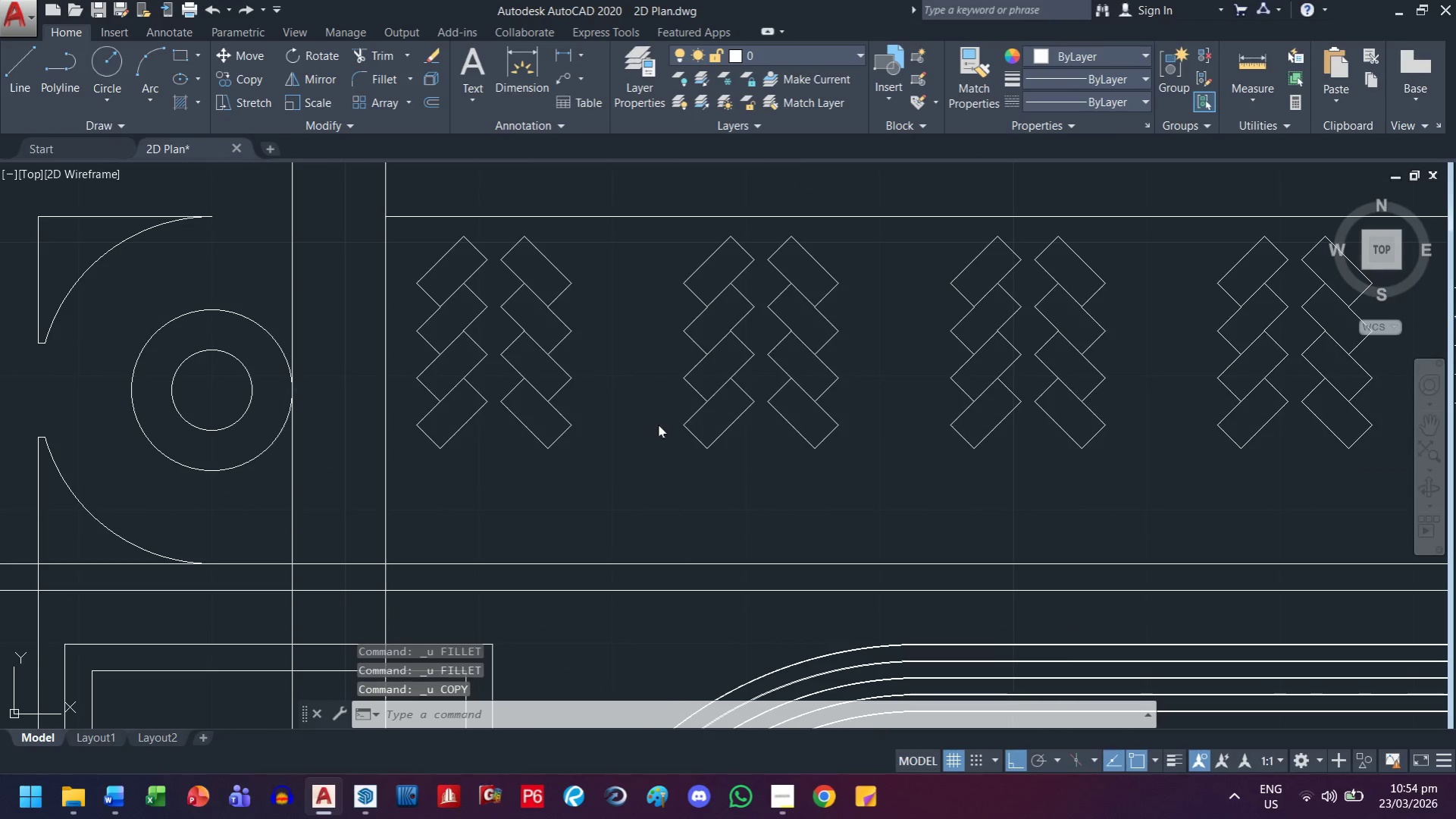 
key(Control+Z)
 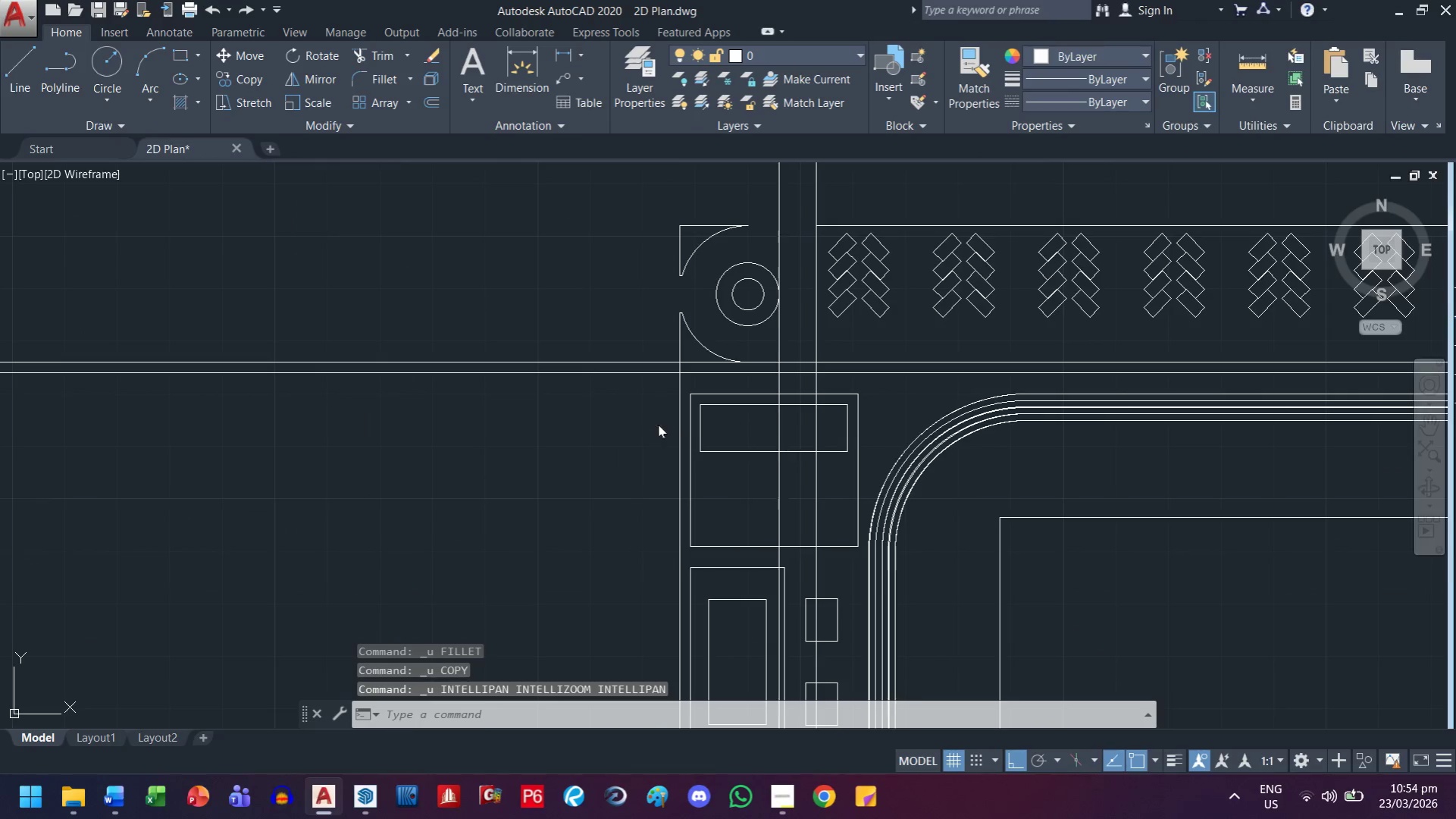 
key(Control+Z)
 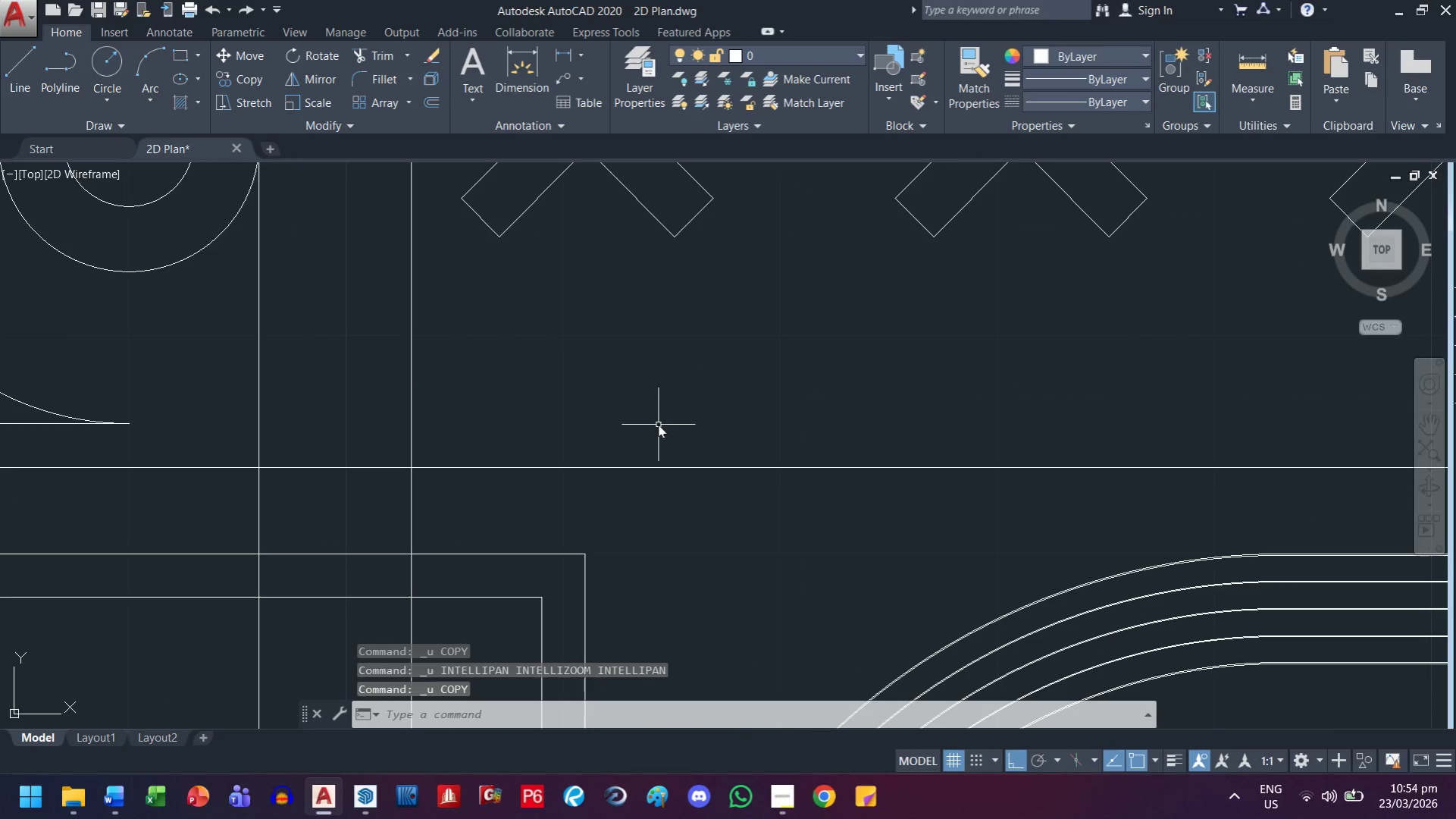 
key(Control+Z)
 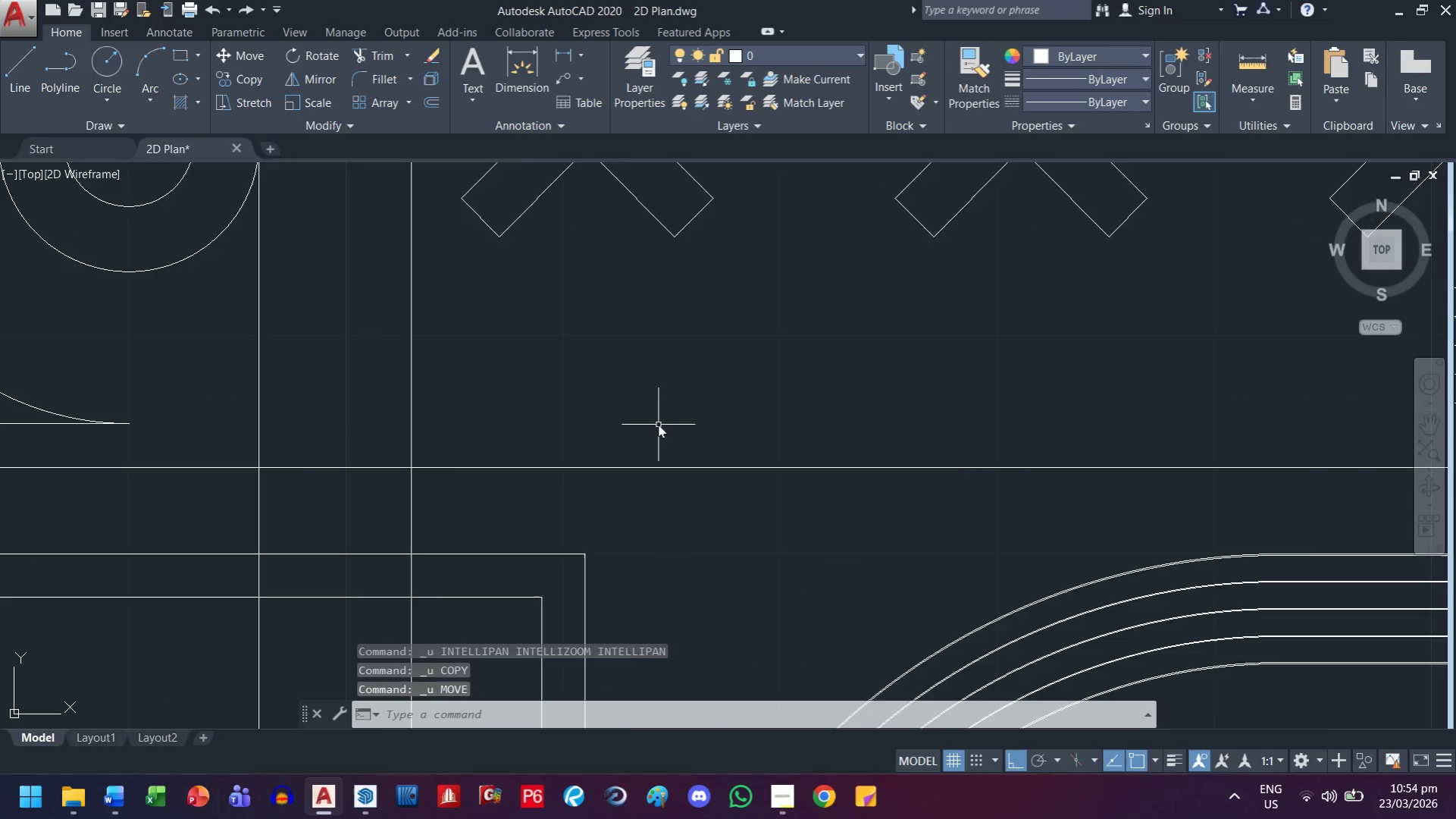 
key(Control+Z)
 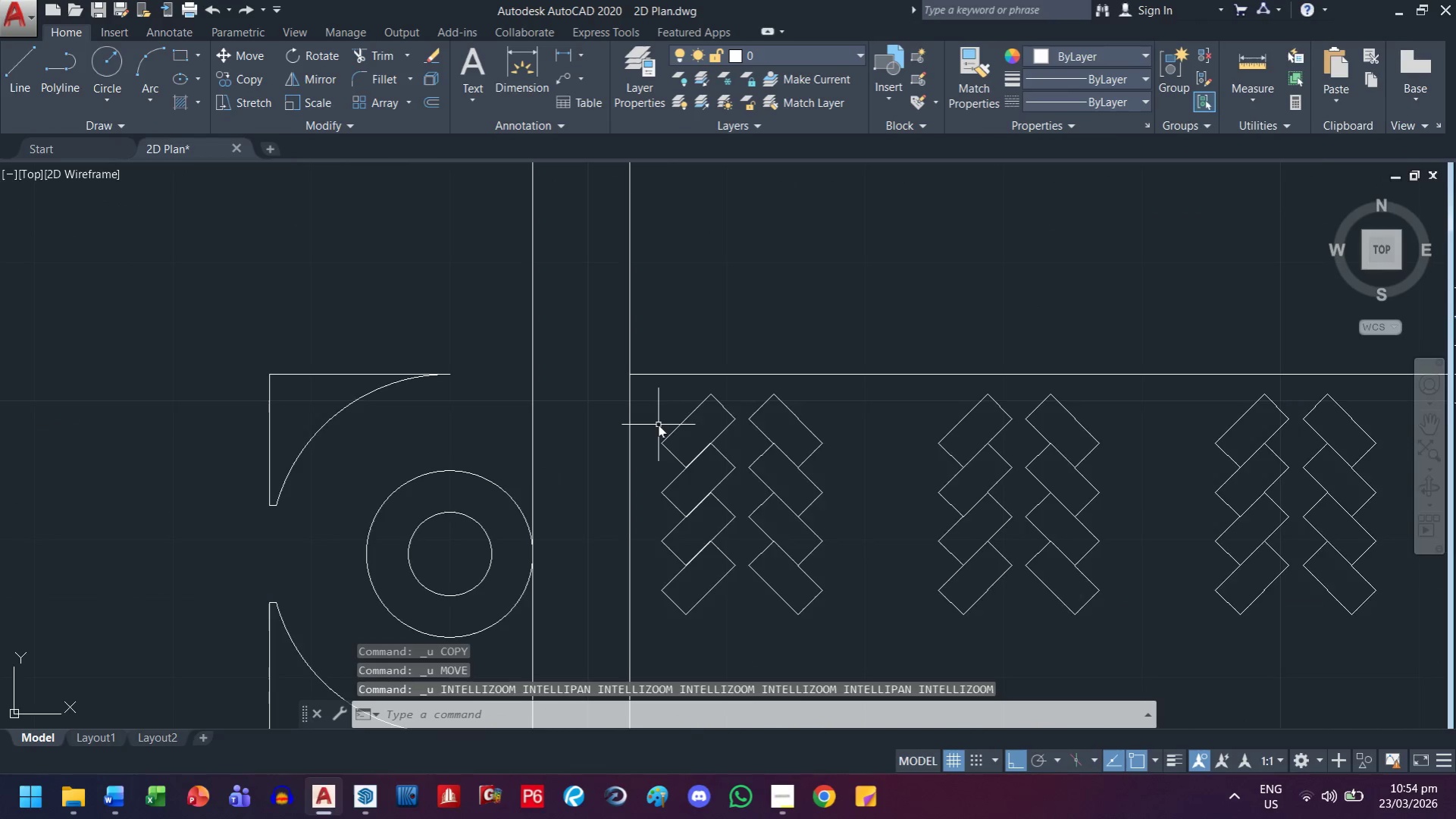 
key(Control+Z)
 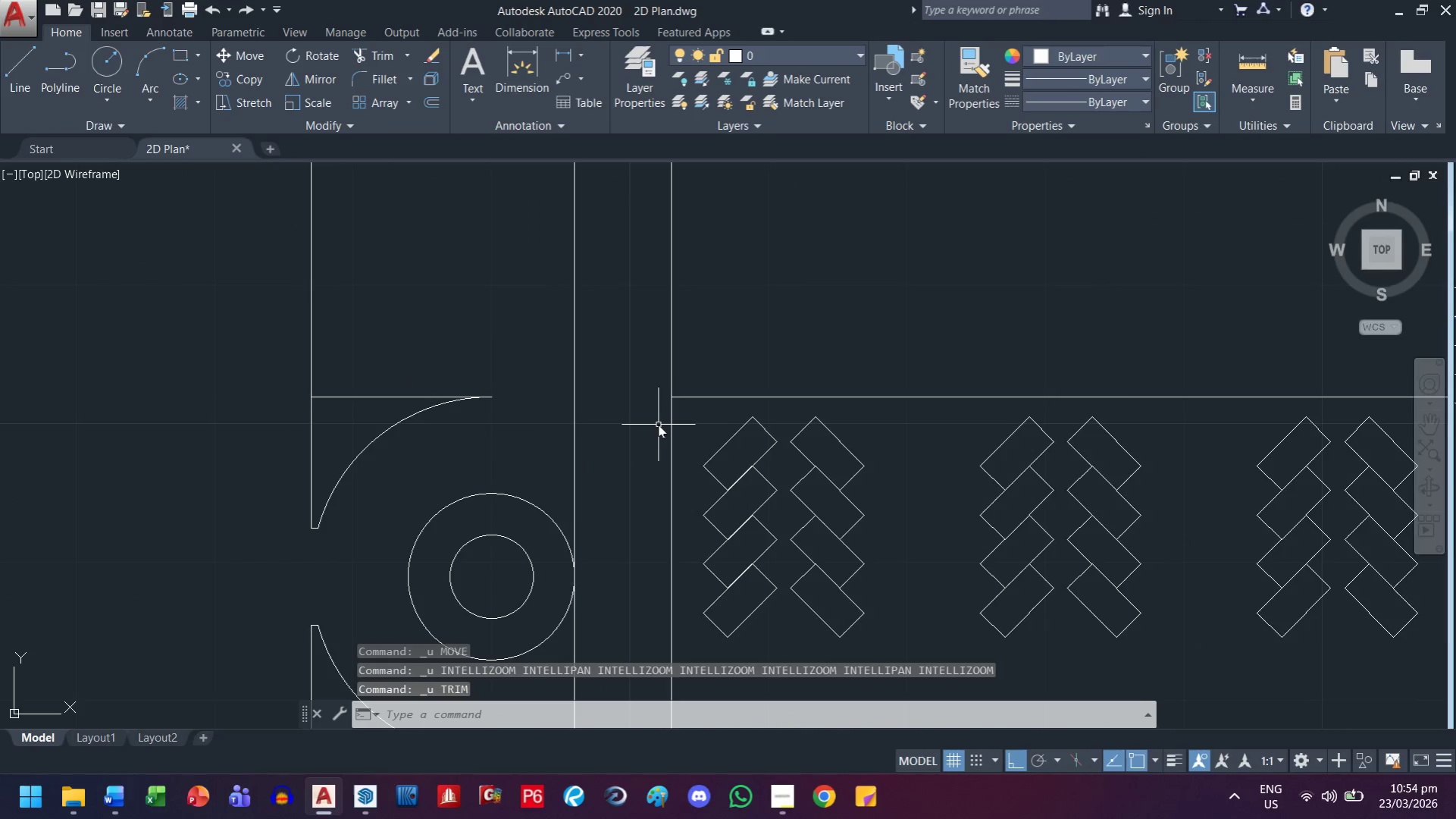 
key(Control+Z)
 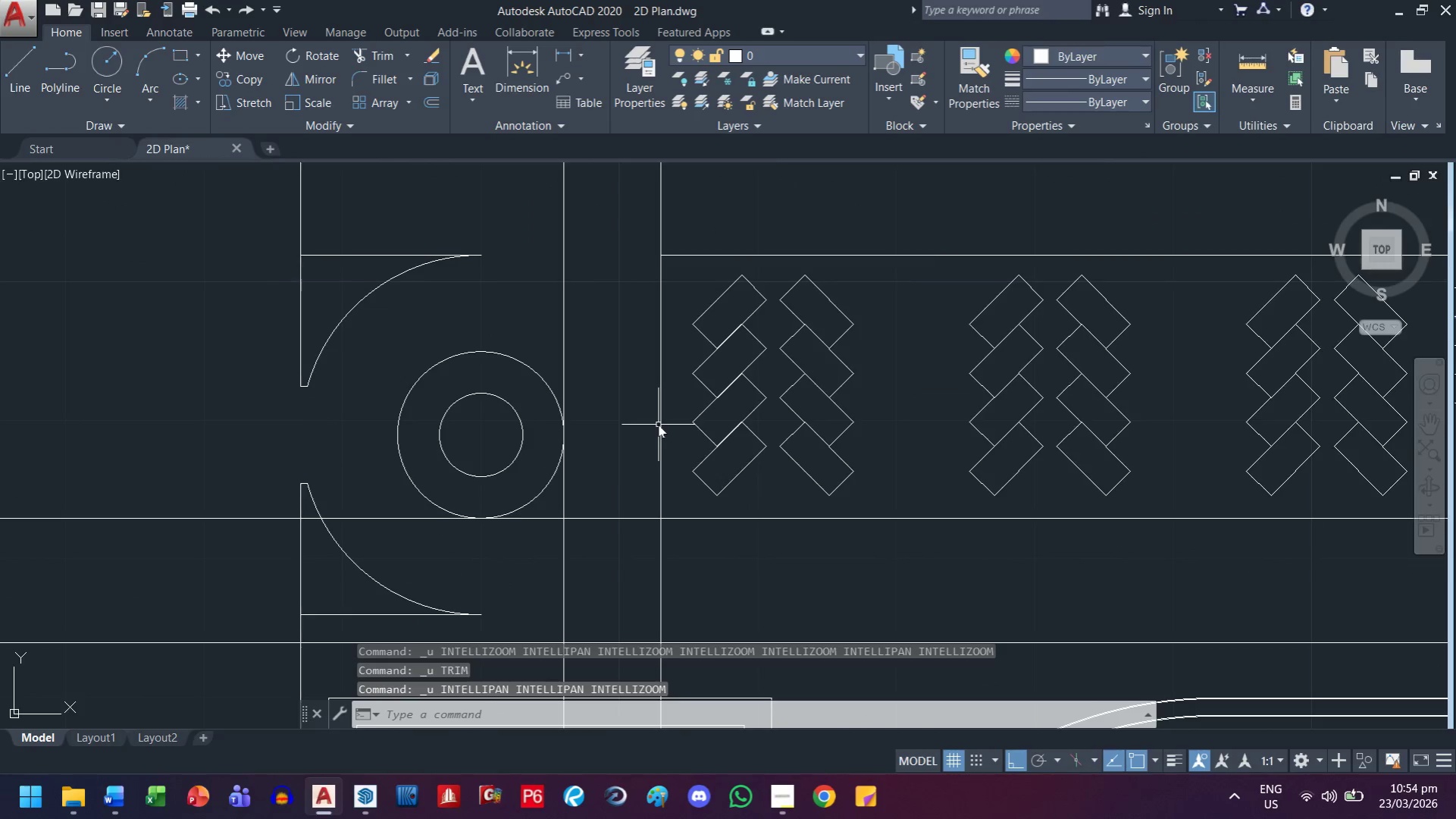 
key(Control+Z)
 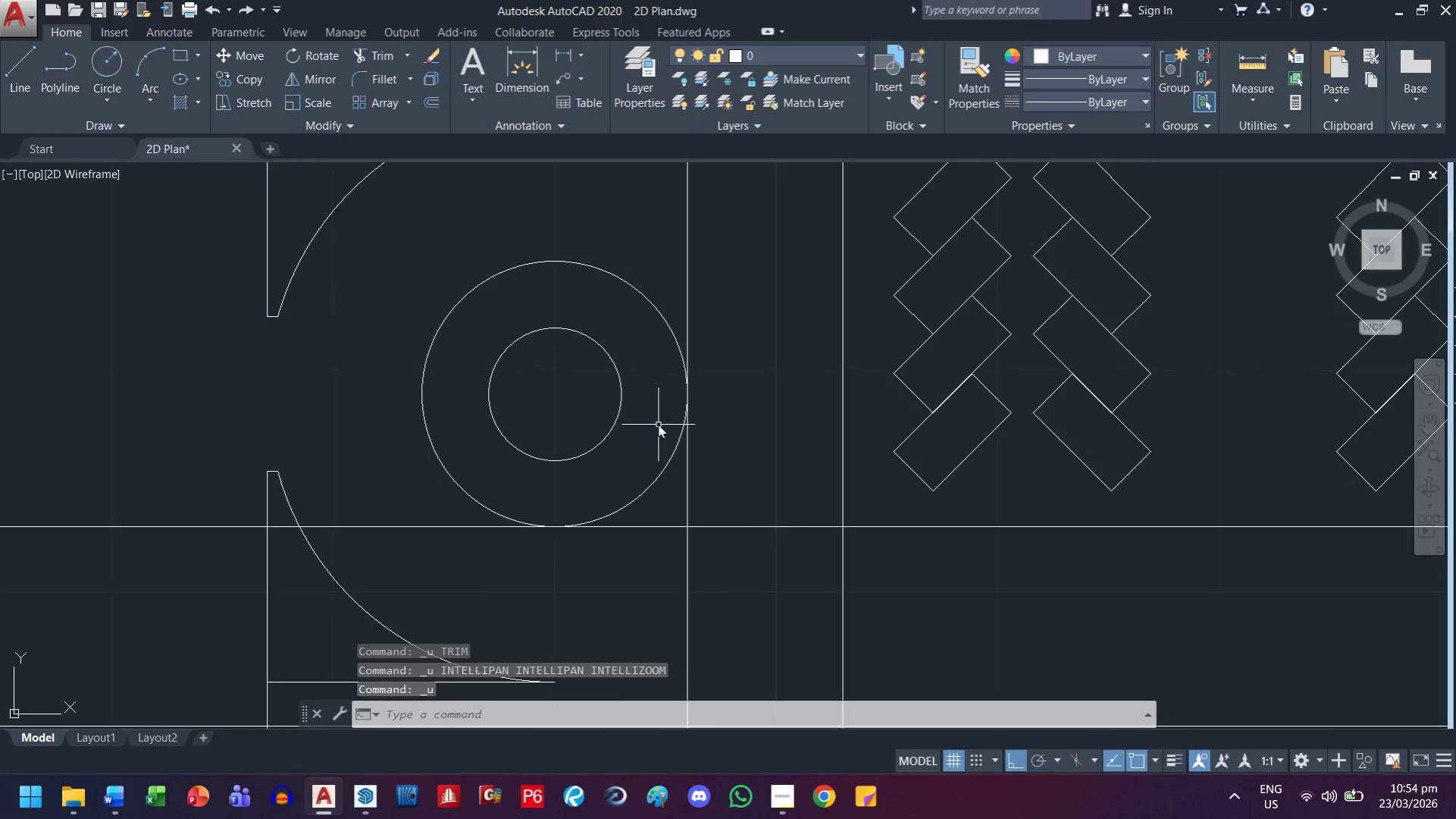 
key(Control+Z)
 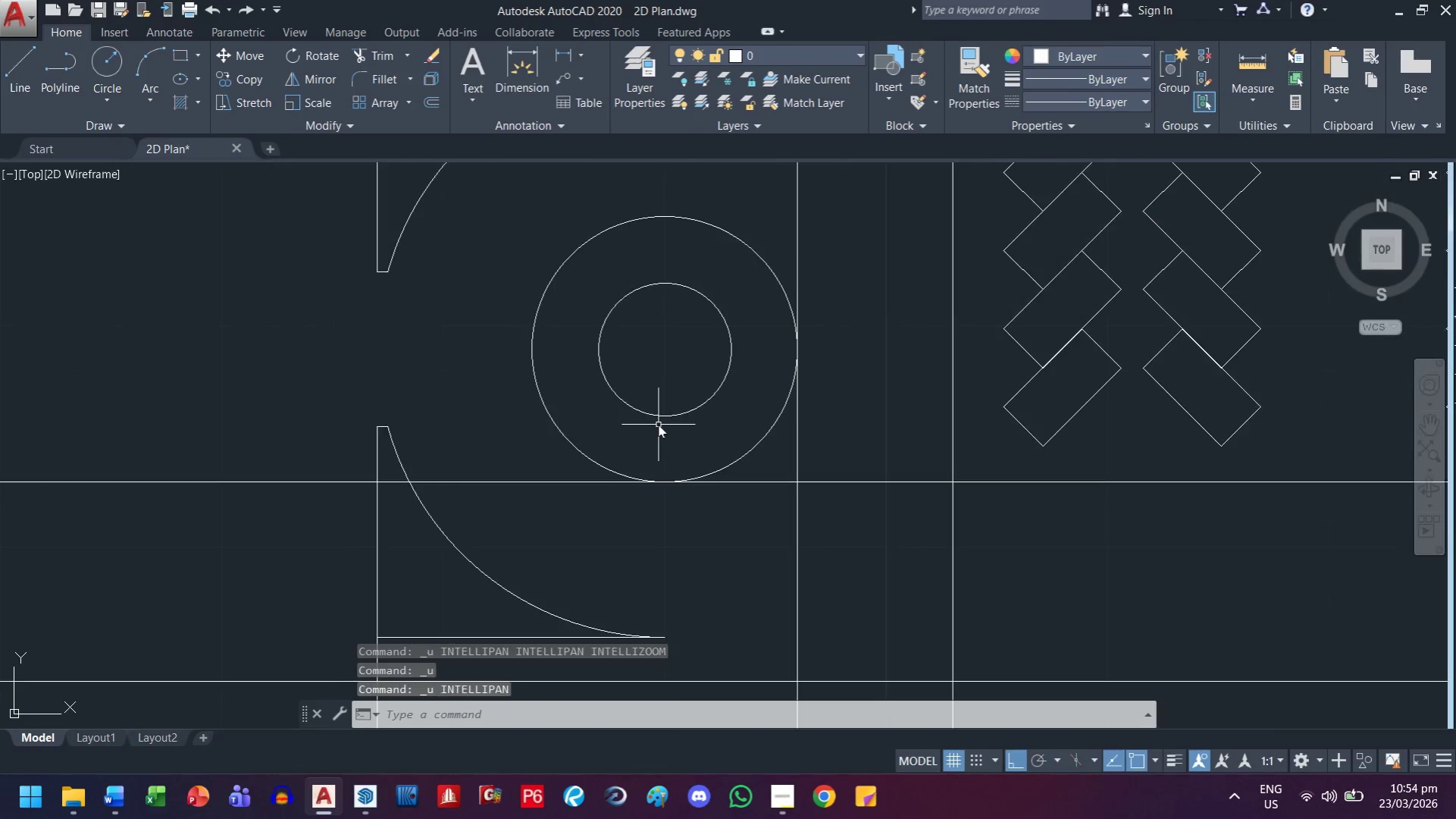 
key(Control+Z)
 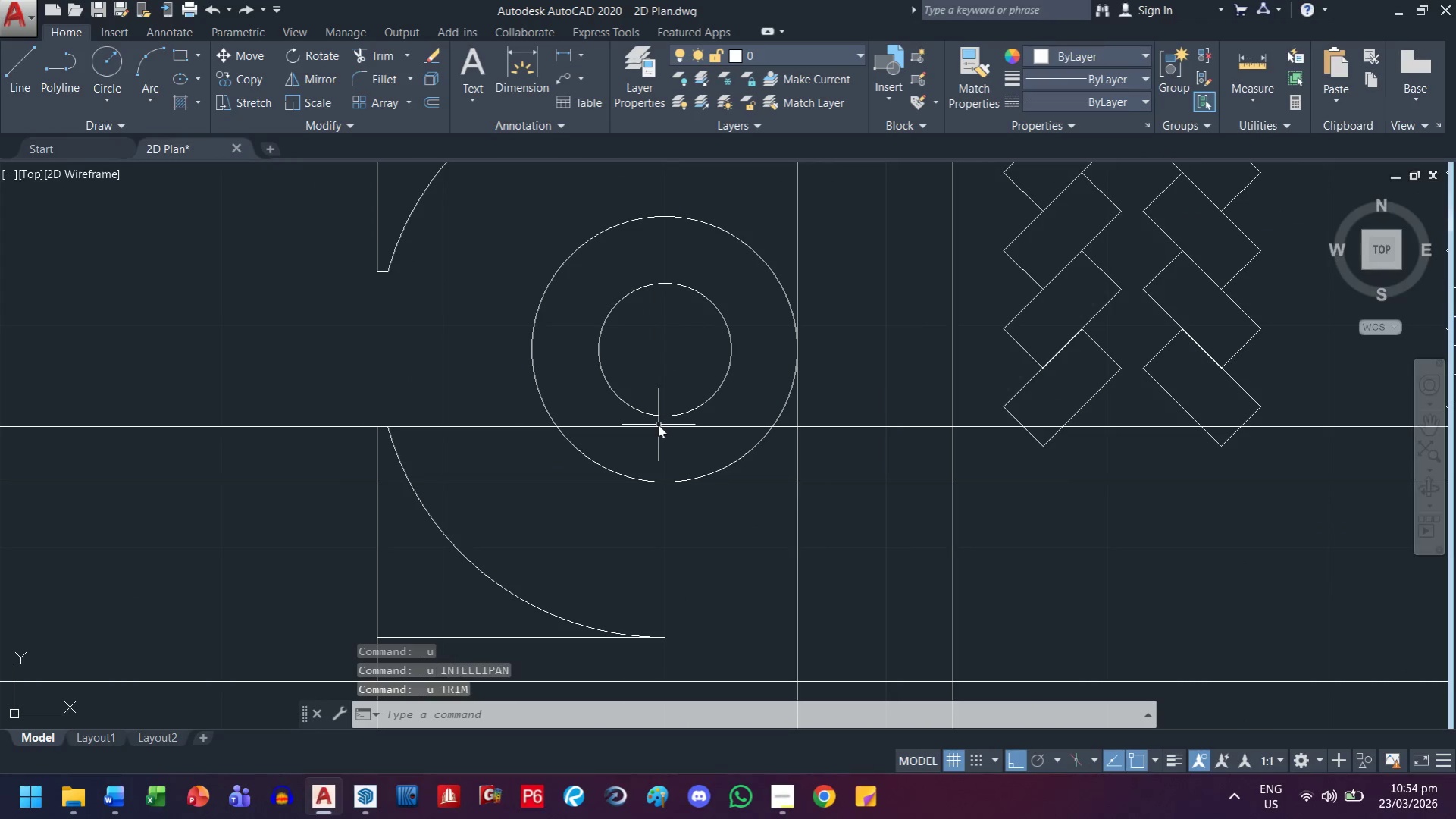 
key(Control+Z)
 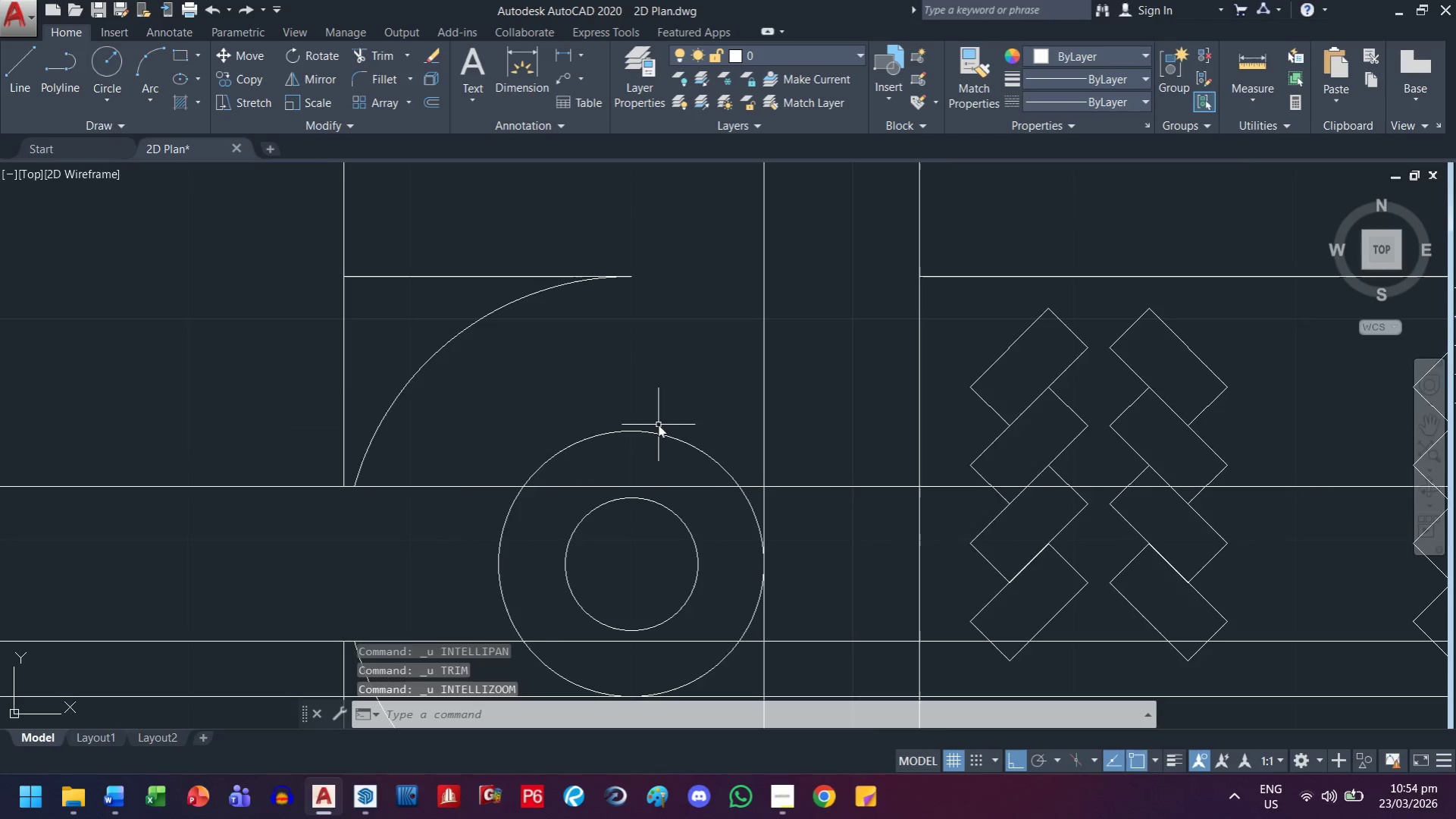 
key(Control+Z)
 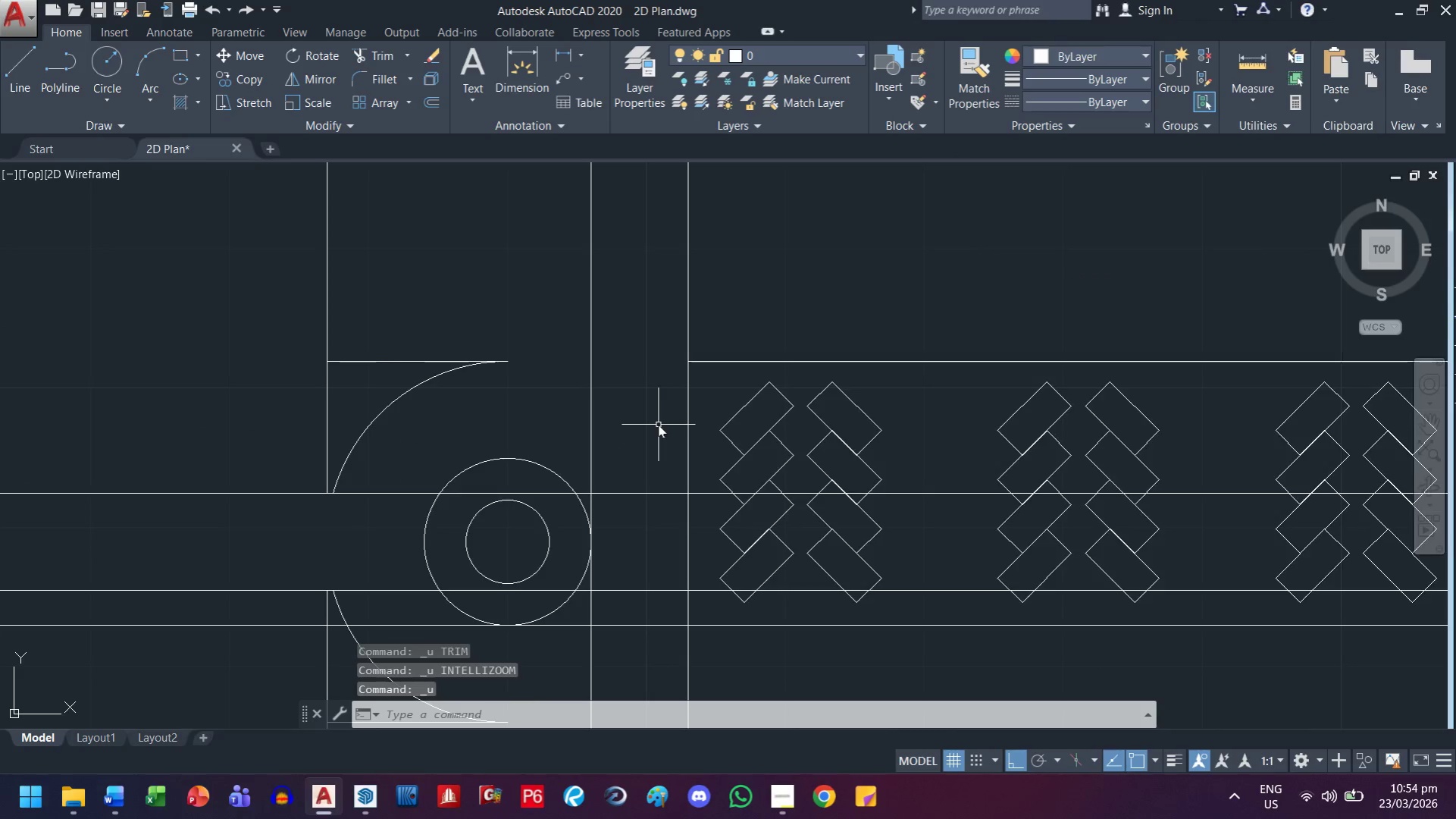 
key(Control+Z)
 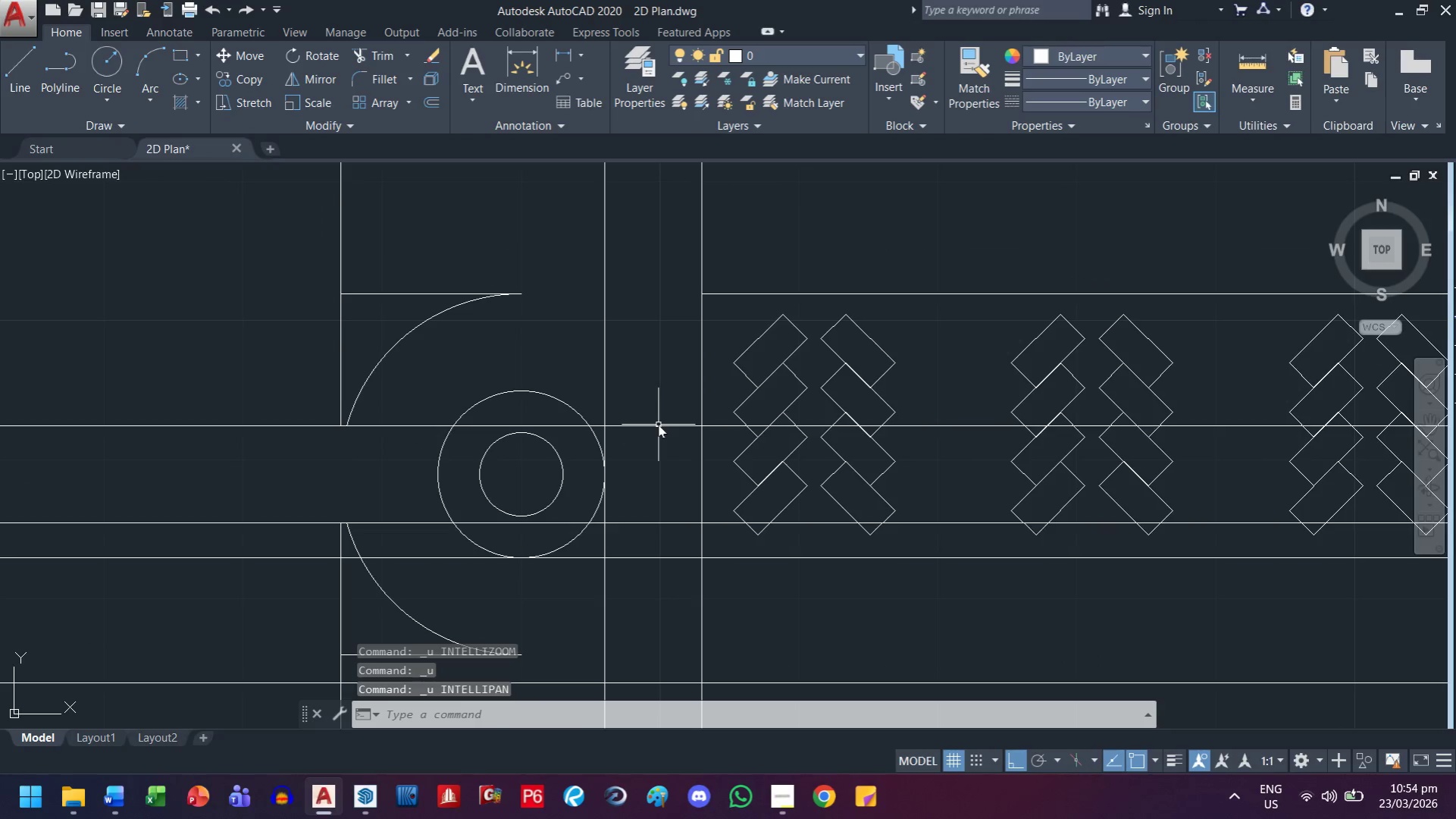 
key(Control+Z)
 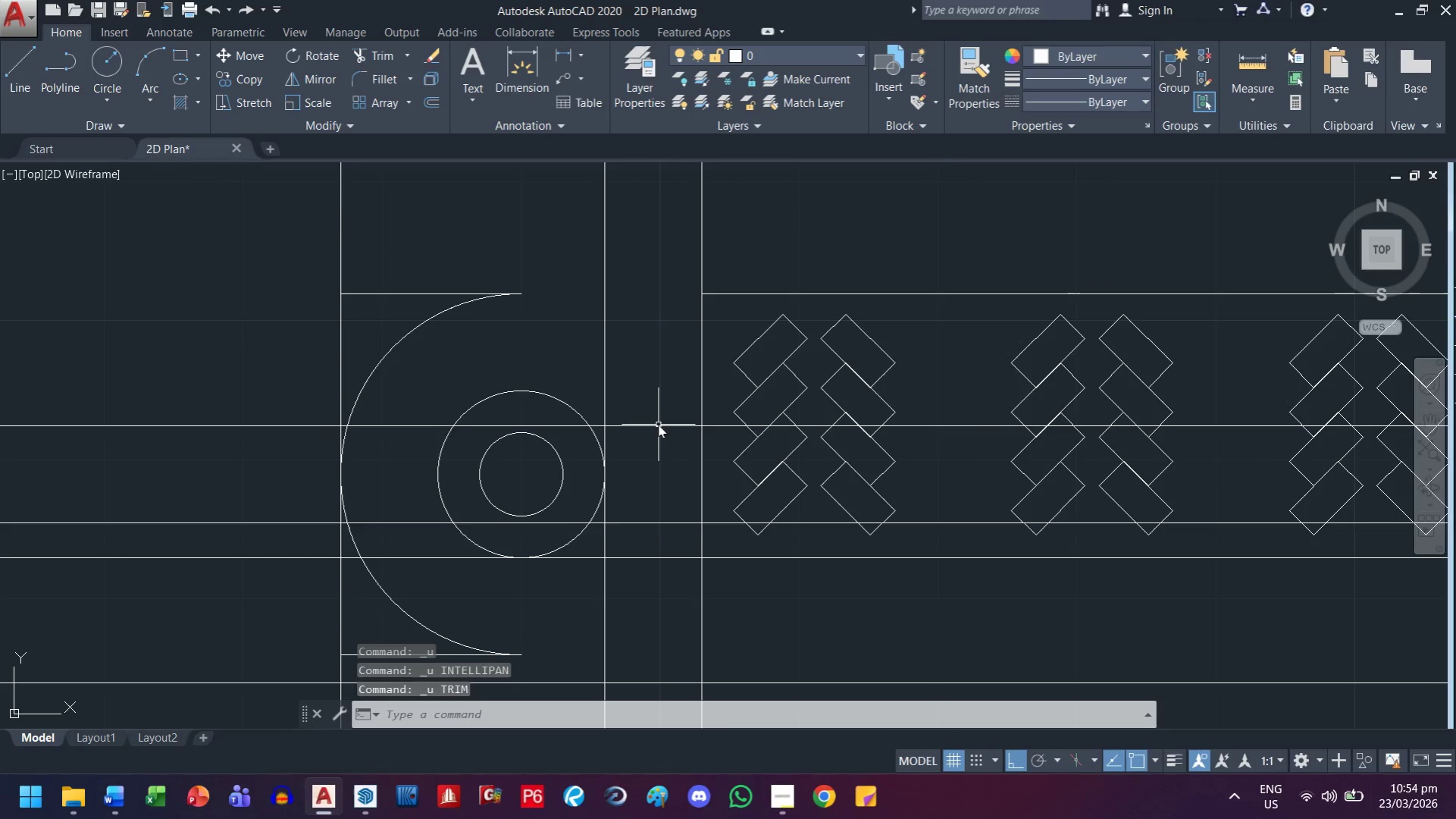 
key(Control+Z)
 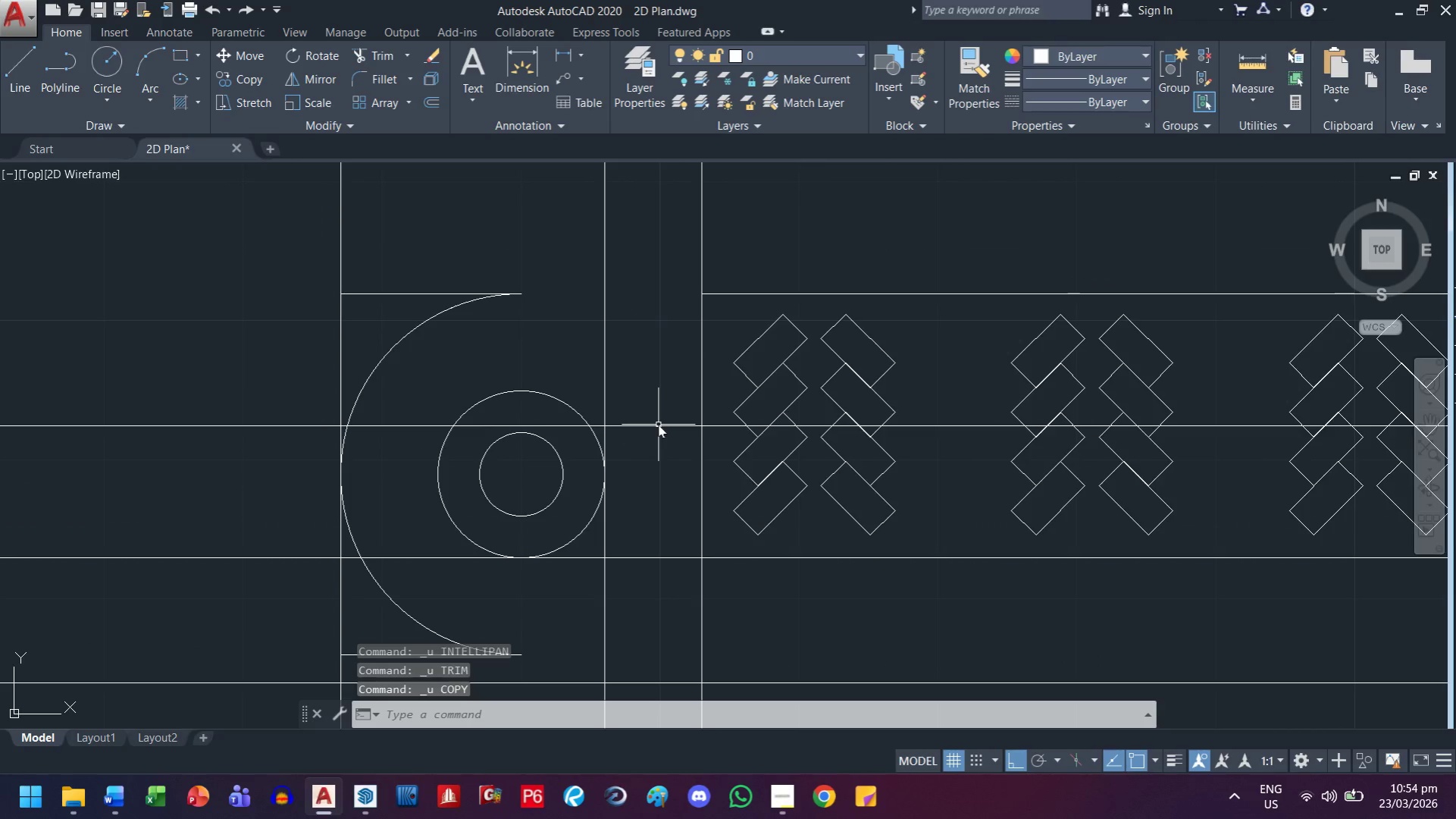 
key(Control+Z)
 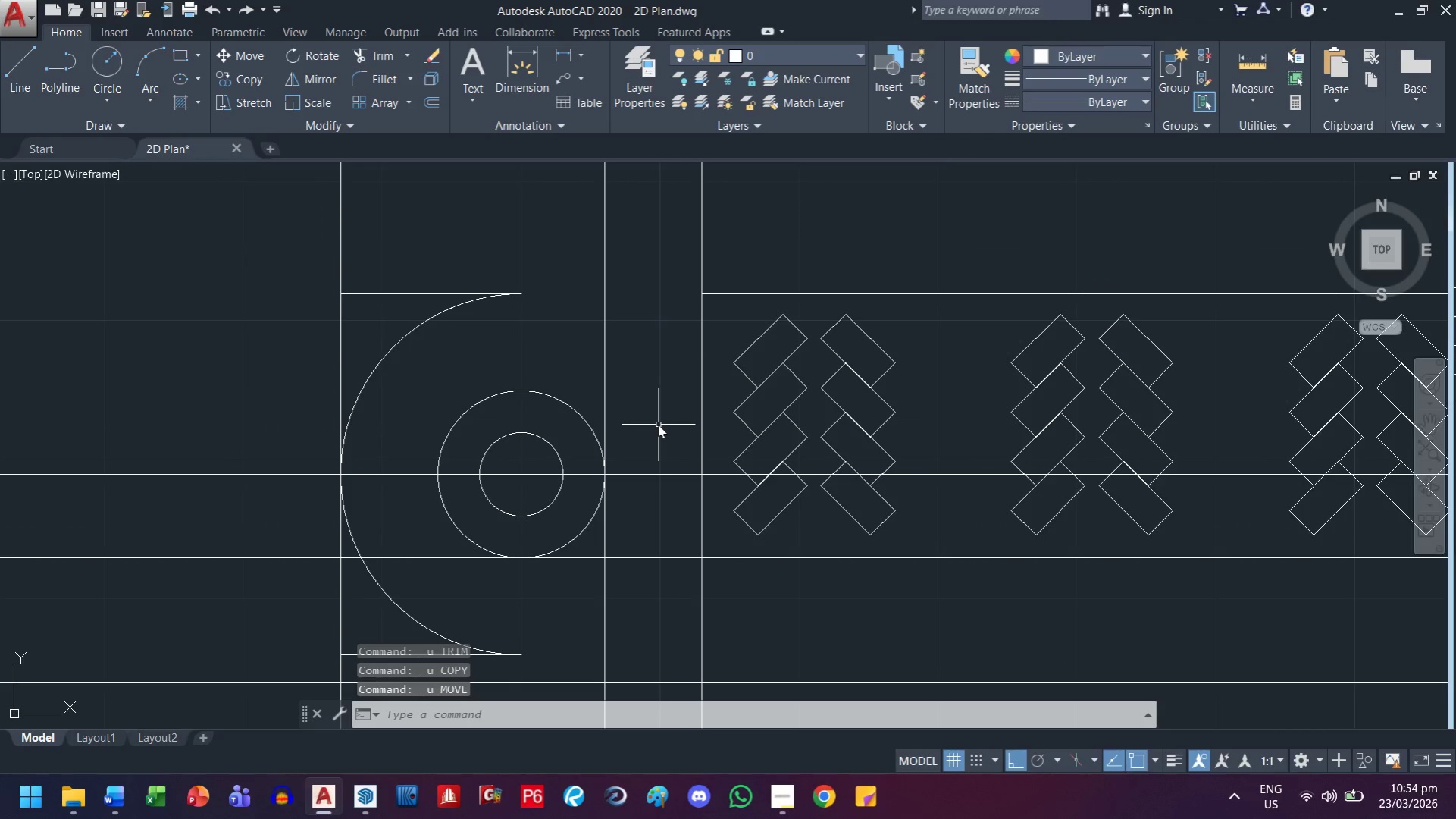 
key(Control+Z)
 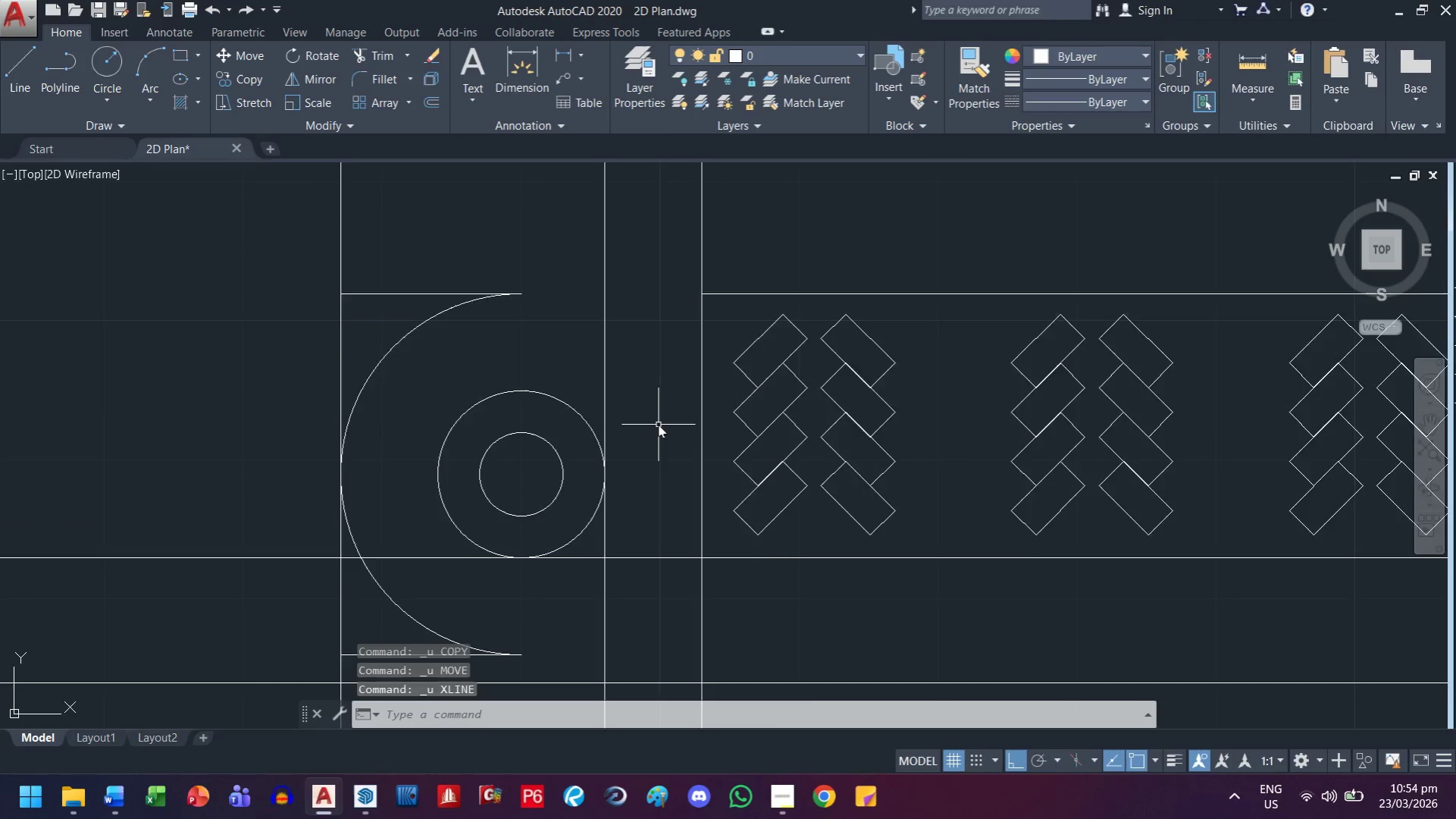 
key(Control+Z)
 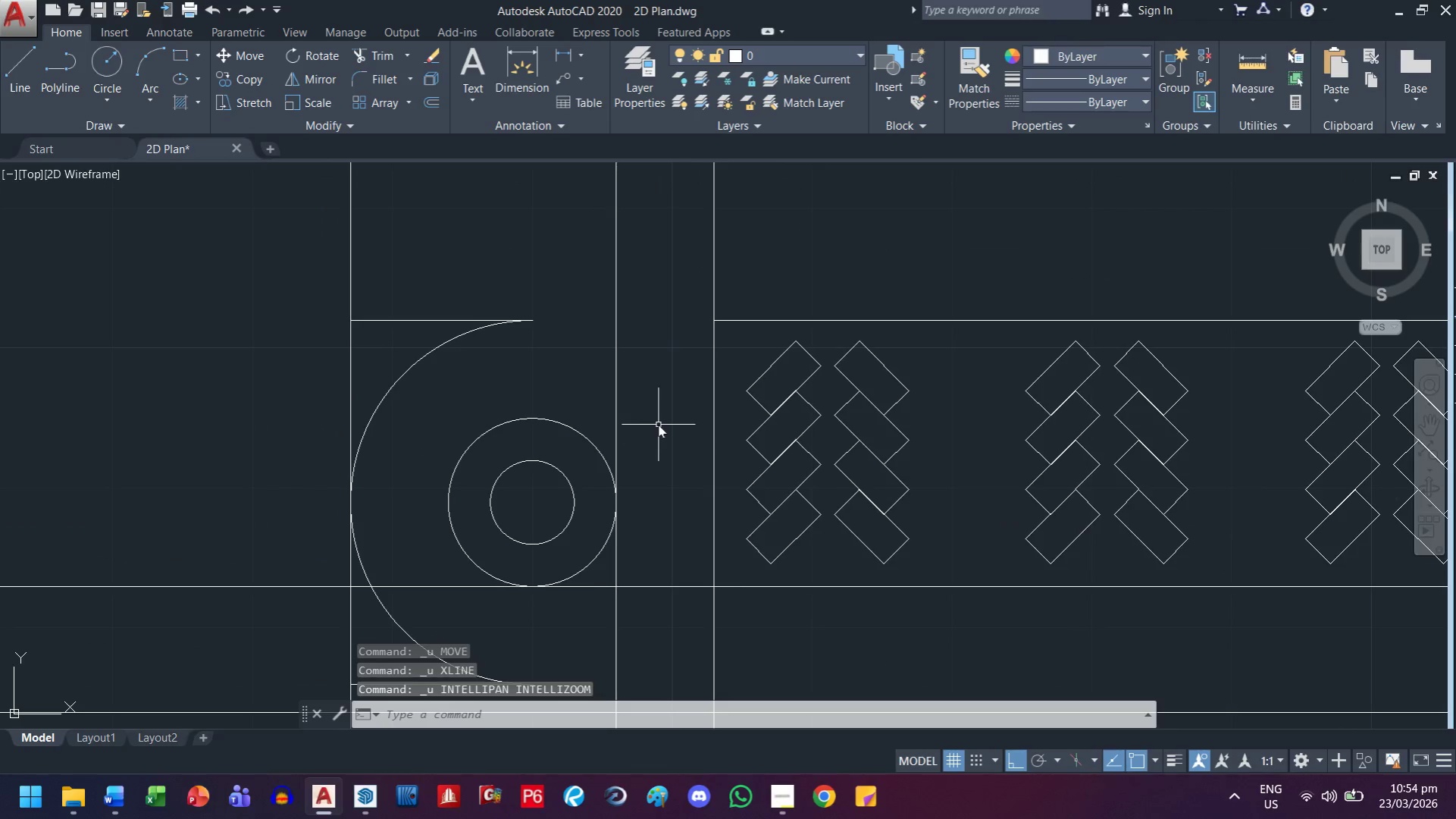 
key(Control+Z)
 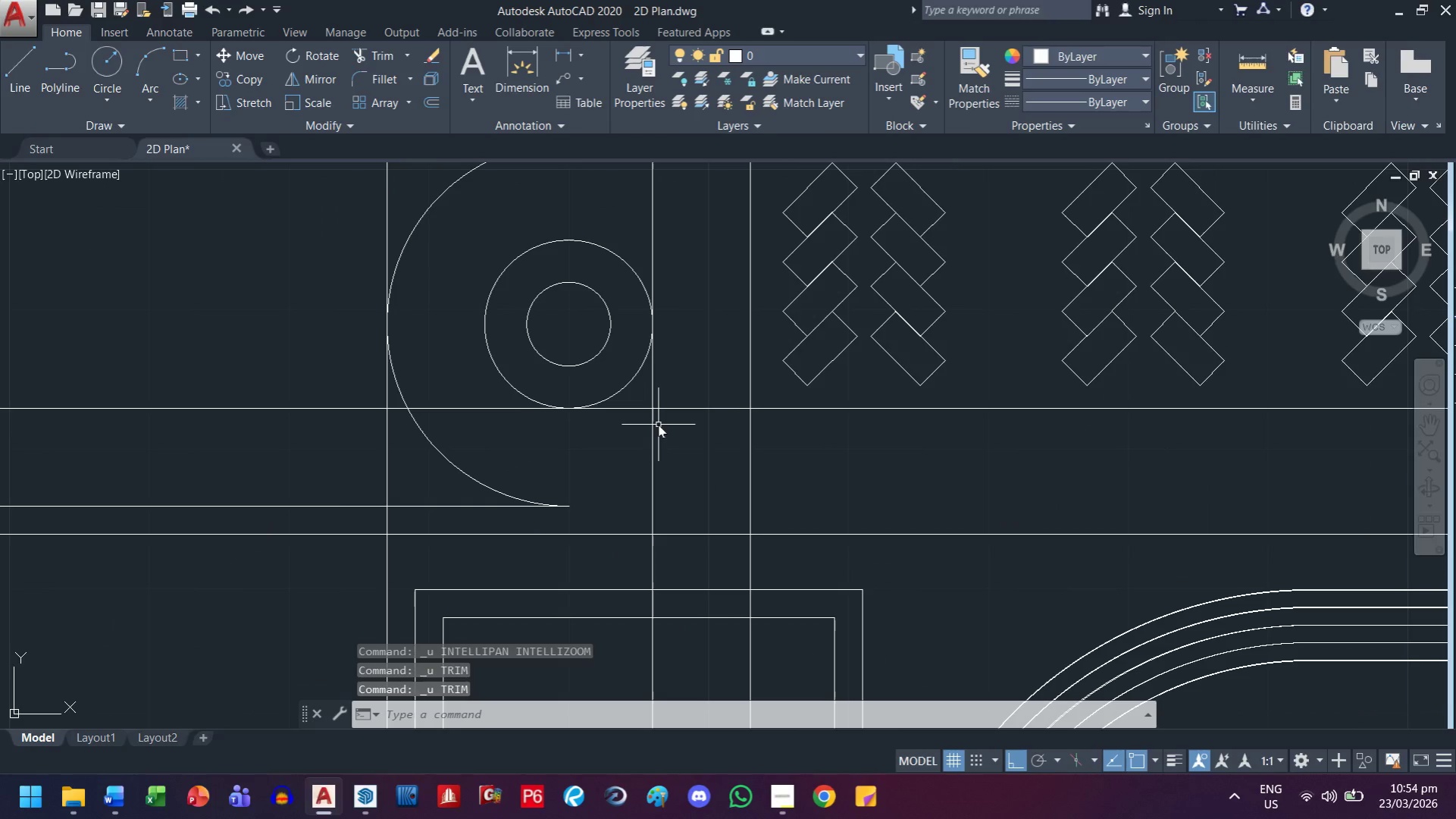 
key(Control+Z)
 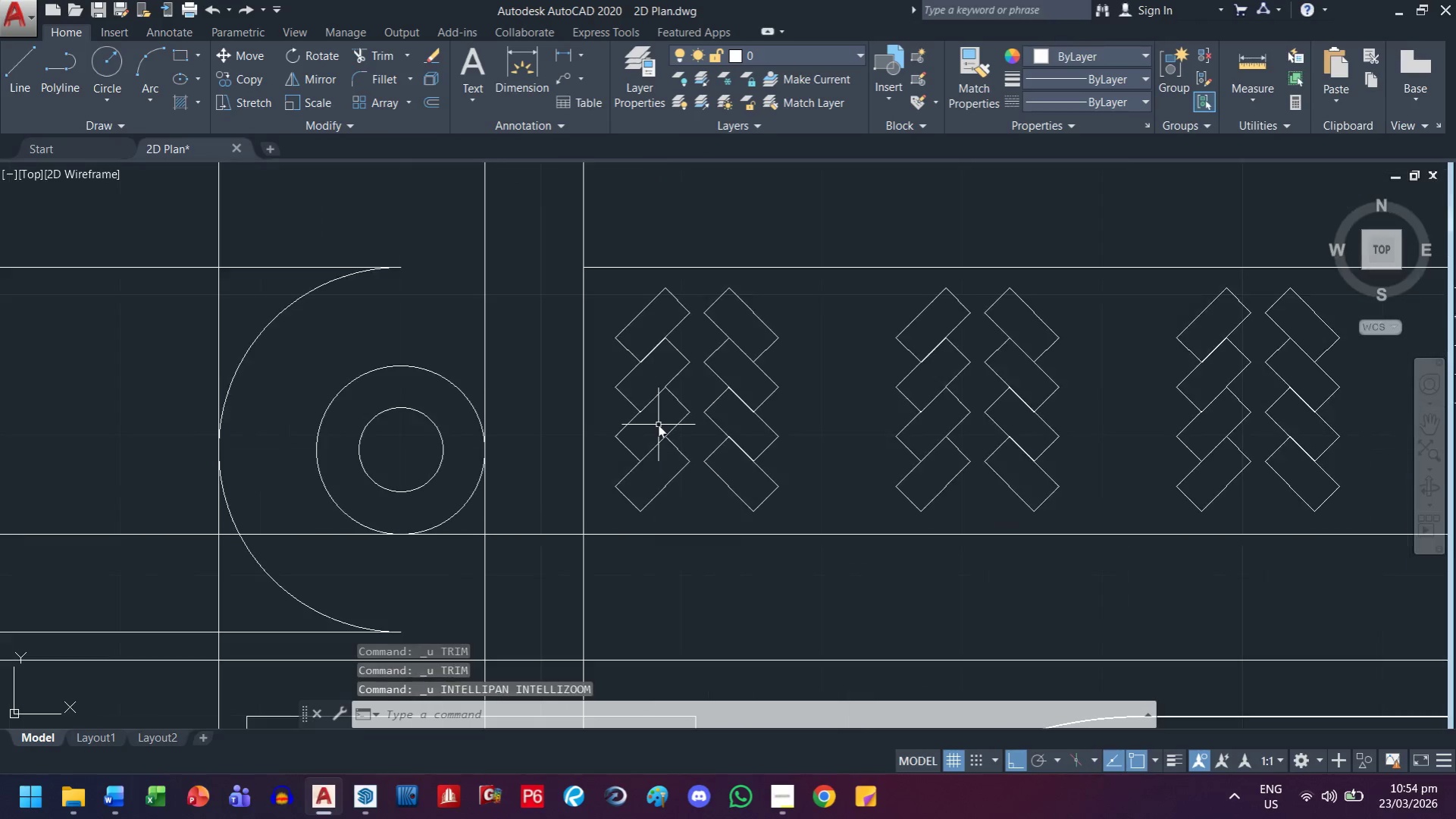 
key(Control+Z)
 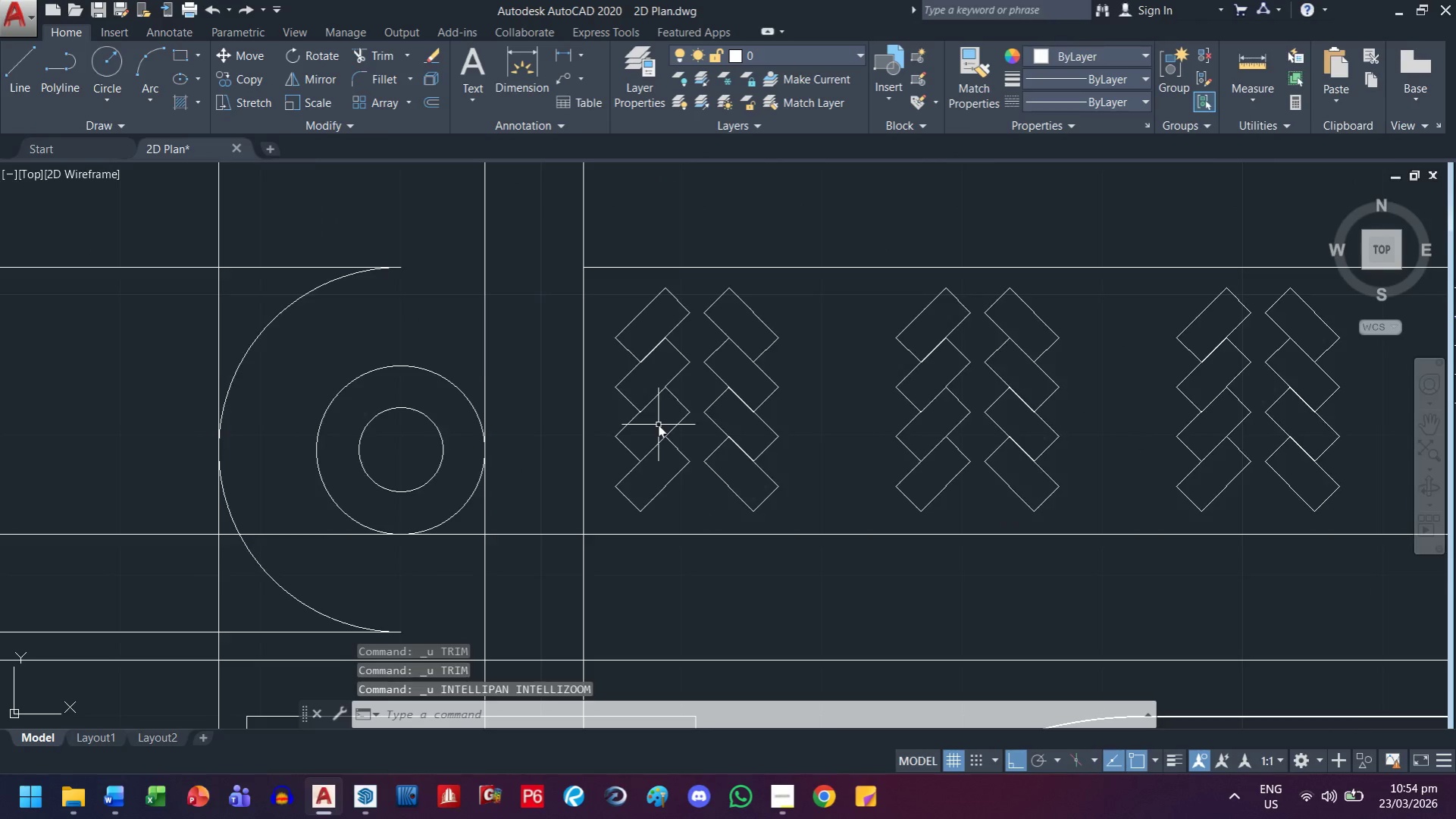 
key(Control+Z)
 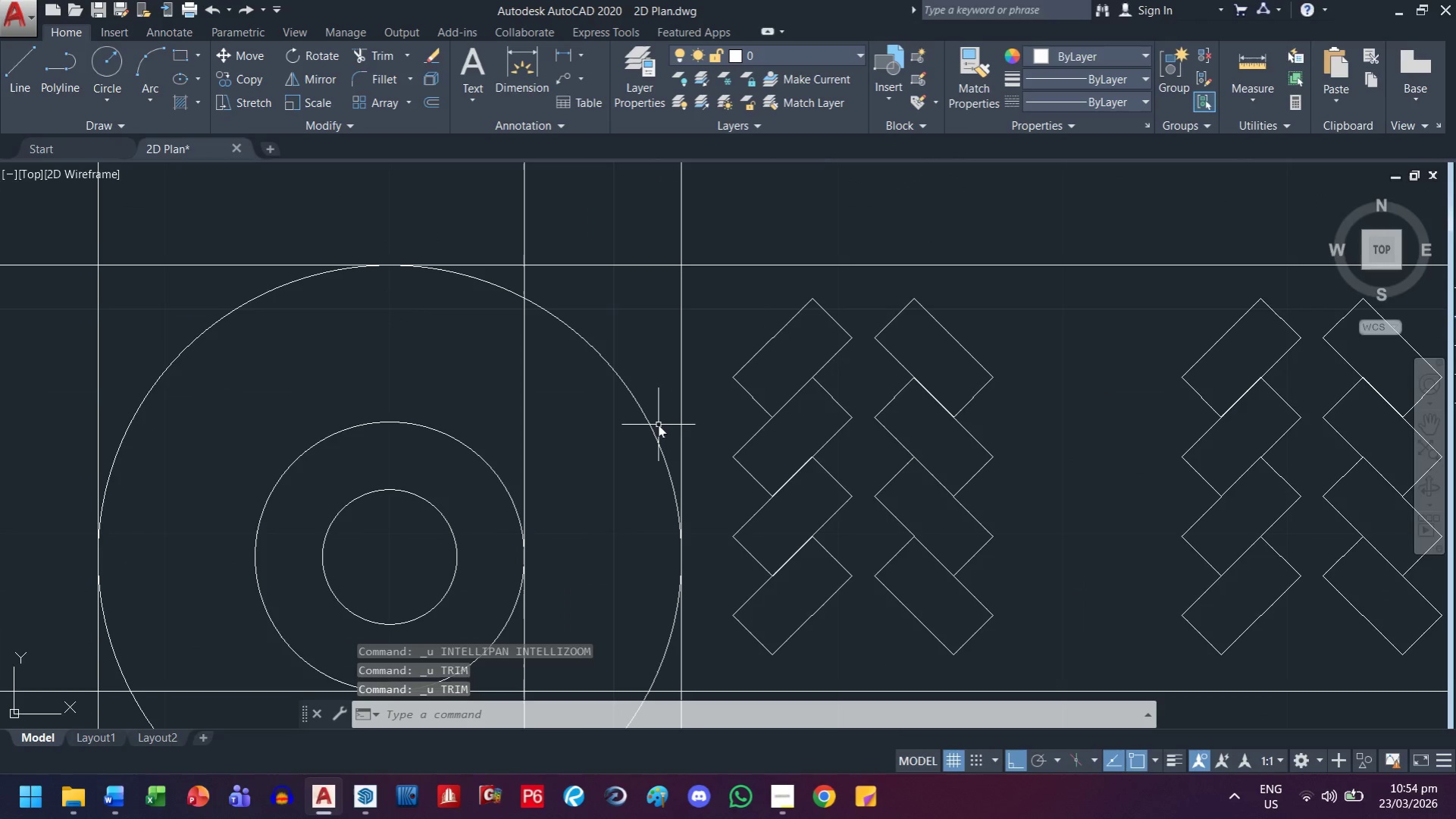 
key(Control+Z)
 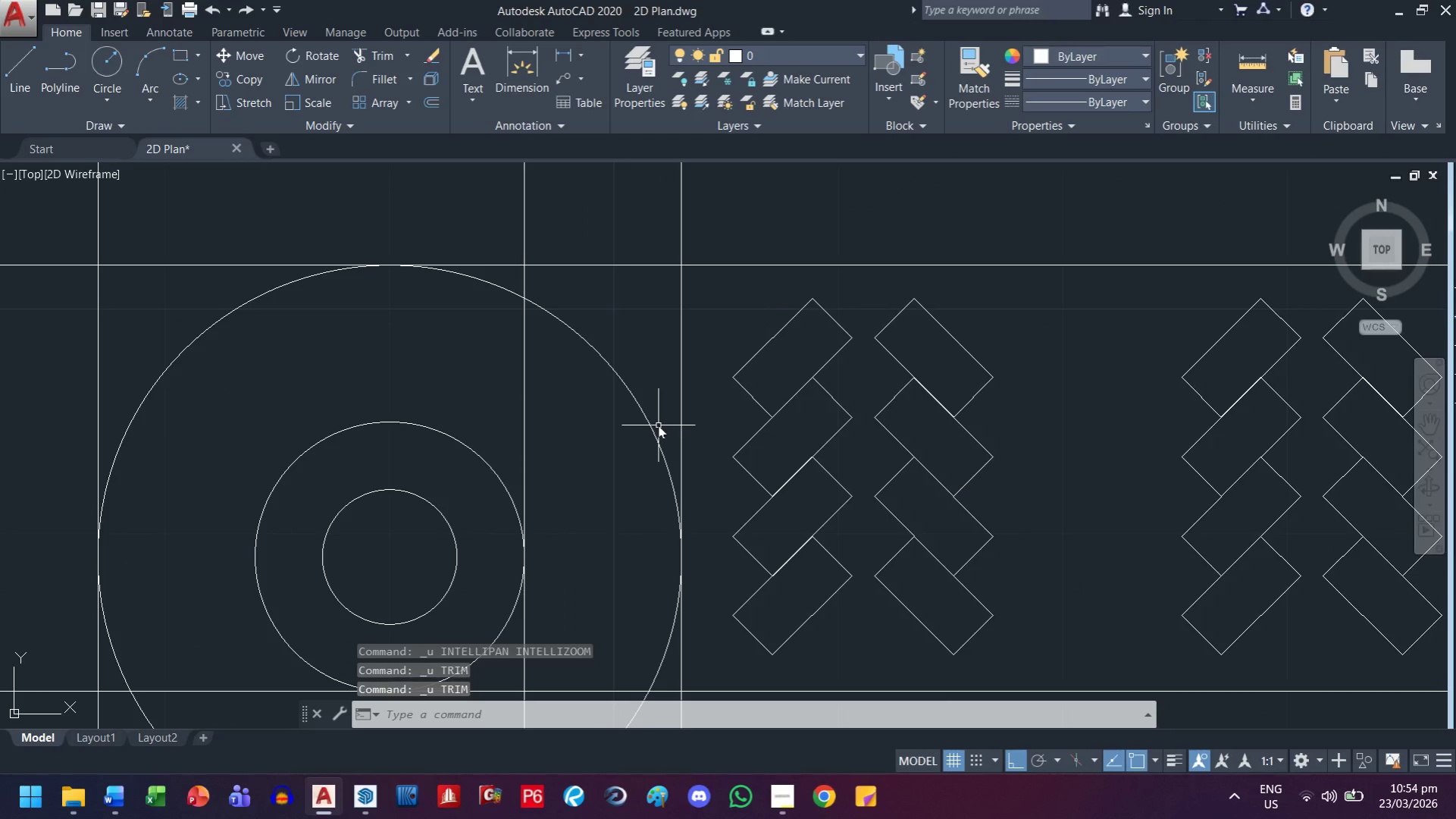 
scroll: coordinate [653, 431], scroll_direction: down, amount: 4.0
 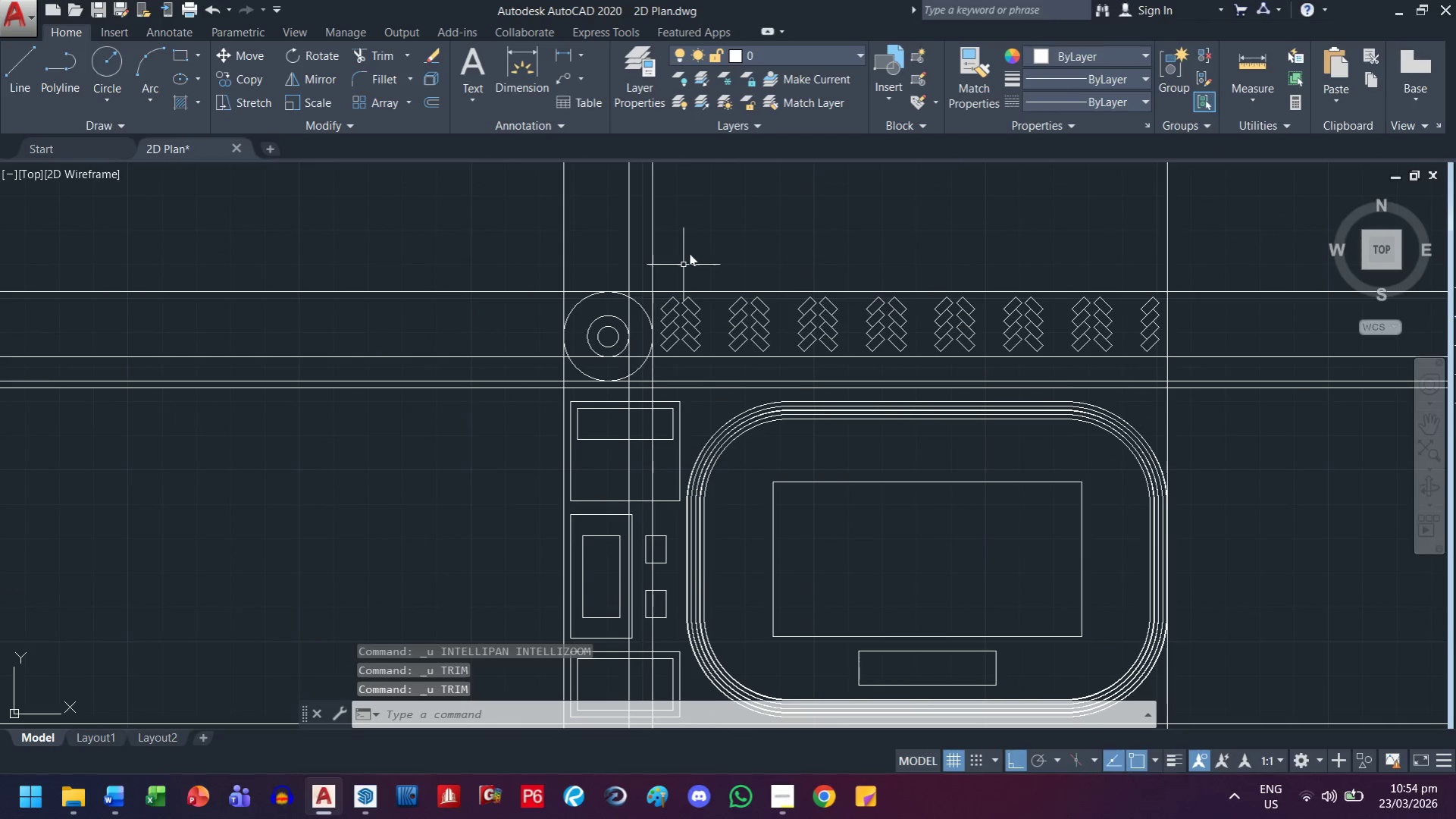 
left_click_drag(start_coordinate=[699, 235], to_coordinate=[676, 237])
 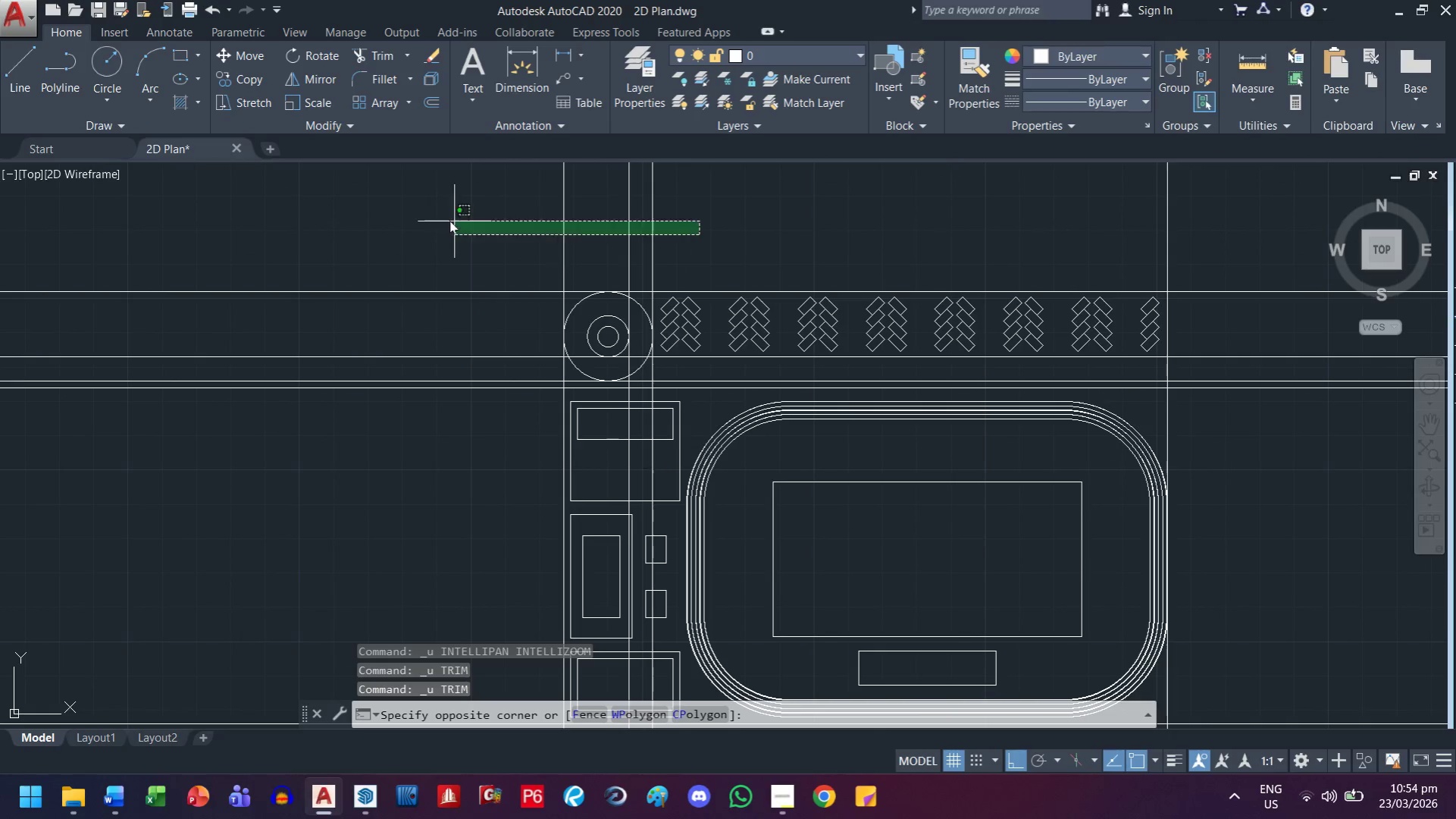 
double_click([441, 218])
 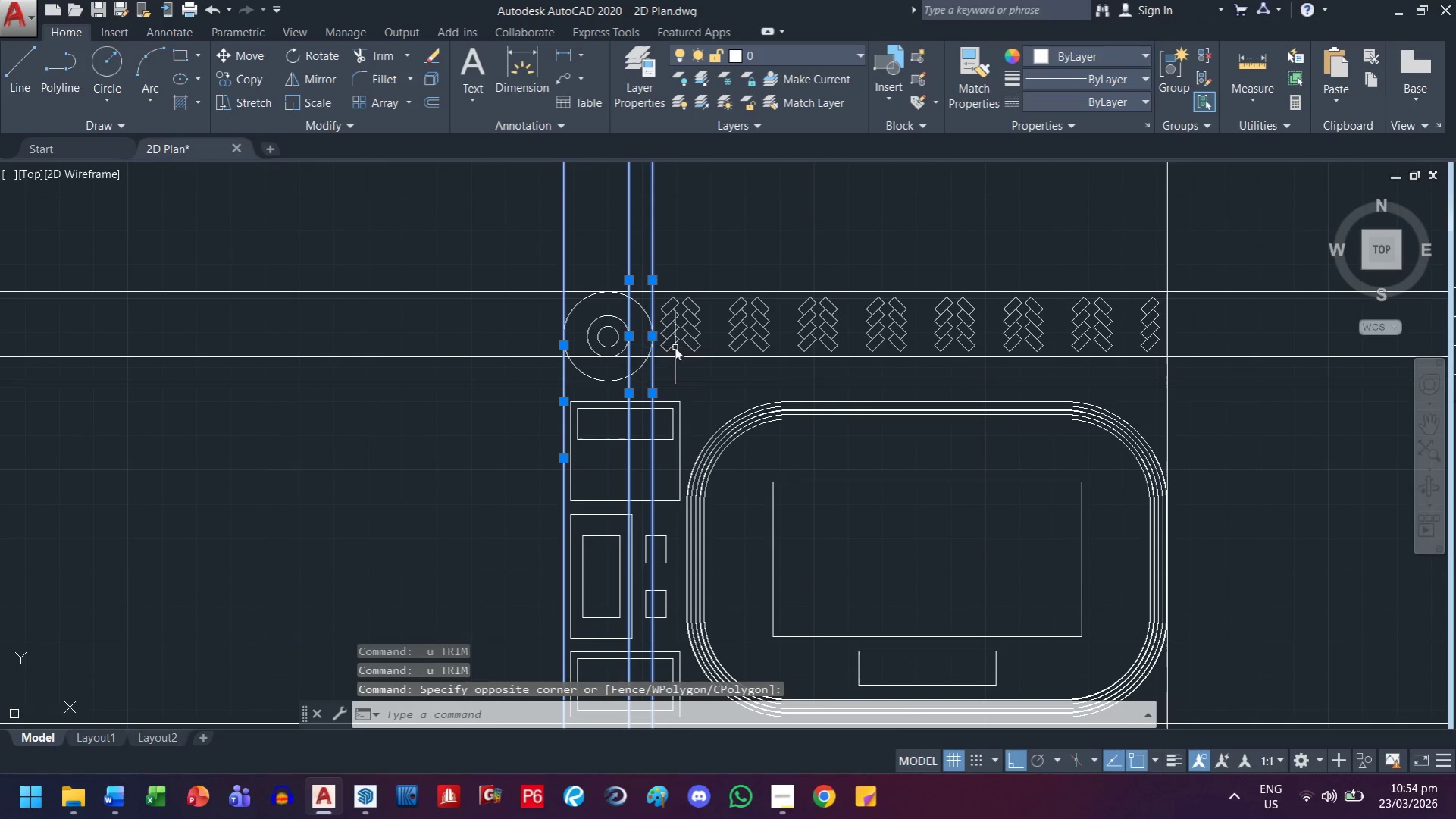 
scroll: coordinate [612, 454], scroll_direction: up, amount: 2.0
 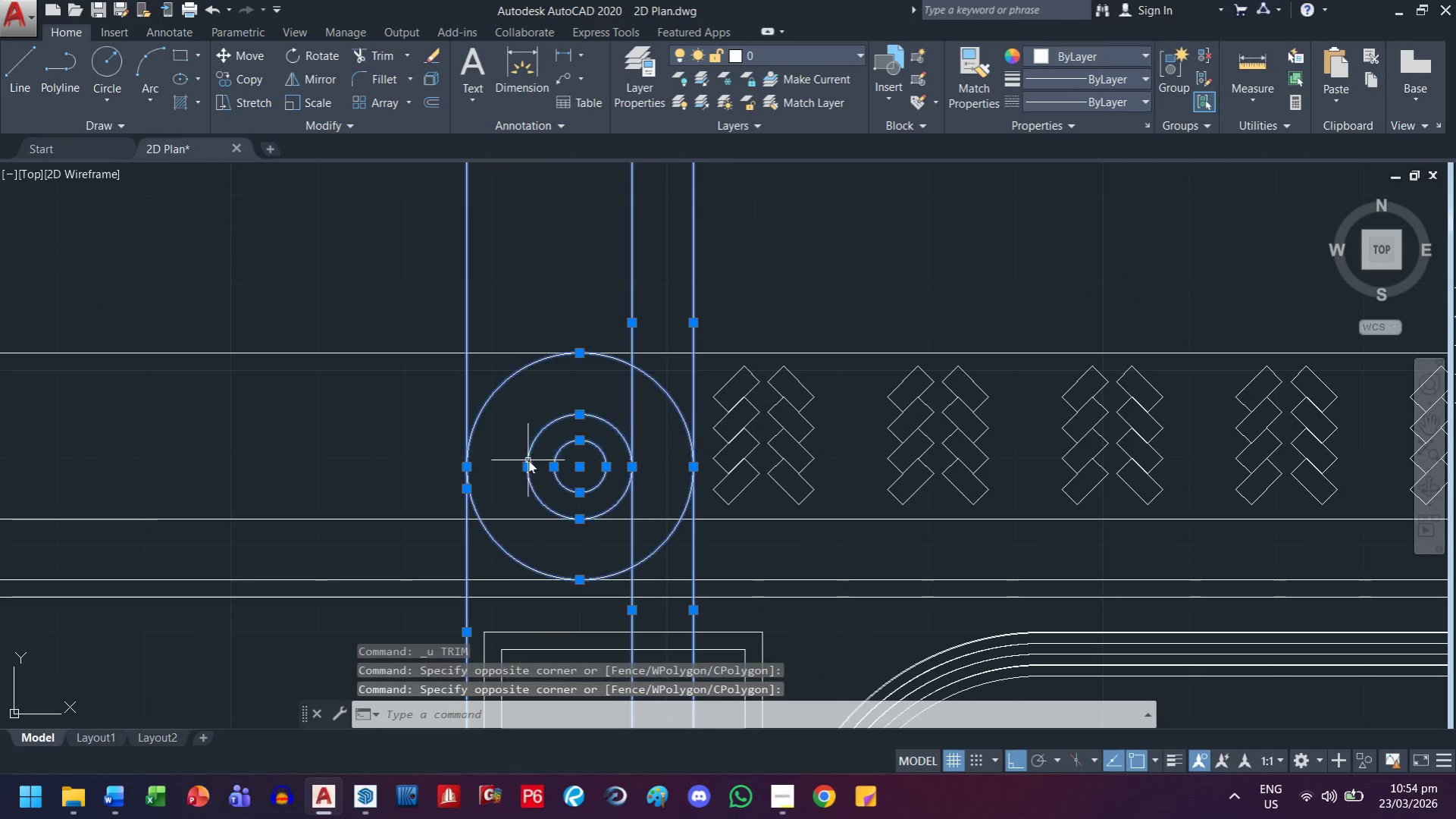 
scroll: coordinate [545, 413], scroll_direction: down, amount: 1.0
 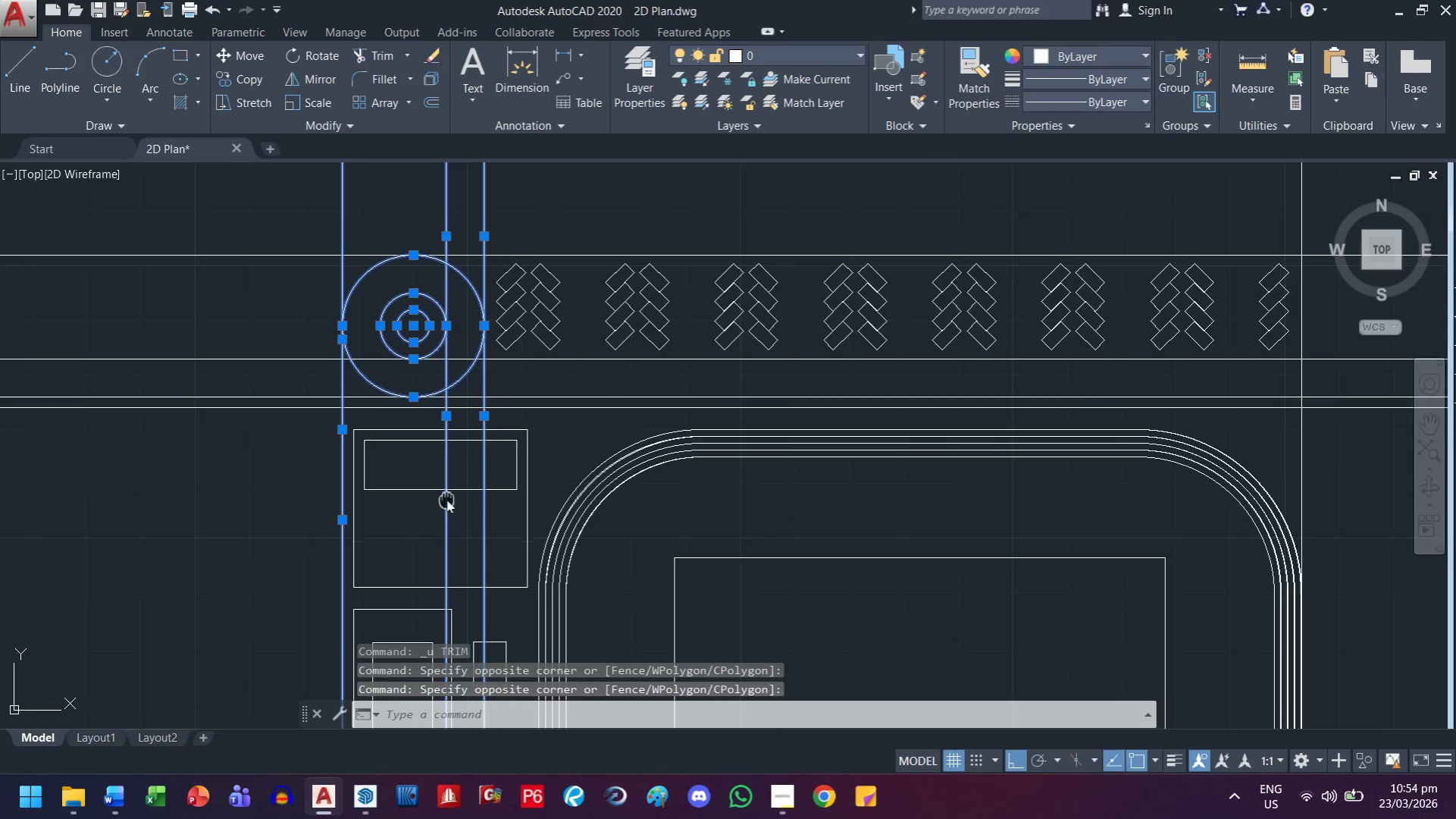 
left_click_drag(start_coordinate=[404, 469], to_coordinate=[396, 466])
 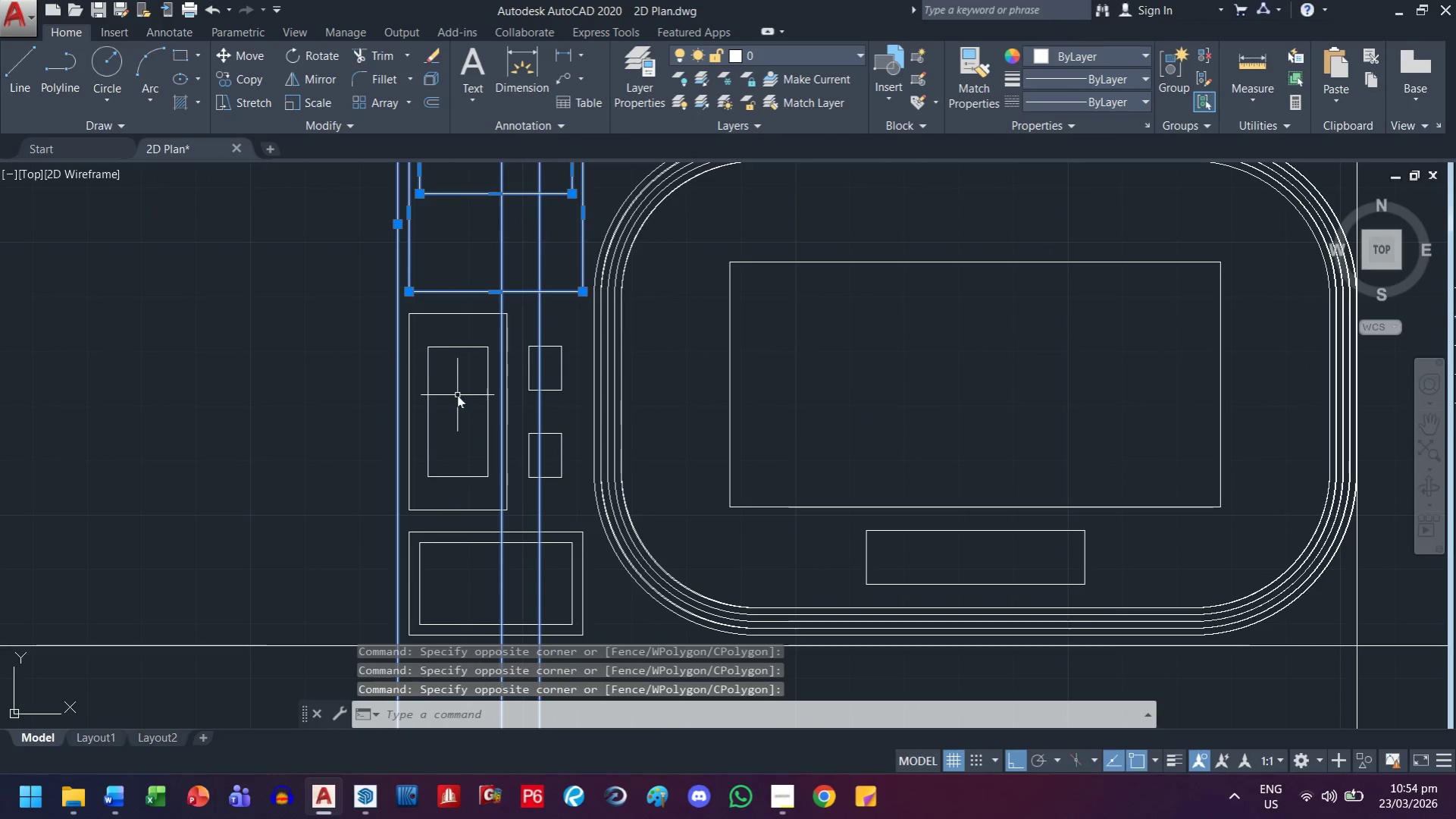 
left_click_drag(start_coordinate=[443, 375], to_coordinate=[391, 415])
 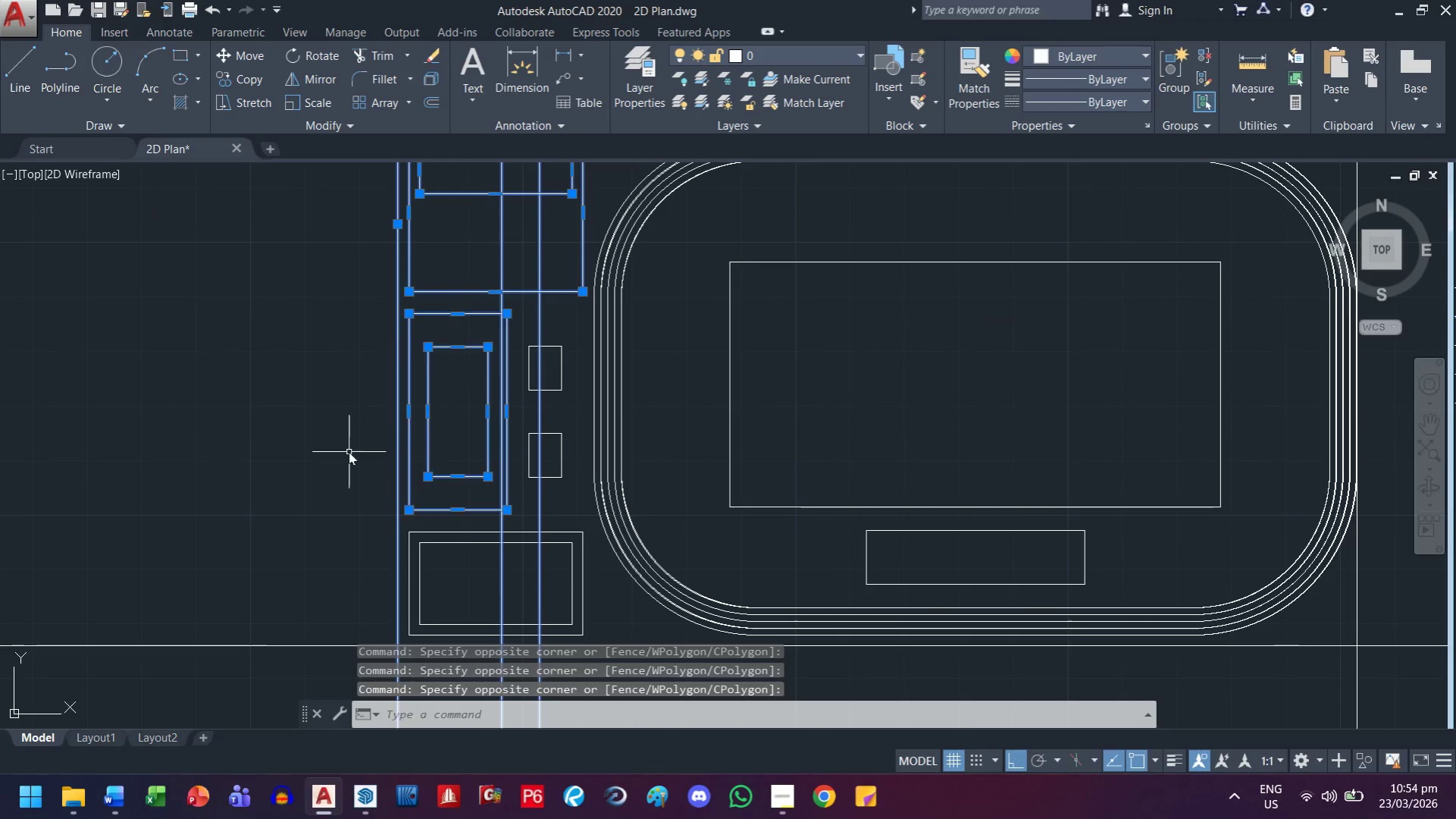 
left_click_drag(start_coordinate=[349, 452], to_coordinate=[370, 444])
 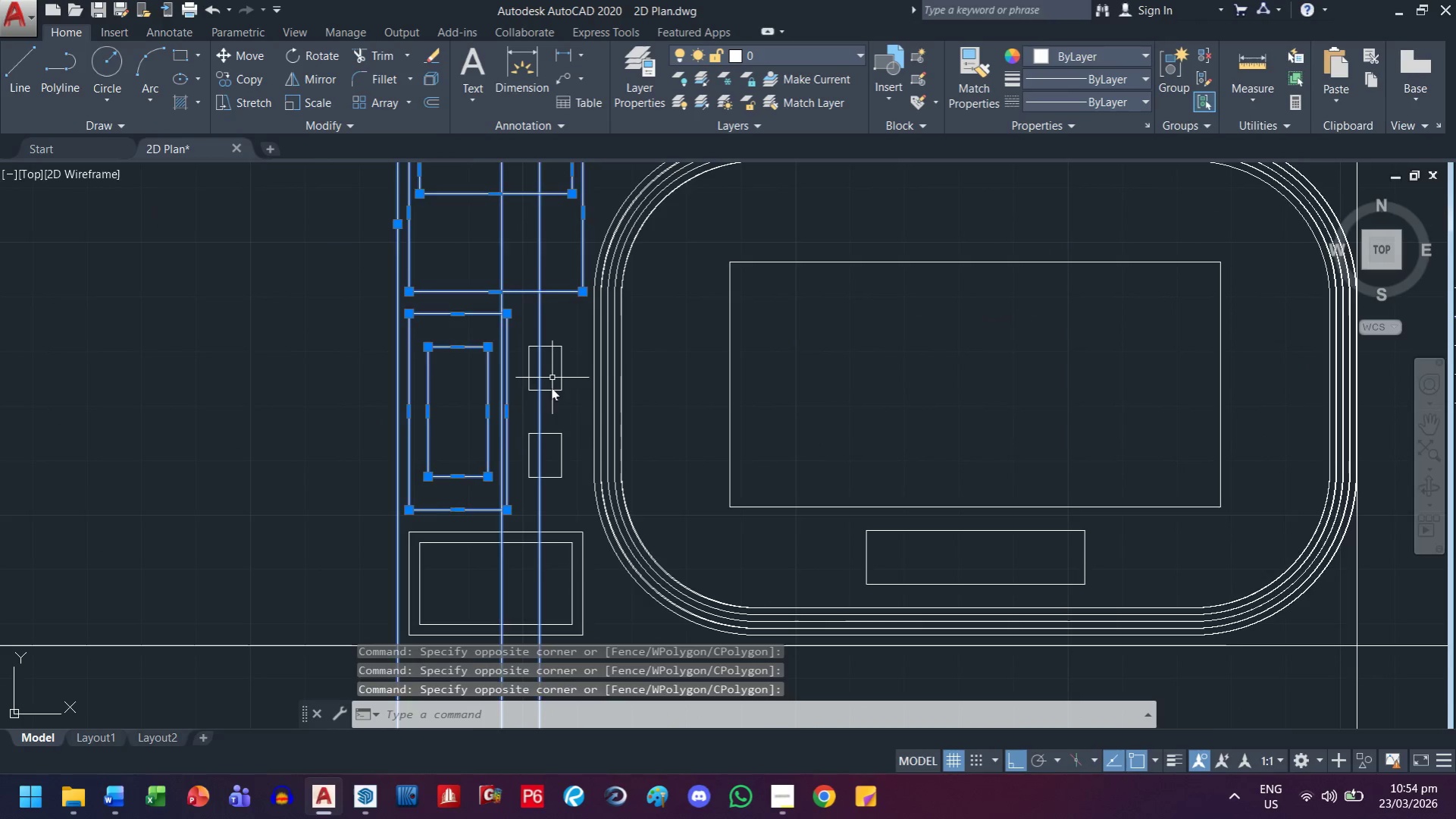 
left_click_drag(start_coordinate=[586, 497], to_coordinate=[562, 462])
 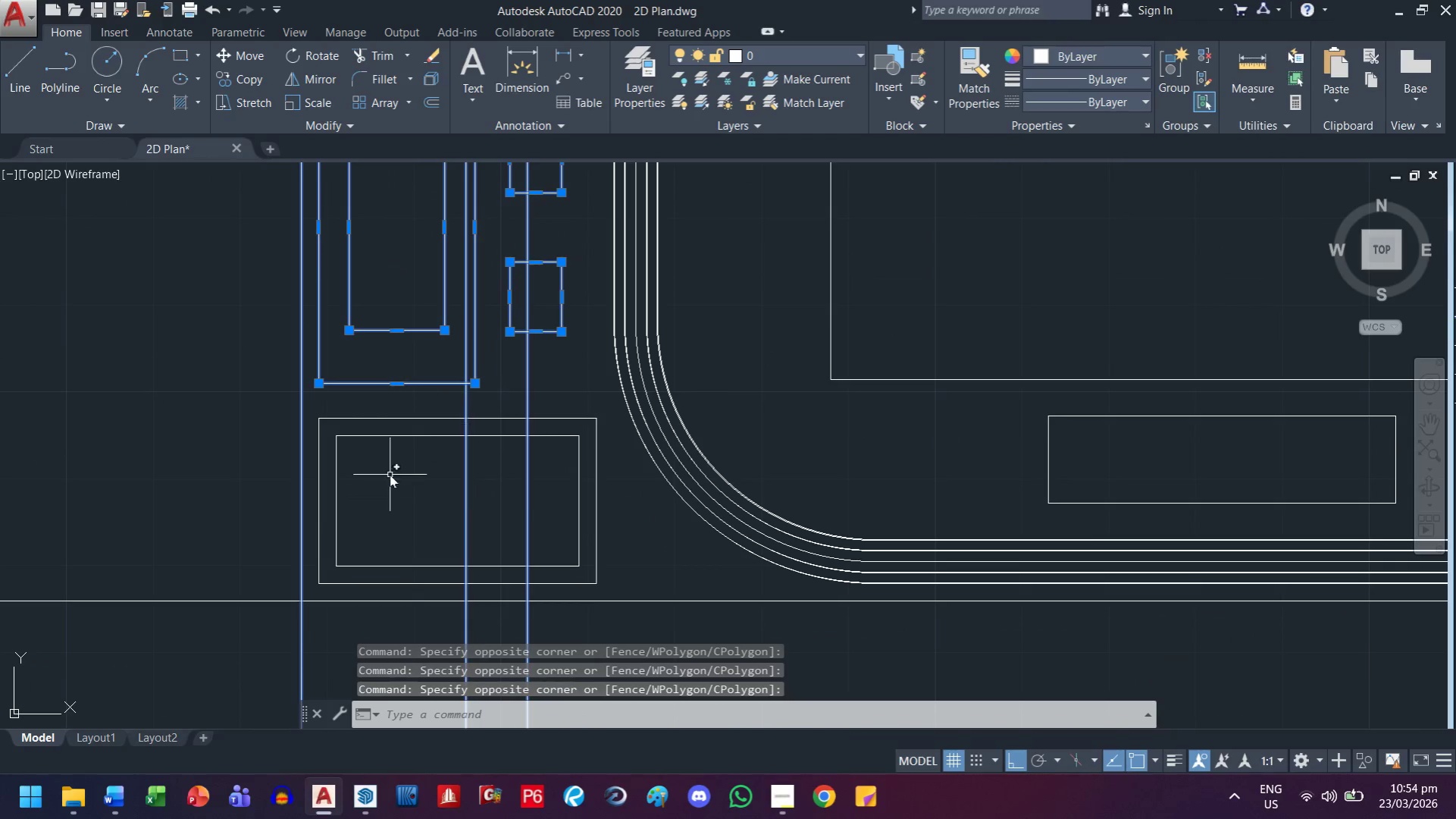 
scroll: coordinate [545, 417], scroll_direction: up, amount: 1.0
 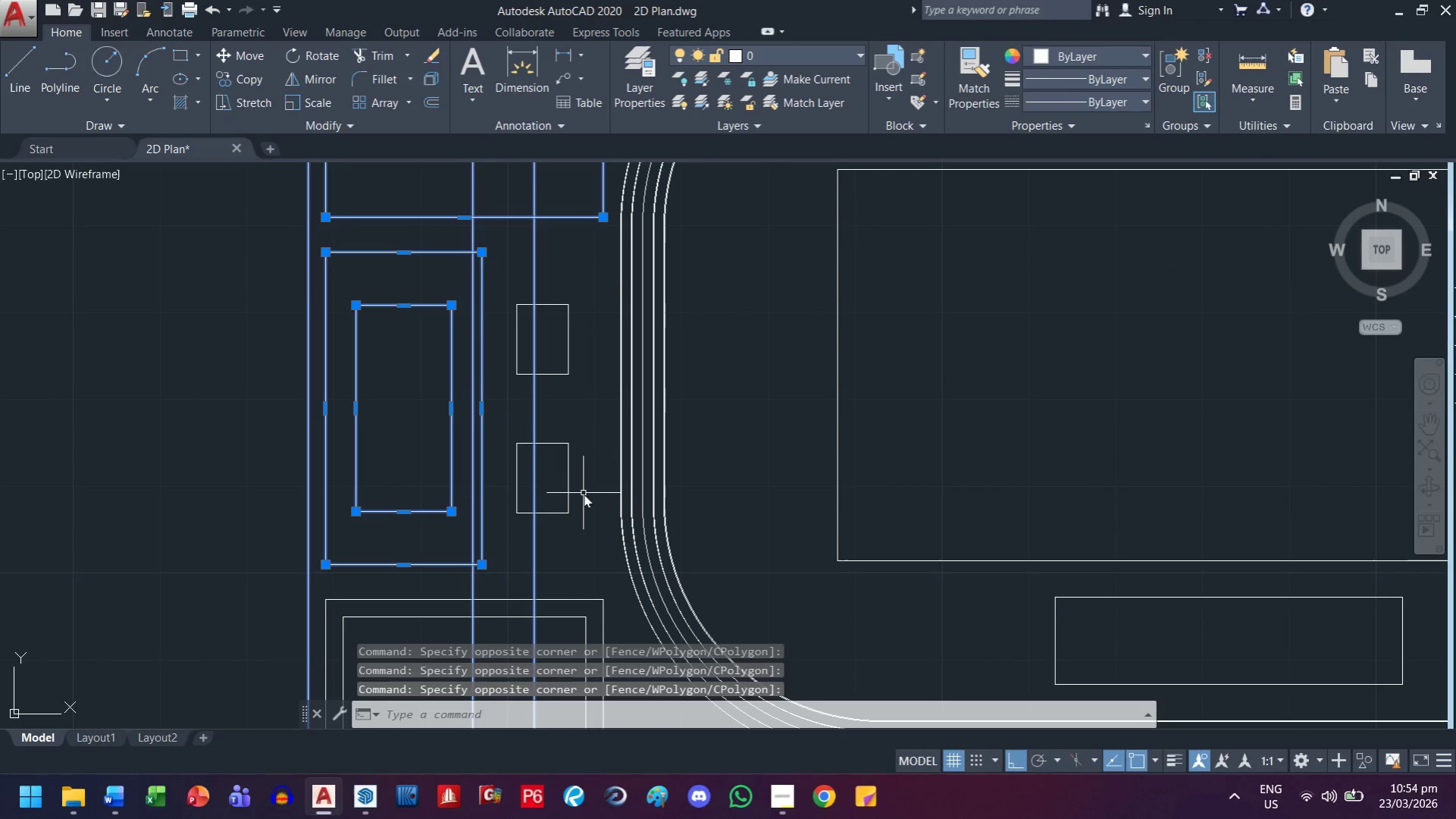 
left_click_drag(start_coordinate=[371, 522], to_coordinate=[343, 507])
 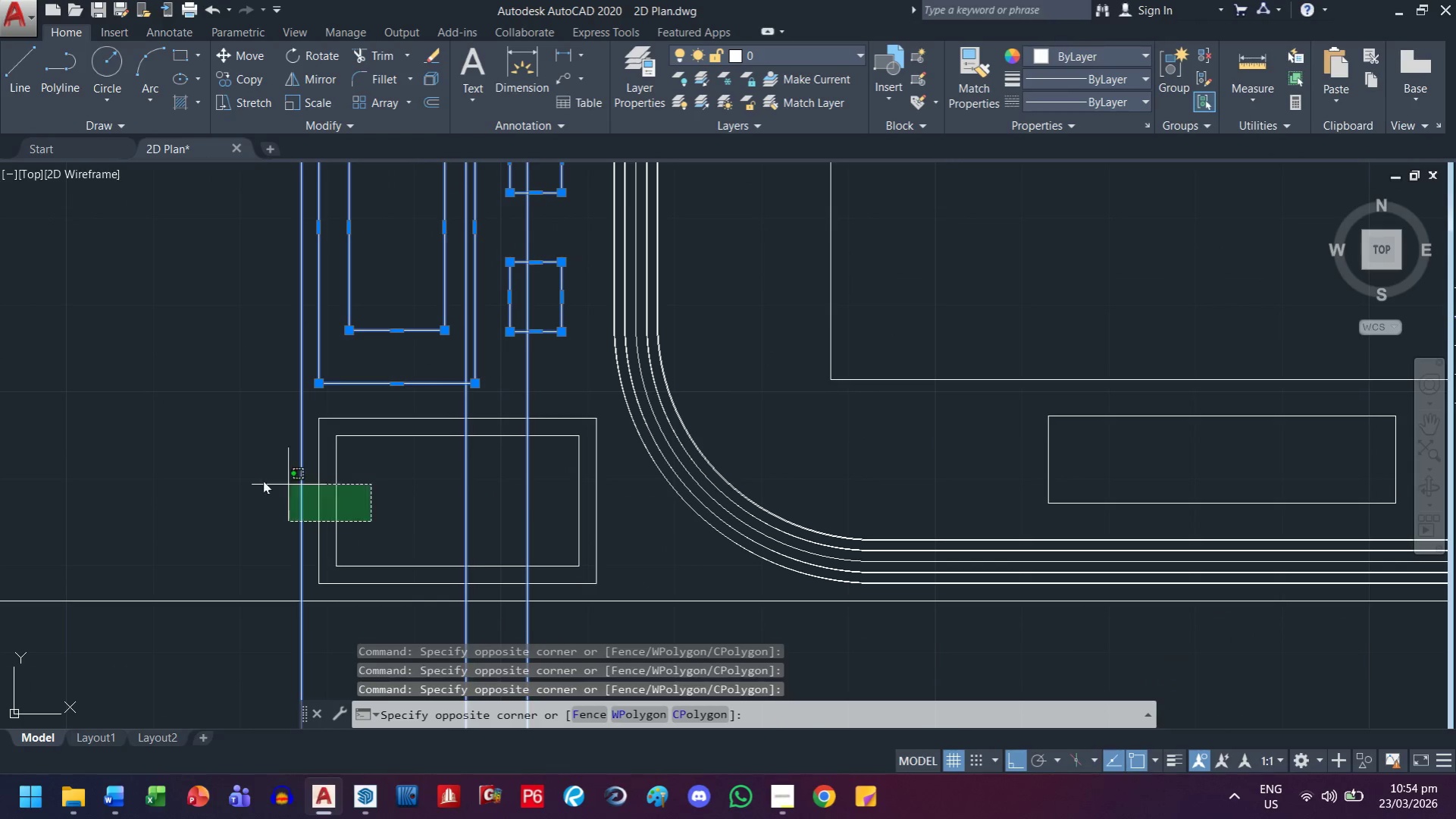 
double_click([225, 480])
 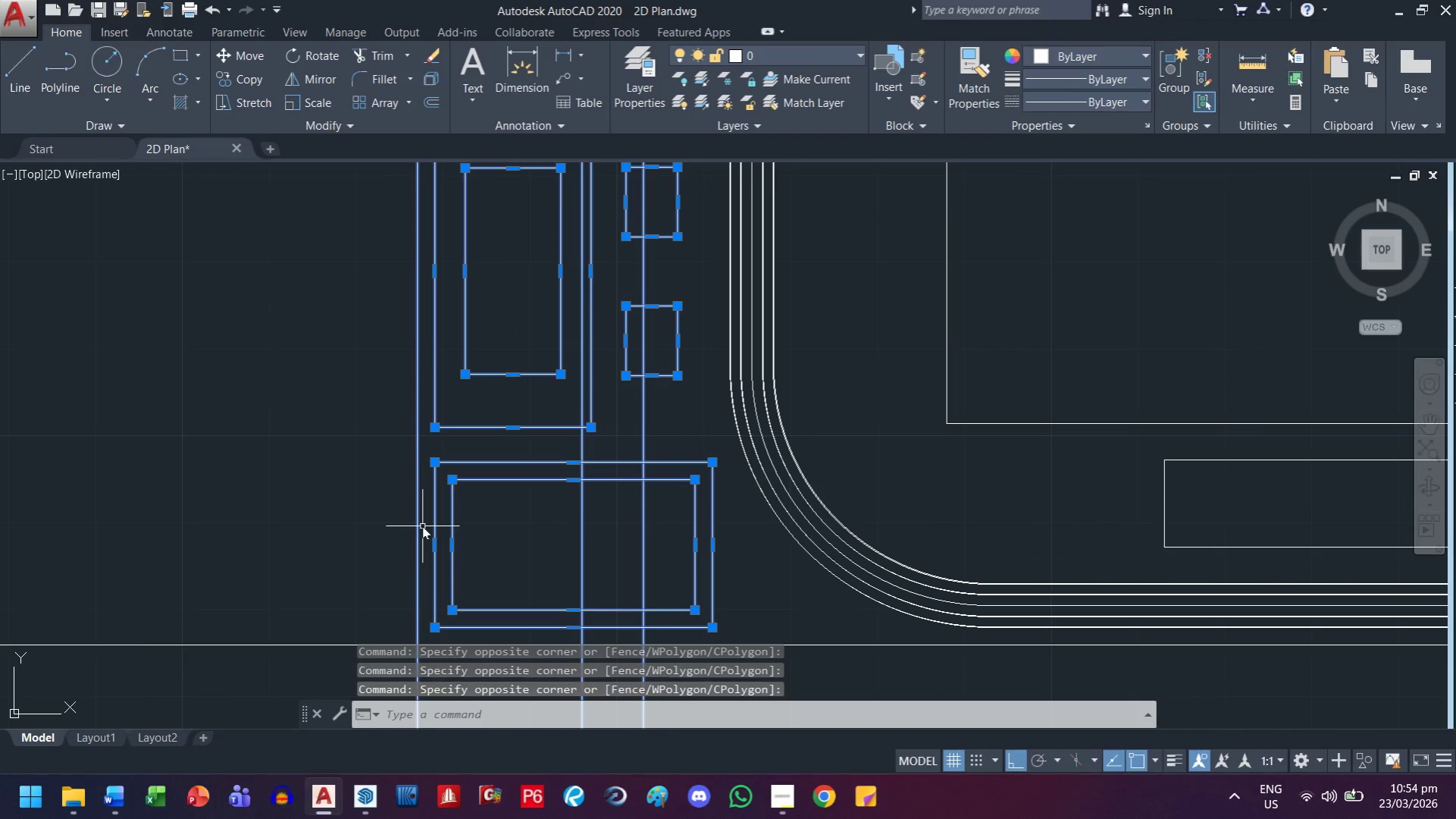 
key(N)
 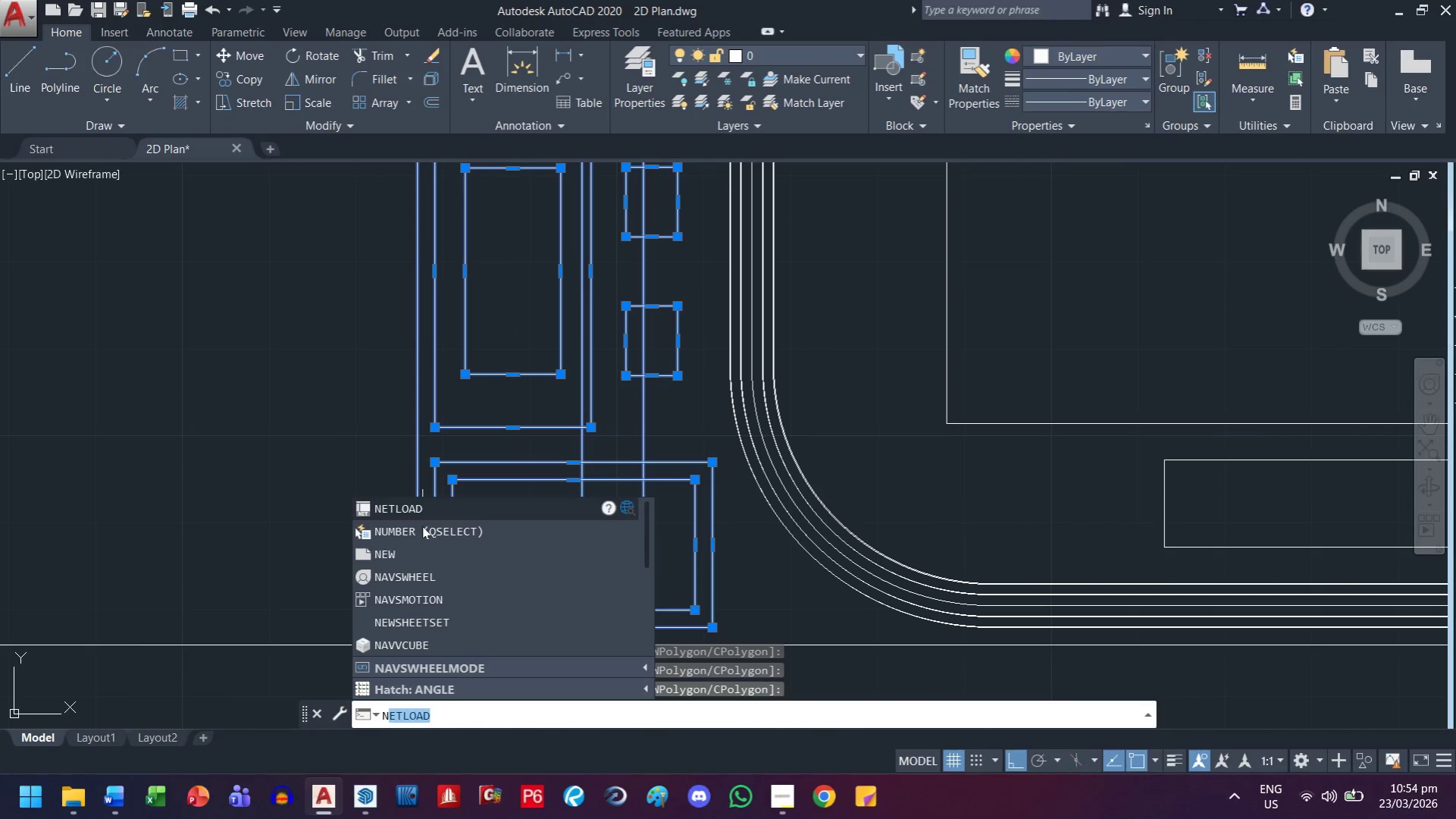 
key(Backspace)
 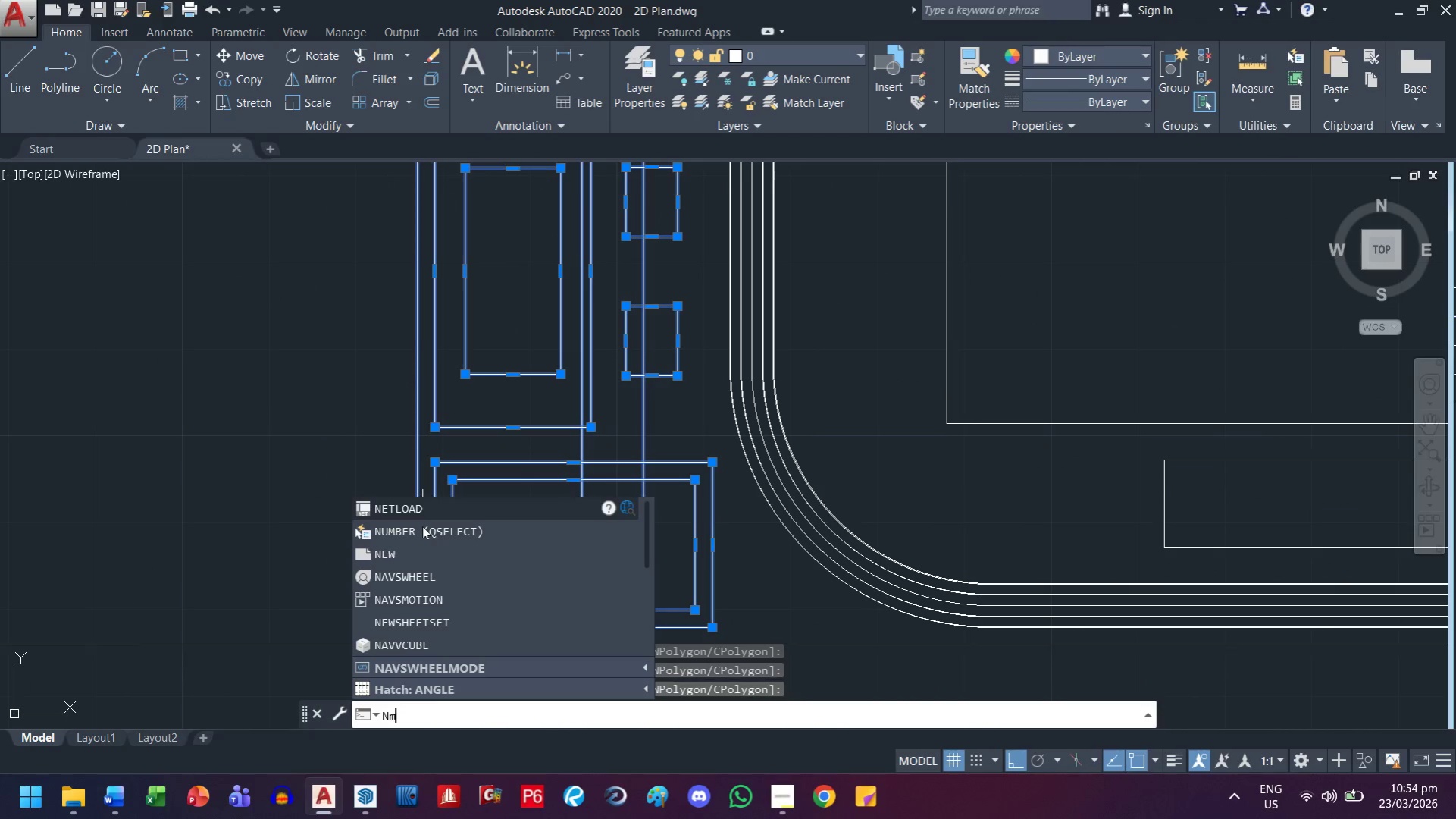 
key(M)
 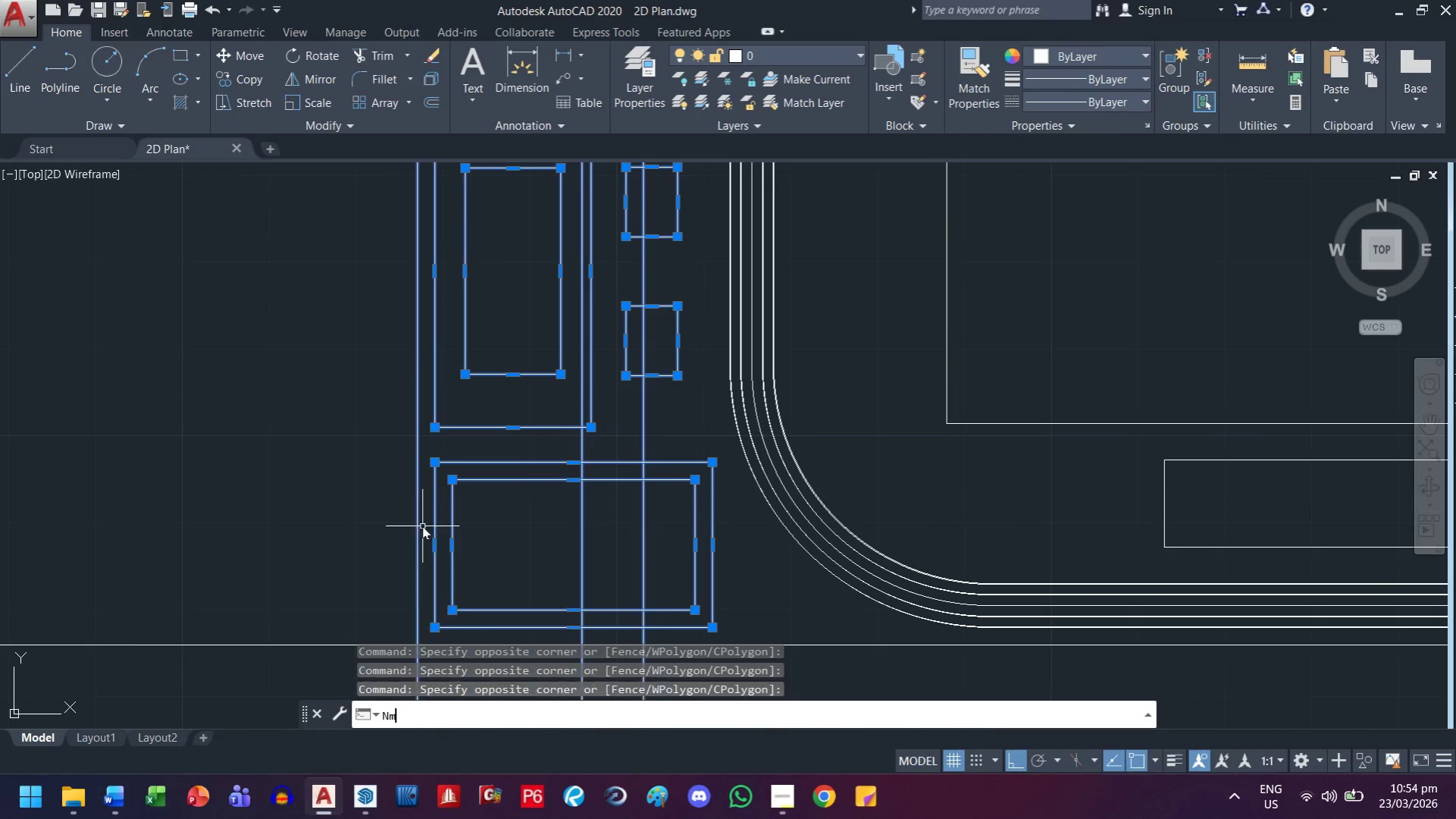 
key(Space)
 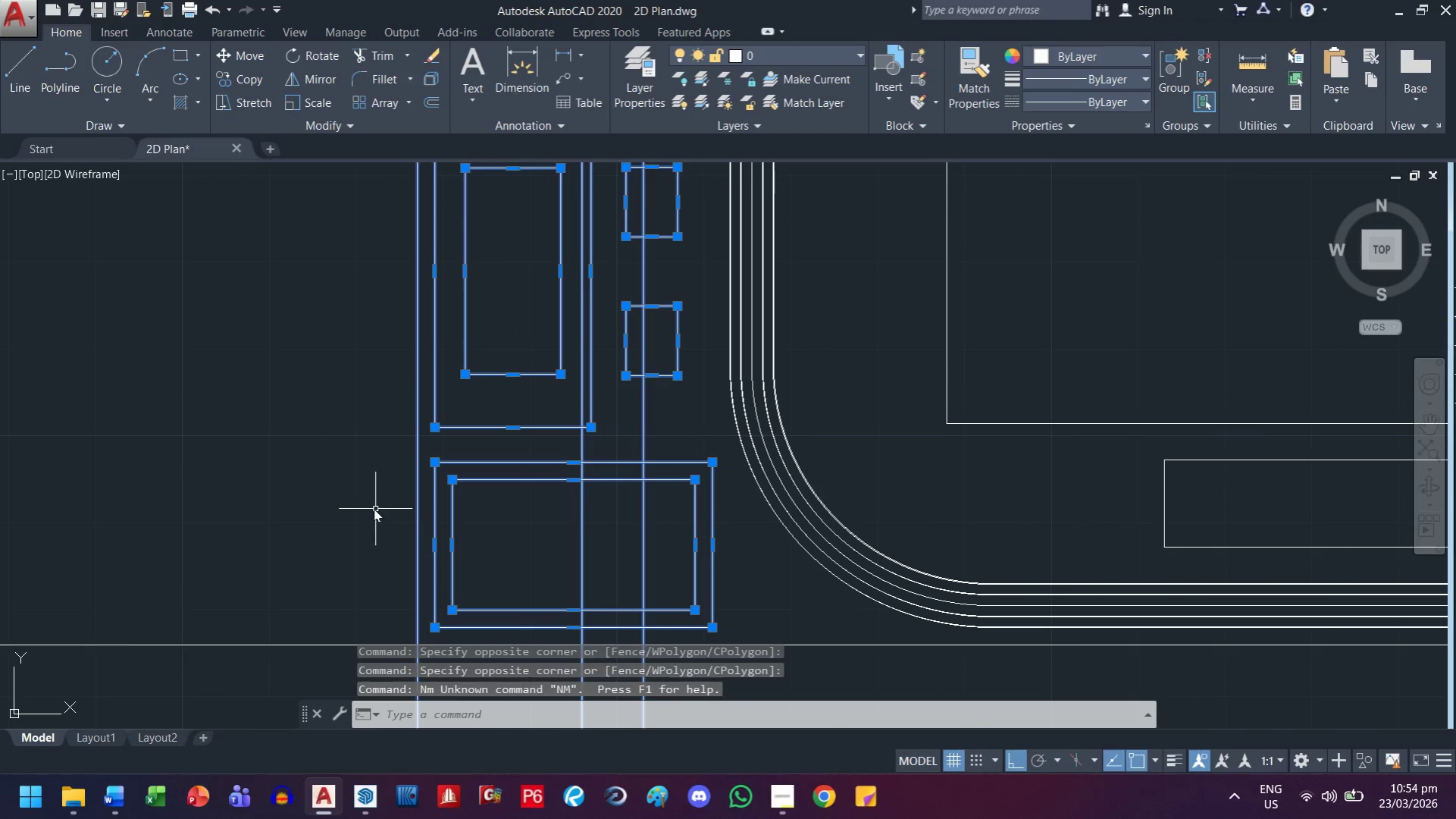 
left_click_drag(start_coordinate=[370, 508], to_coordinate=[365, 508])
 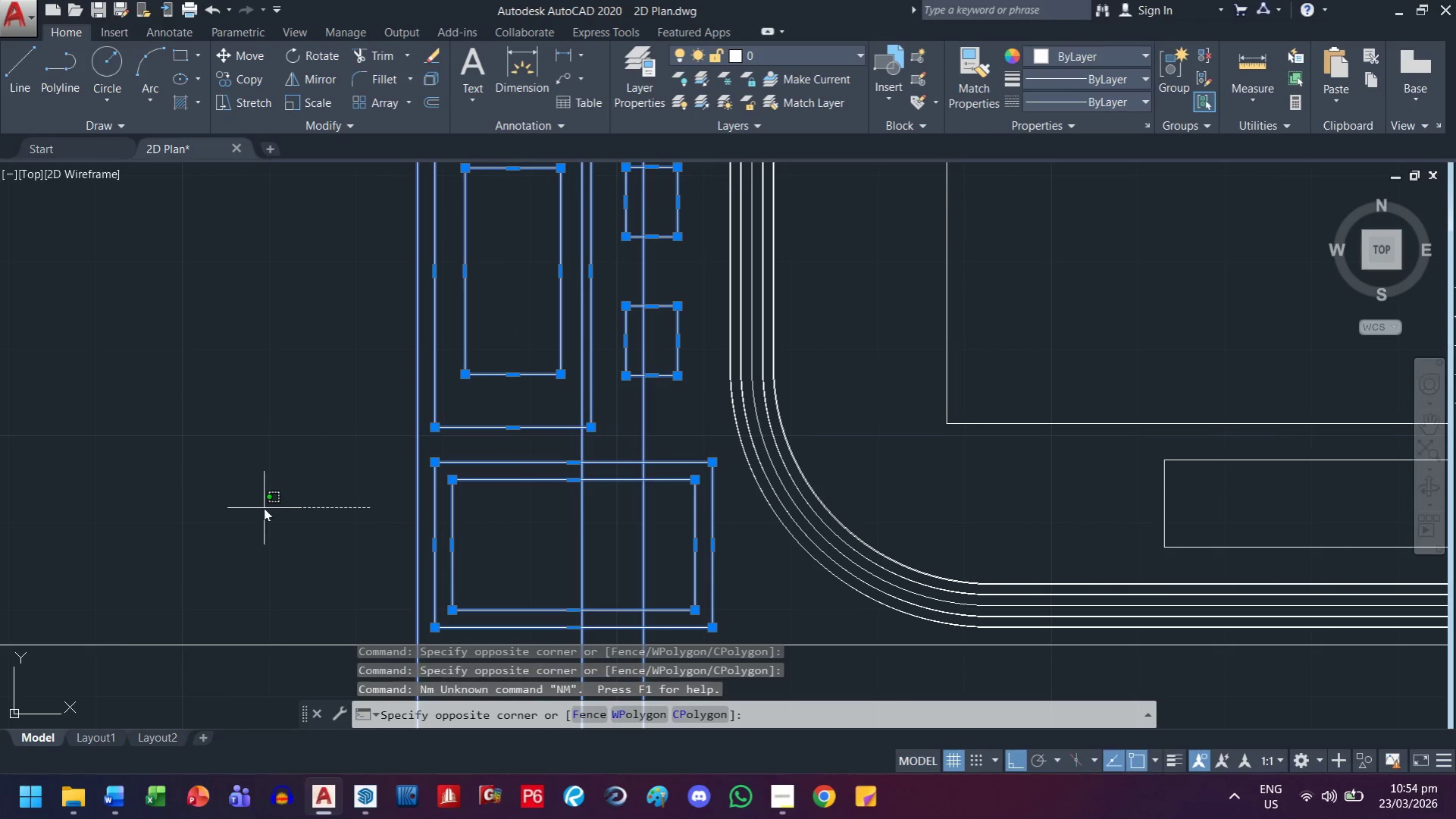 
left_click_drag(start_coordinate=[288, 510], to_coordinate=[292, 511])
 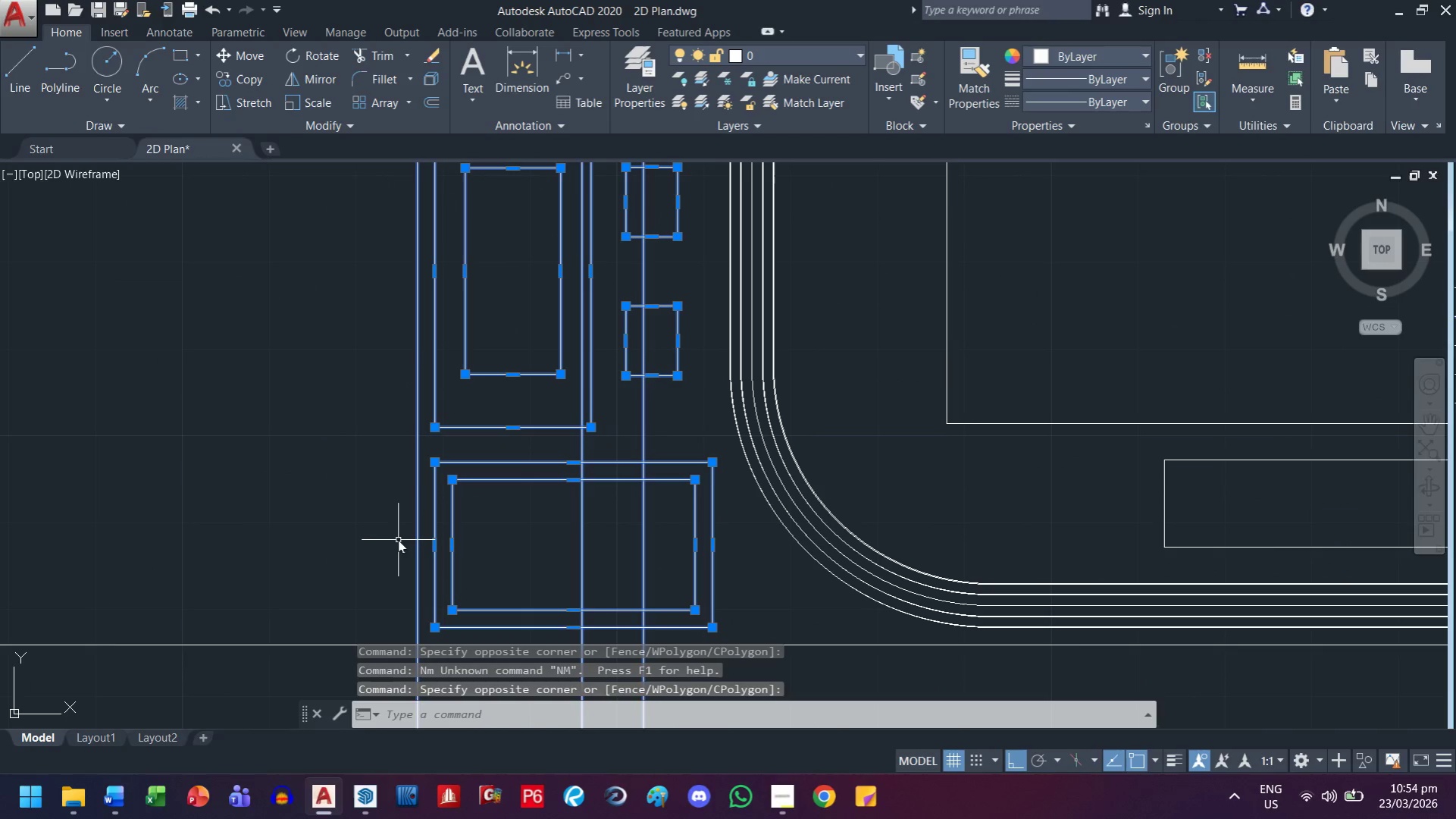 
key(M)
 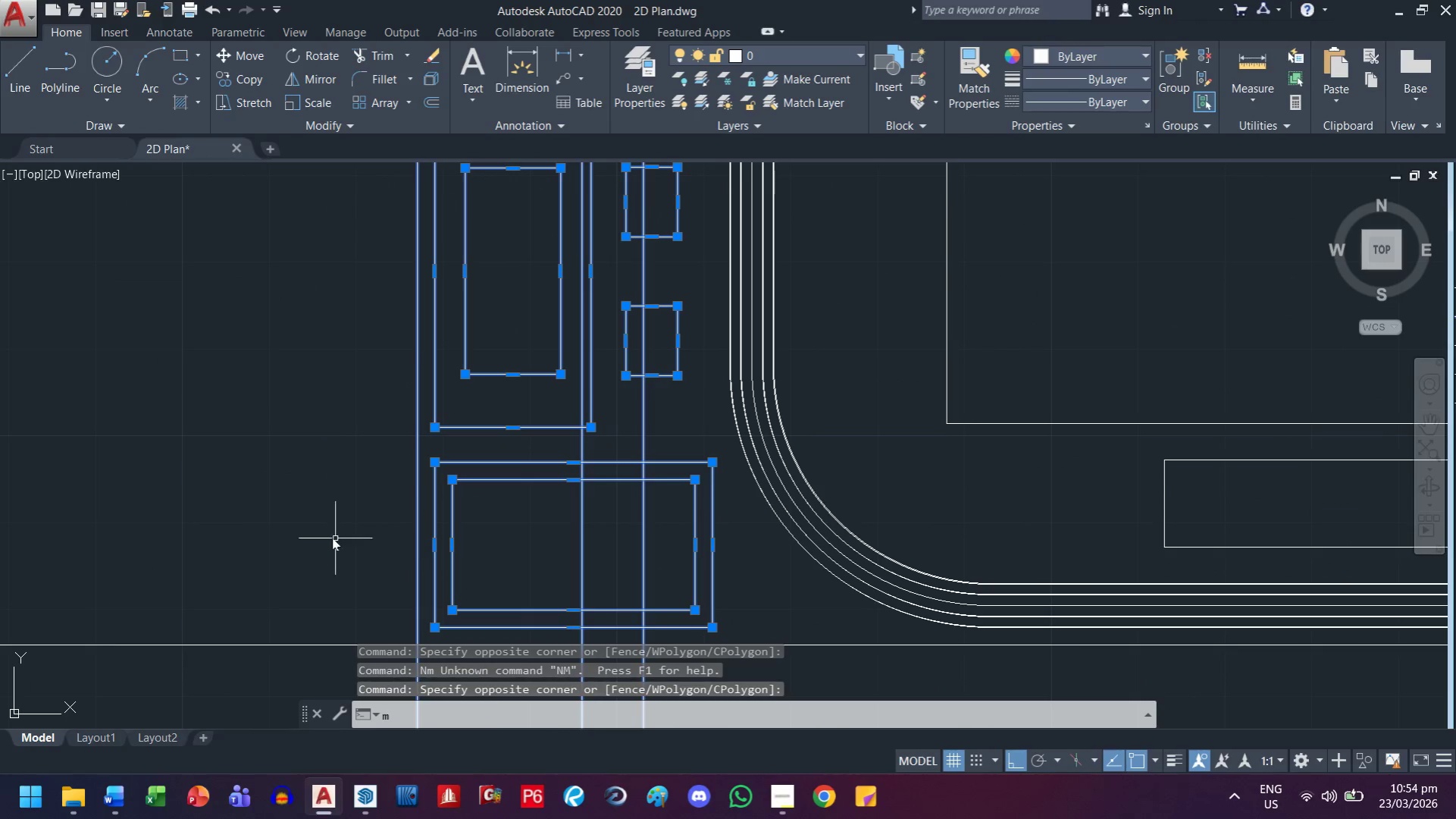 
key(Space)
 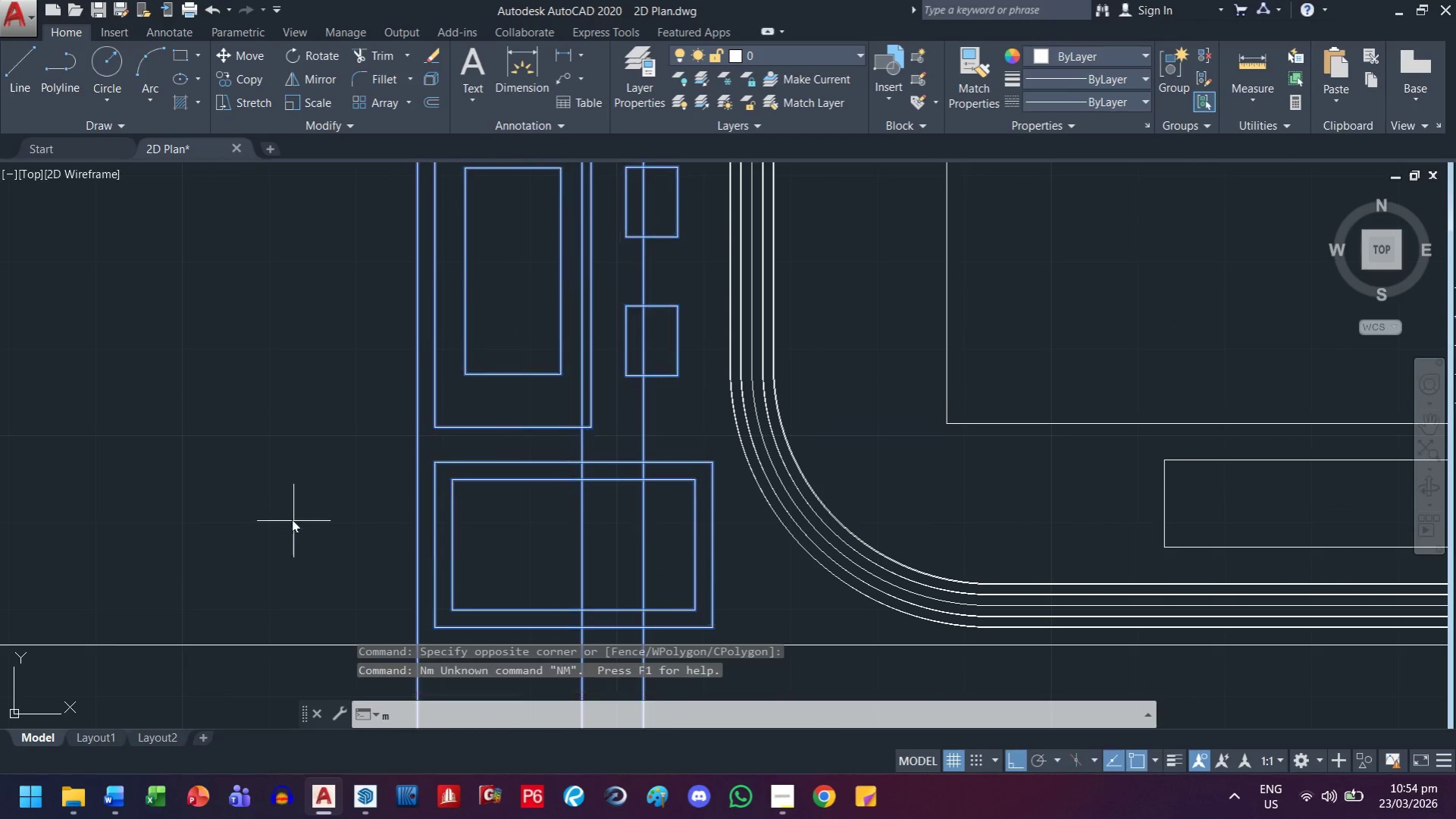 
left_click([292, 519])
 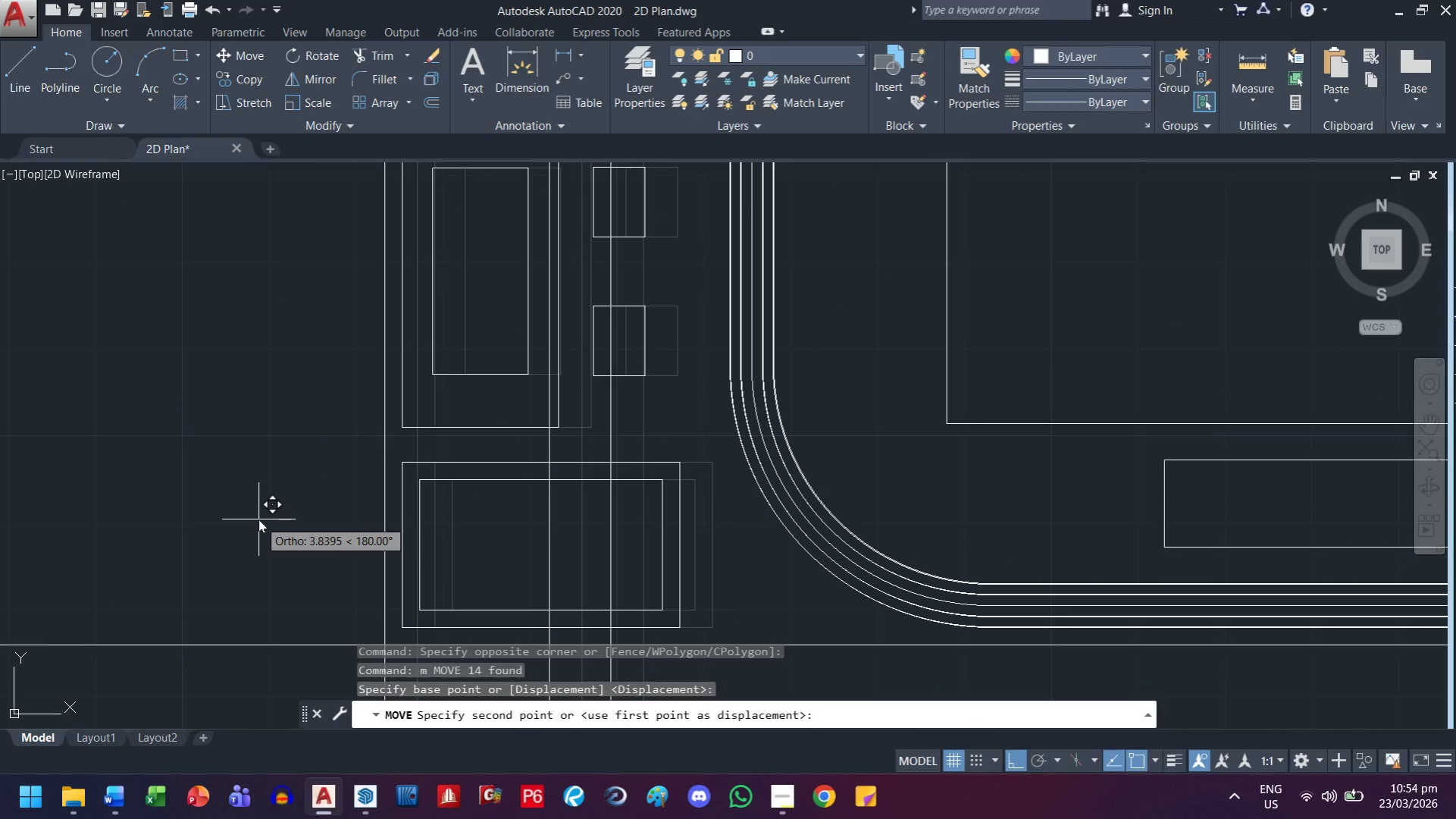 
key(2)
 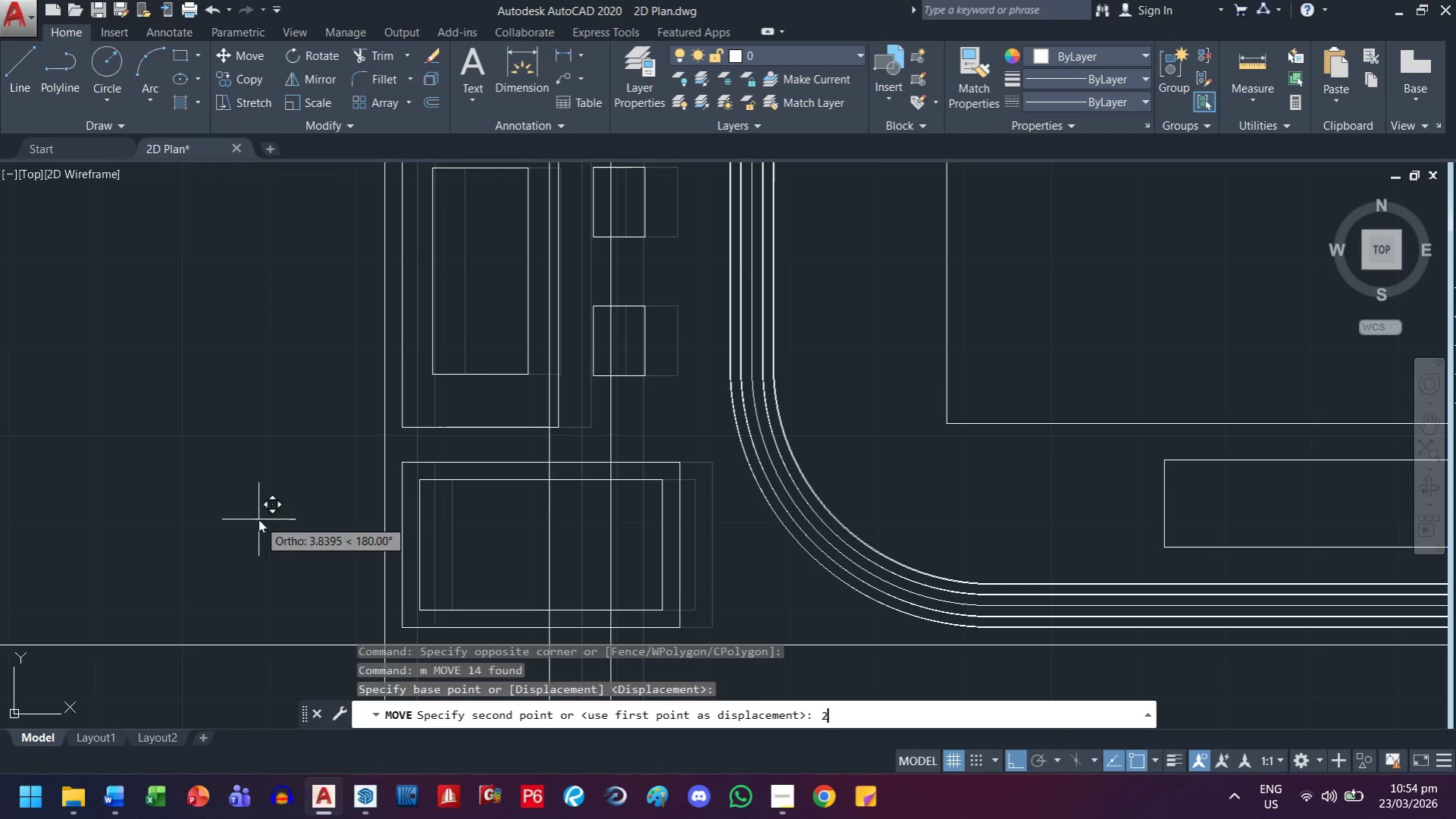 
key(Space)
 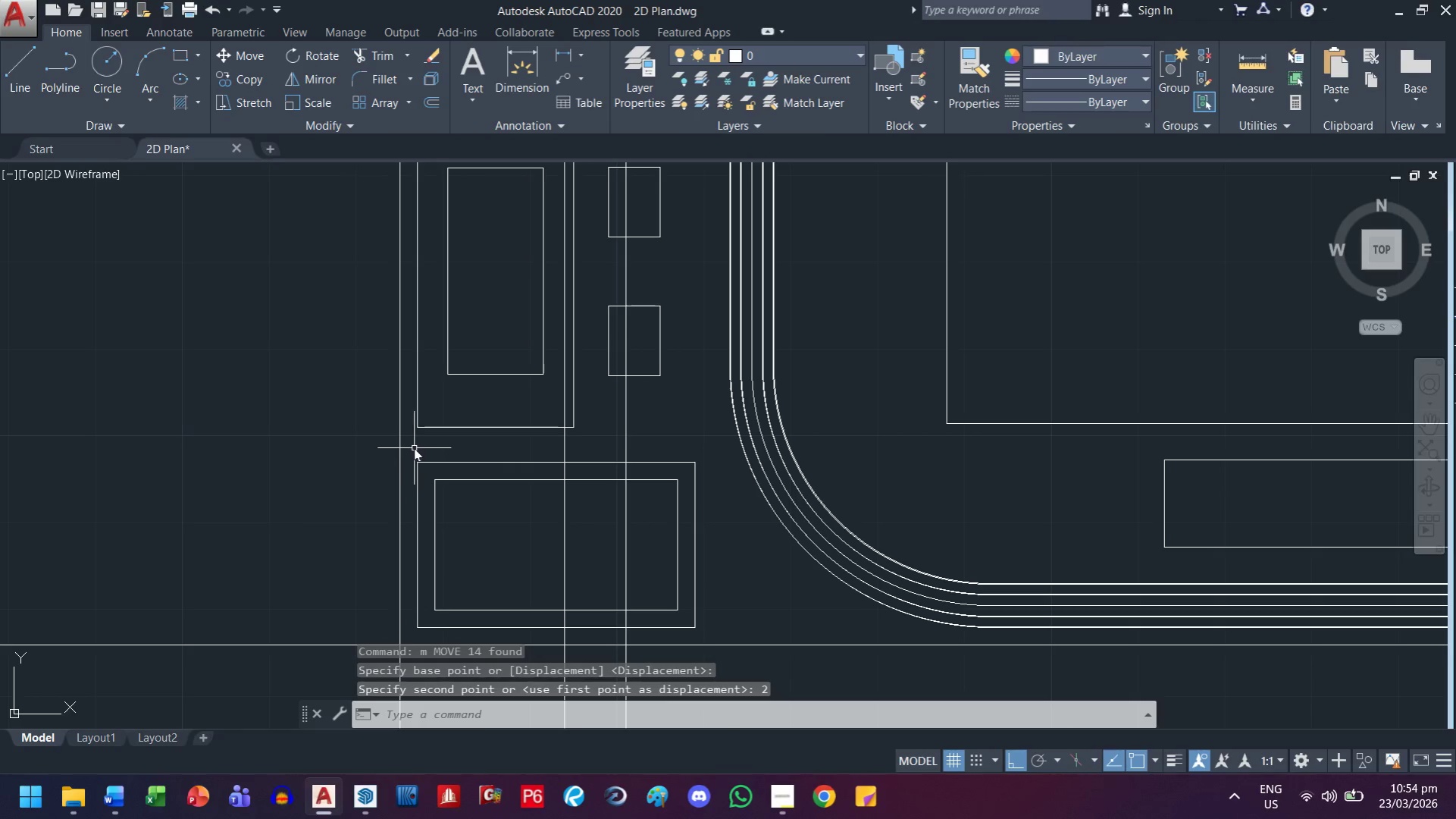 
key(Control+ControlLeft)
 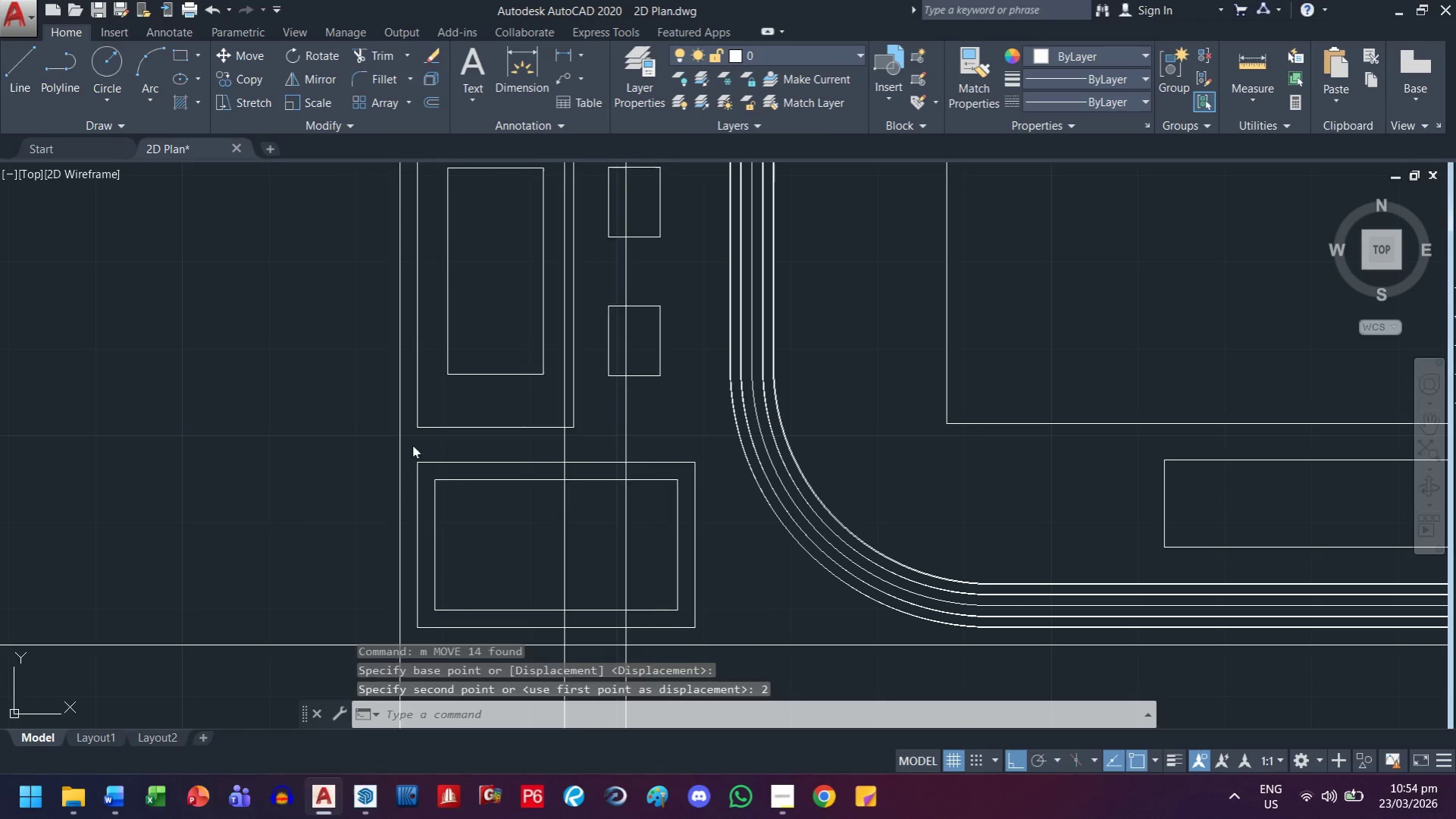 
key(Control+Z)
 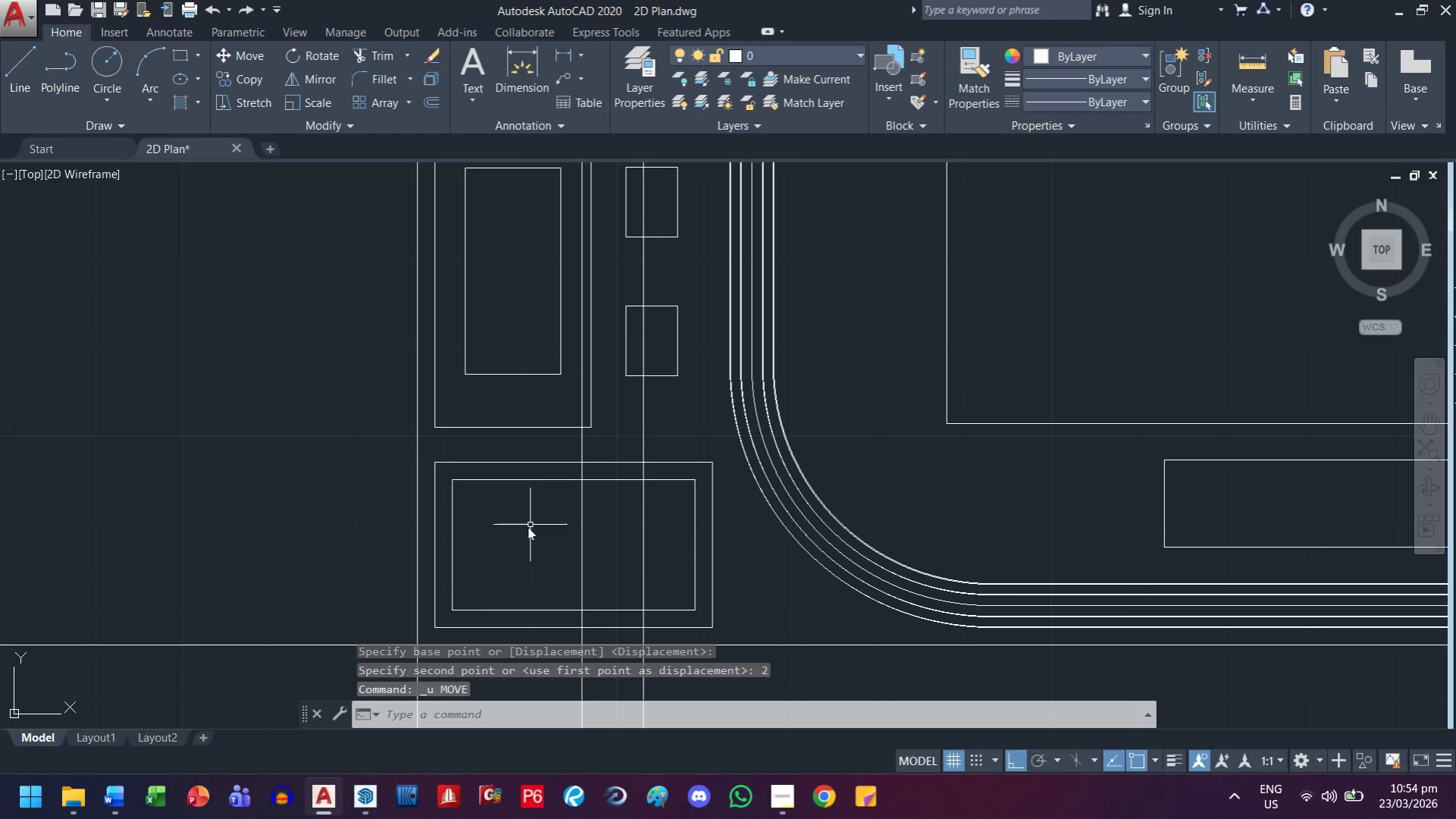 
left_click_drag(start_coordinate=[515, 544], to_coordinate=[512, 545])
 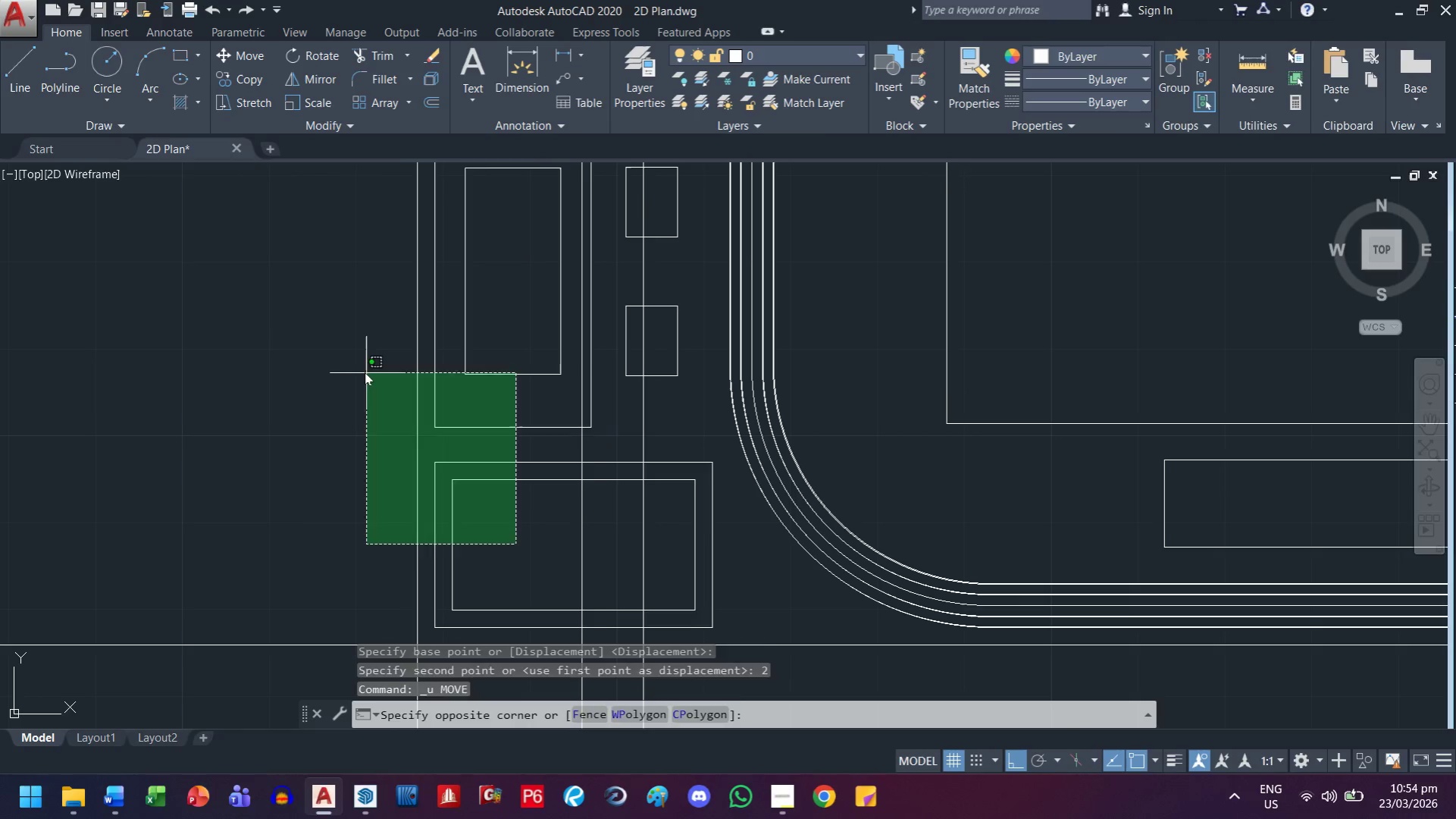 
double_click([365, 372])
 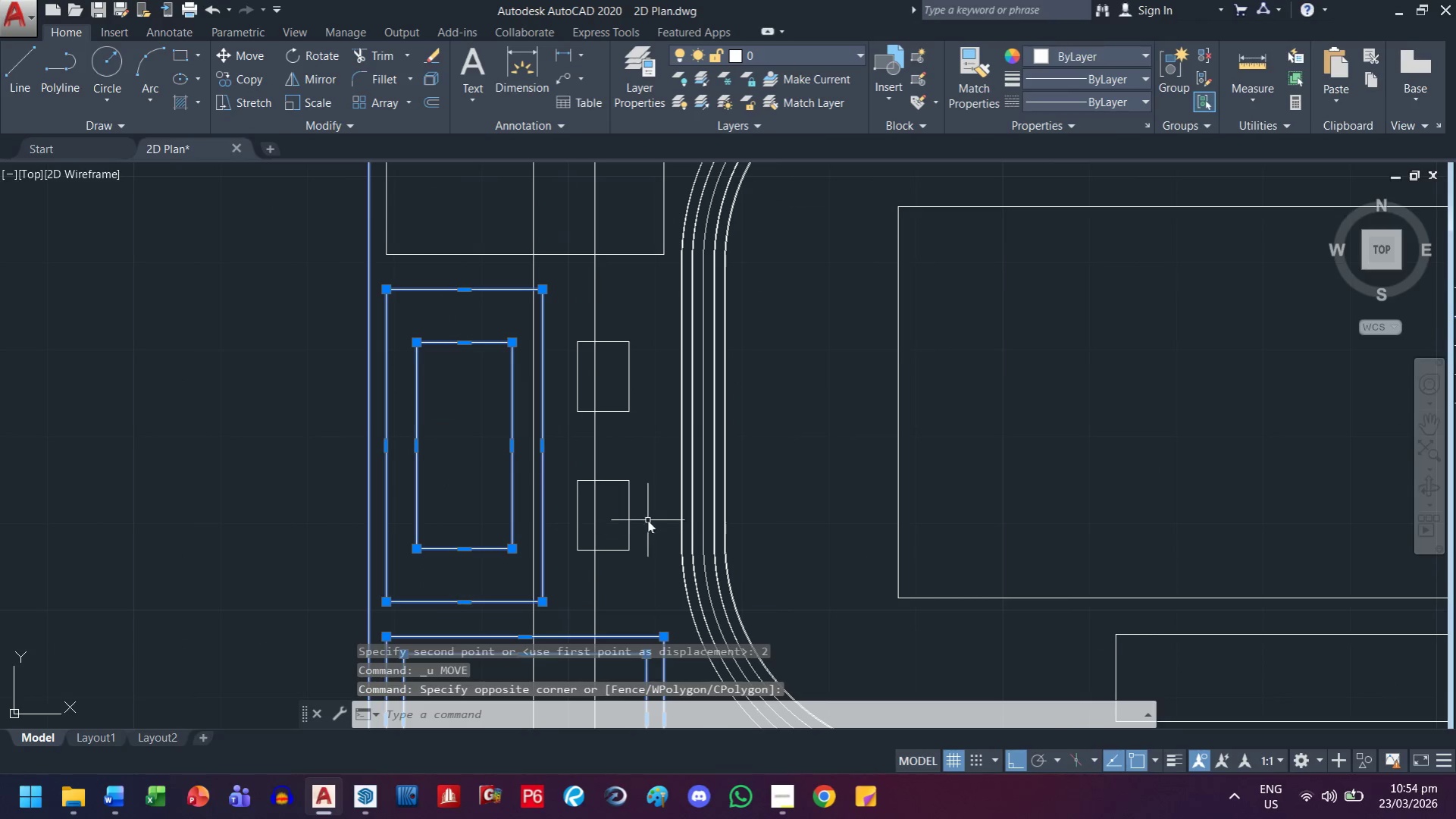 
left_click_drag(start_coordinate=[634, 494], to_coordinate=[629, 495])
 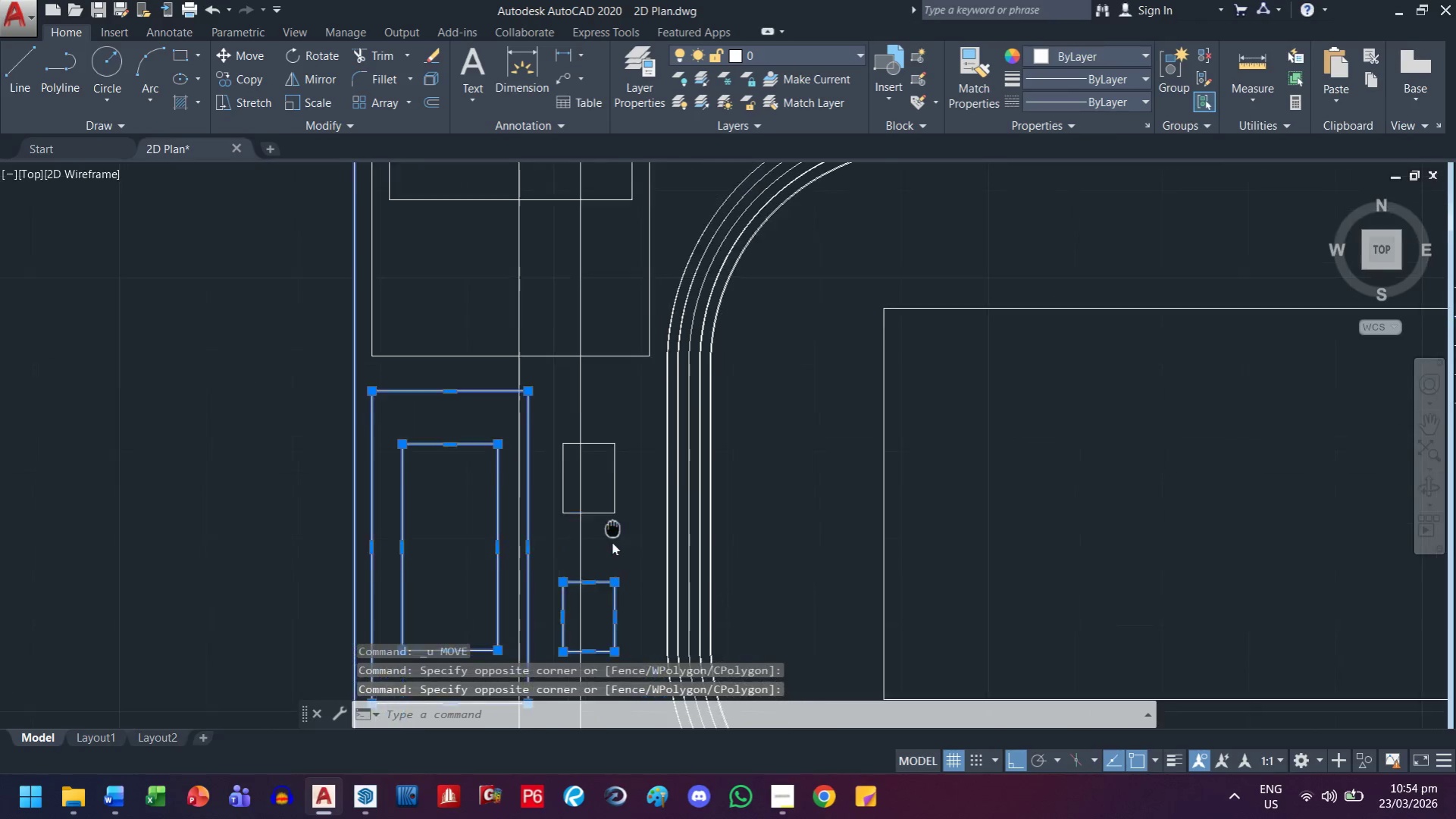 
left_click_drag(start_coordinate=[617, 497], to_coordinate=[611, 494])
 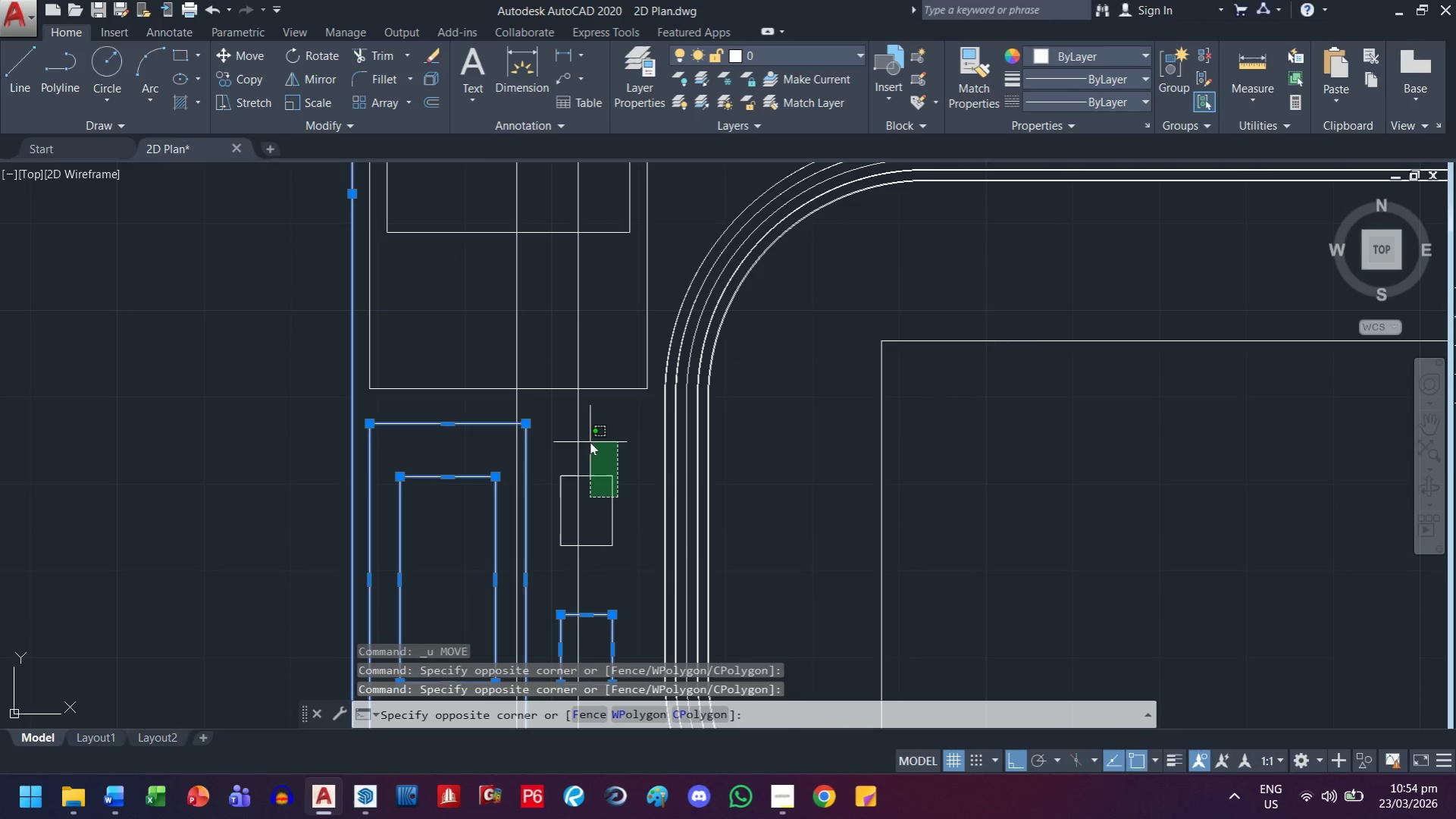 
left_click([585, 449])
 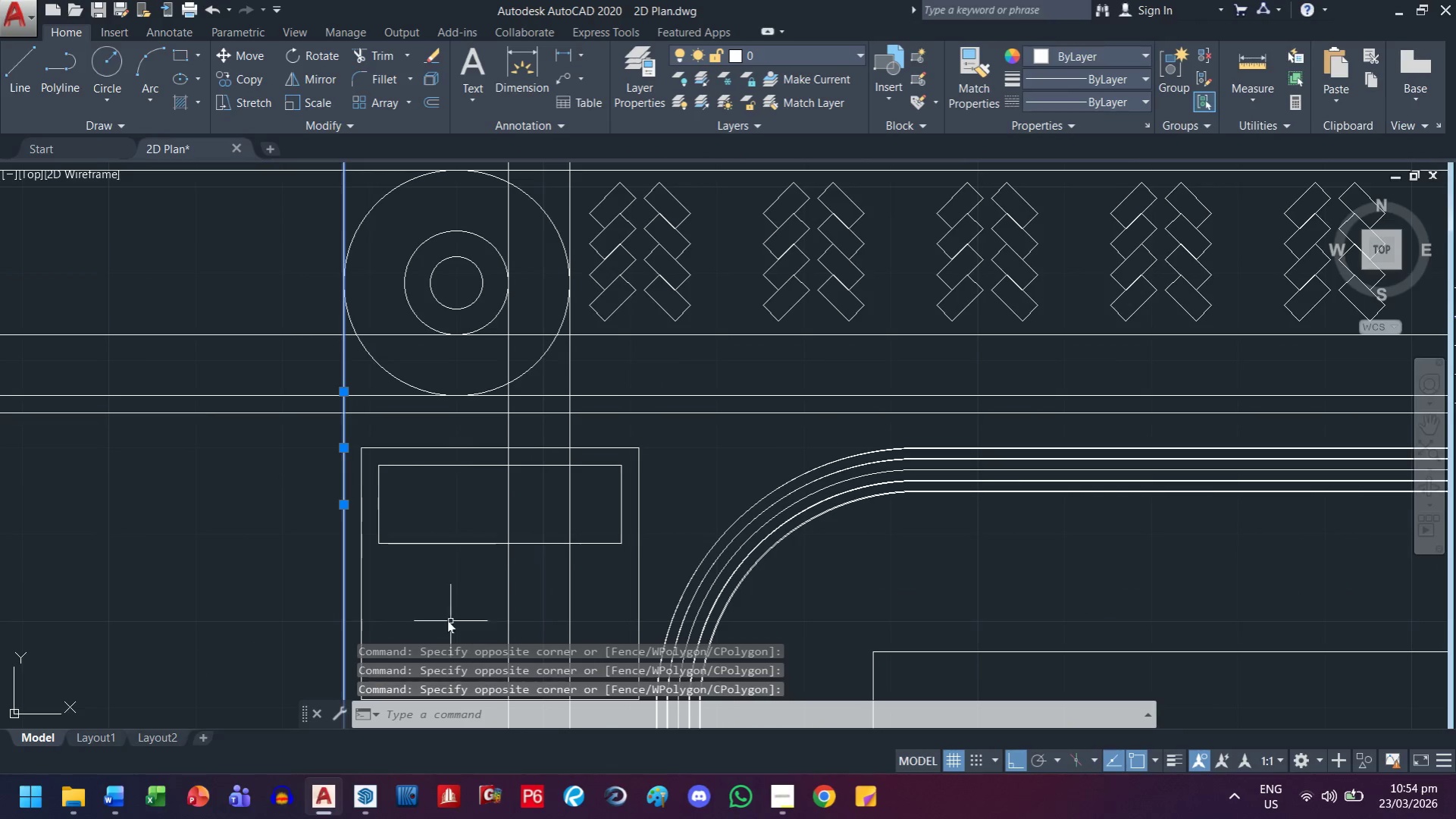 
left_click_drag(start_coordinate=[427, 586], to_coordinate=[378, 551])
 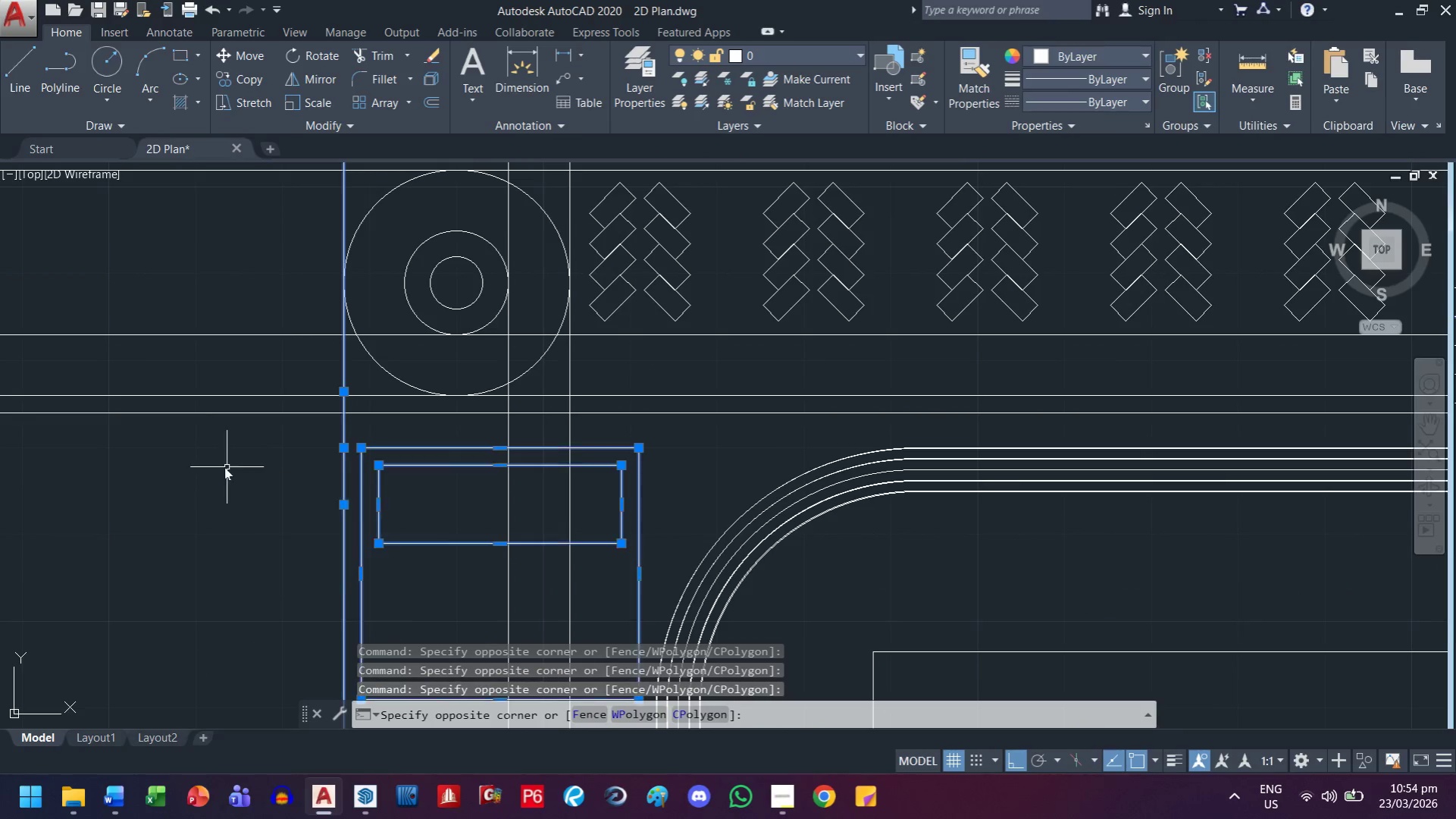 
left_click_drag(start_coordinate=[232, 467], to_coordinate=[224, 467])
 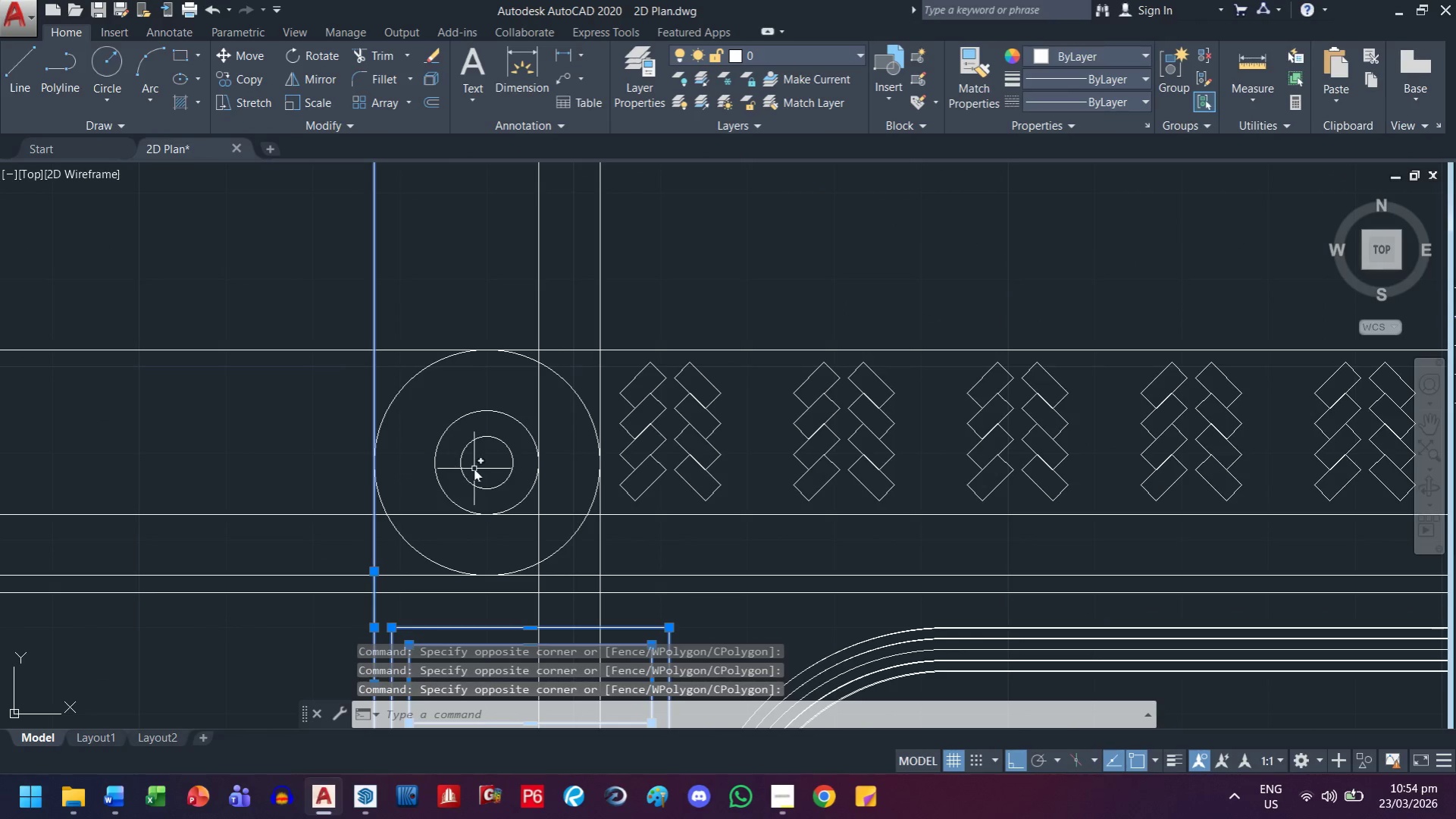 
left_click_drag(start_coordinate=[476, 468], to_coordinate=[446, 468])
 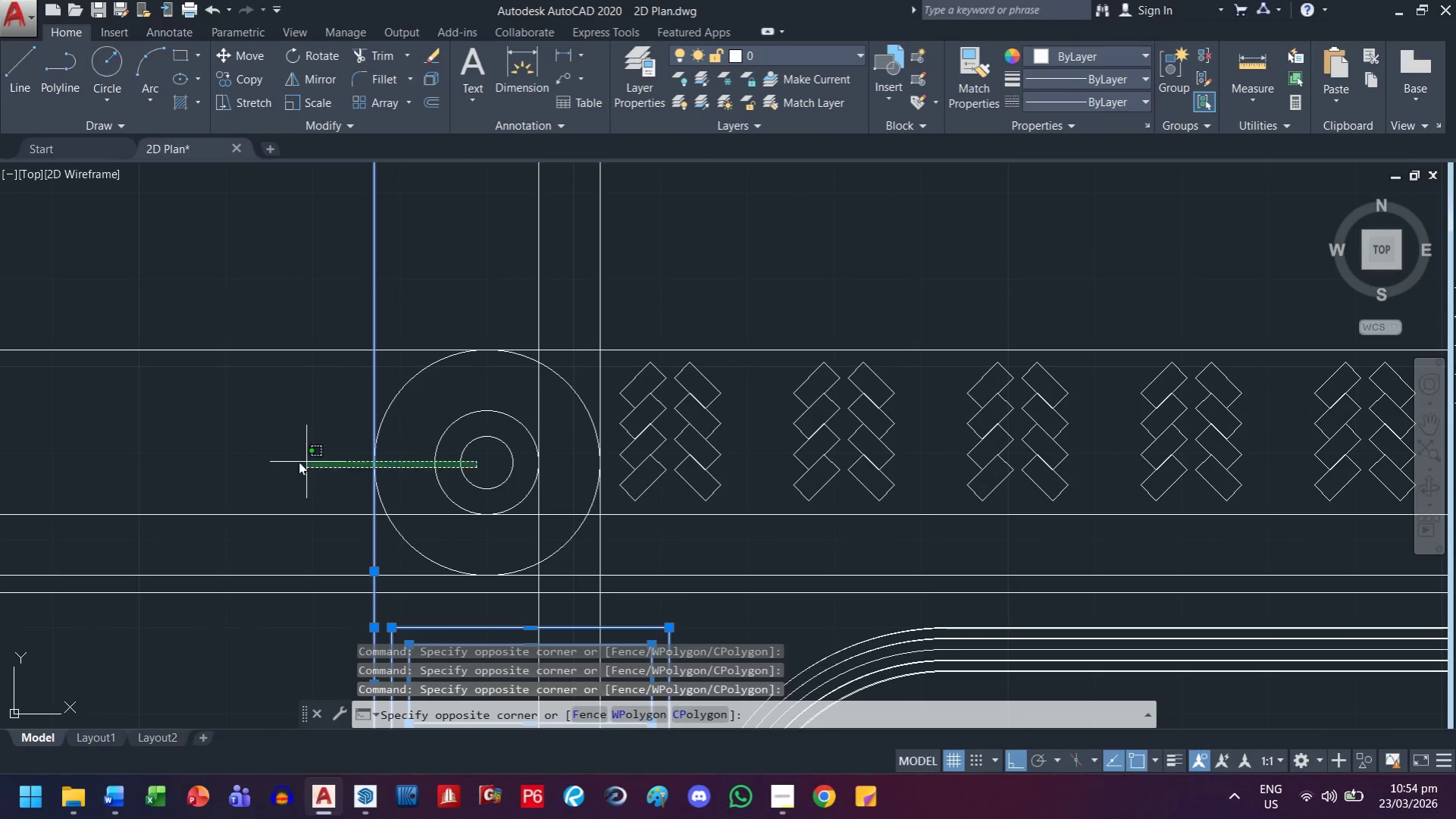 
left_click_drag(start_coordinate=[288, 462], to_coordinate=[271, 464])
 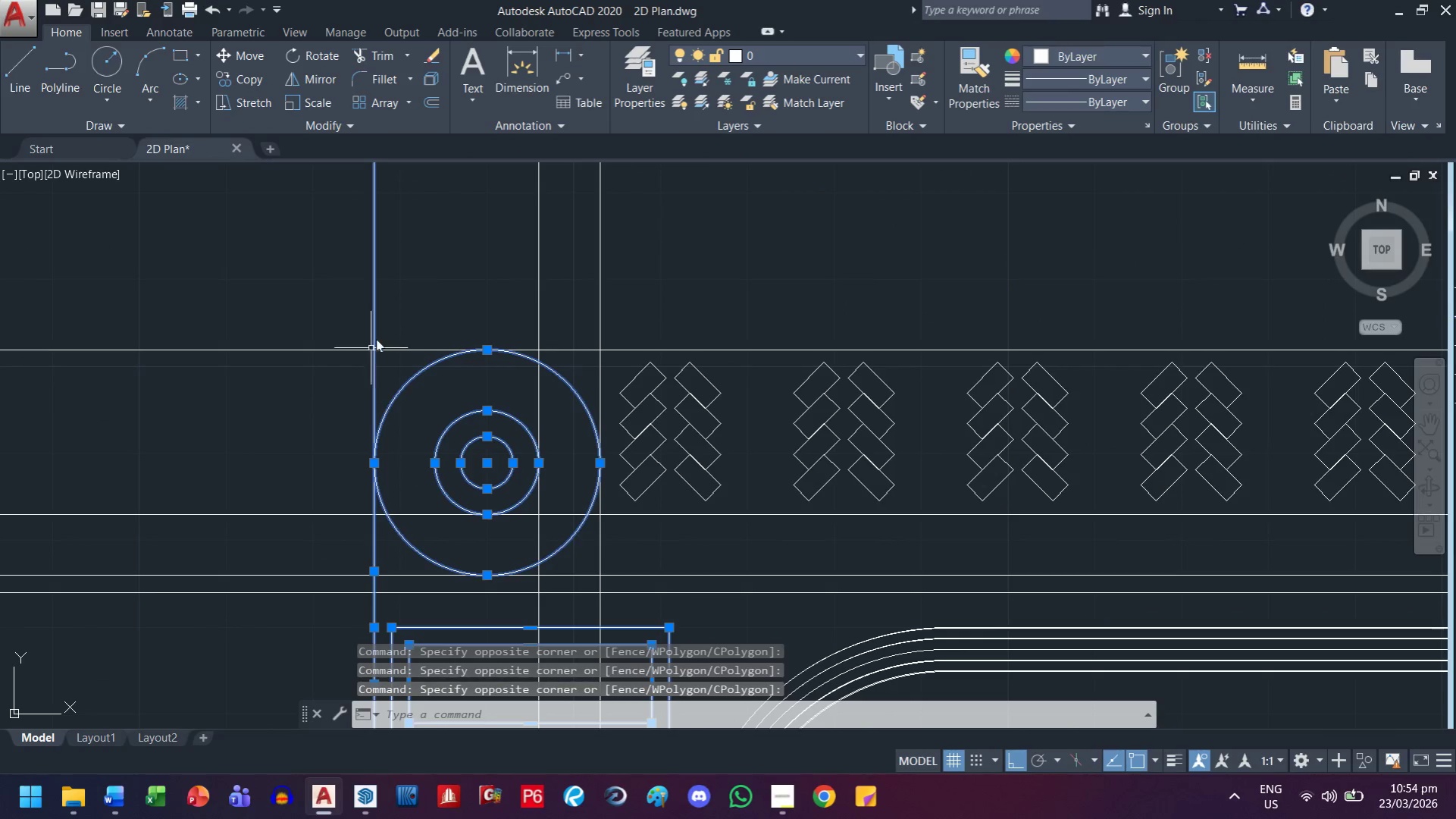 
left_click_drag(start_coordinate=[393, 315], to_coordinate=[370, 339])
 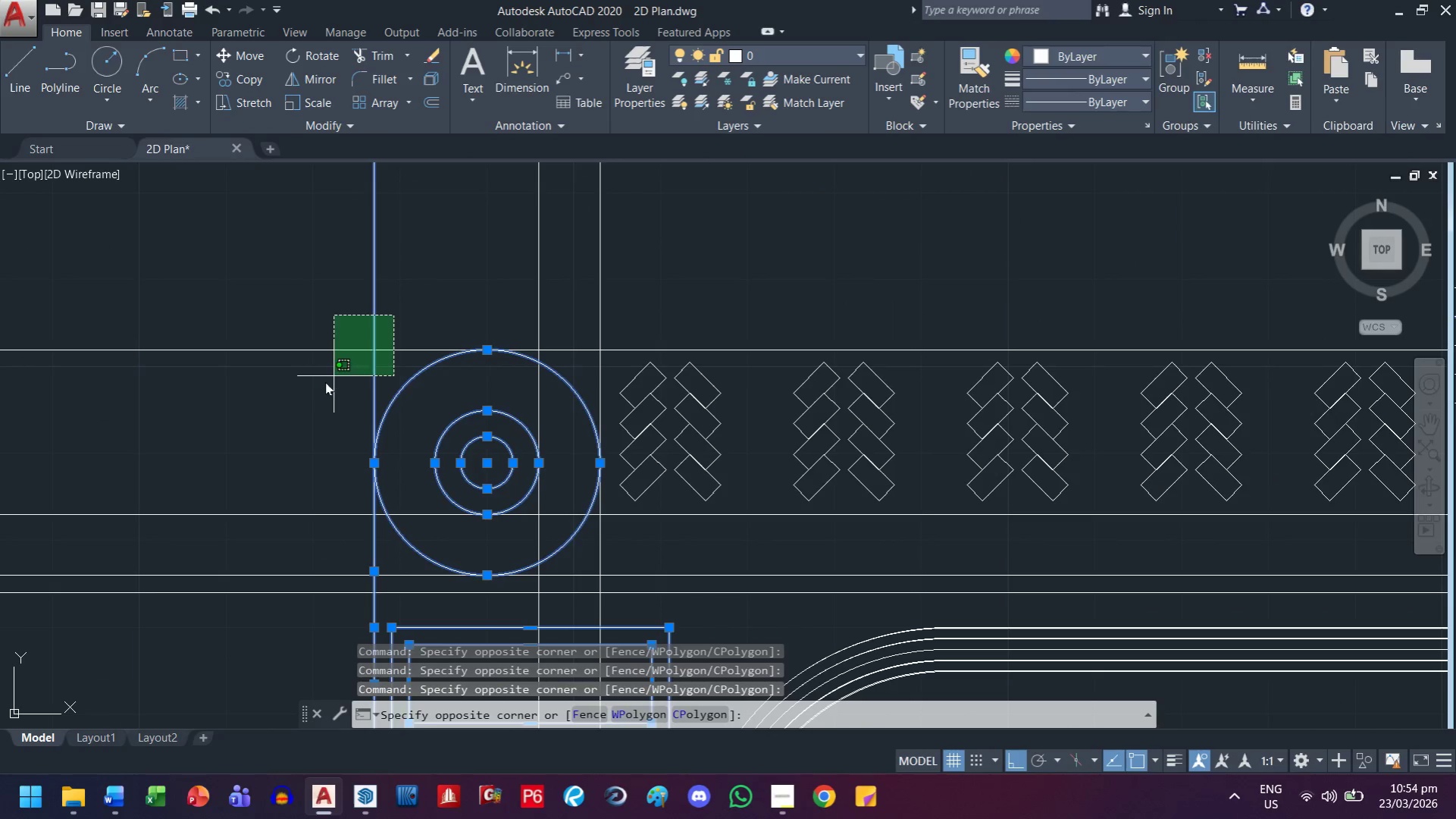 
left_click_drag(start_coordinate=[316, 386], to_coordinate=[312, 388])
 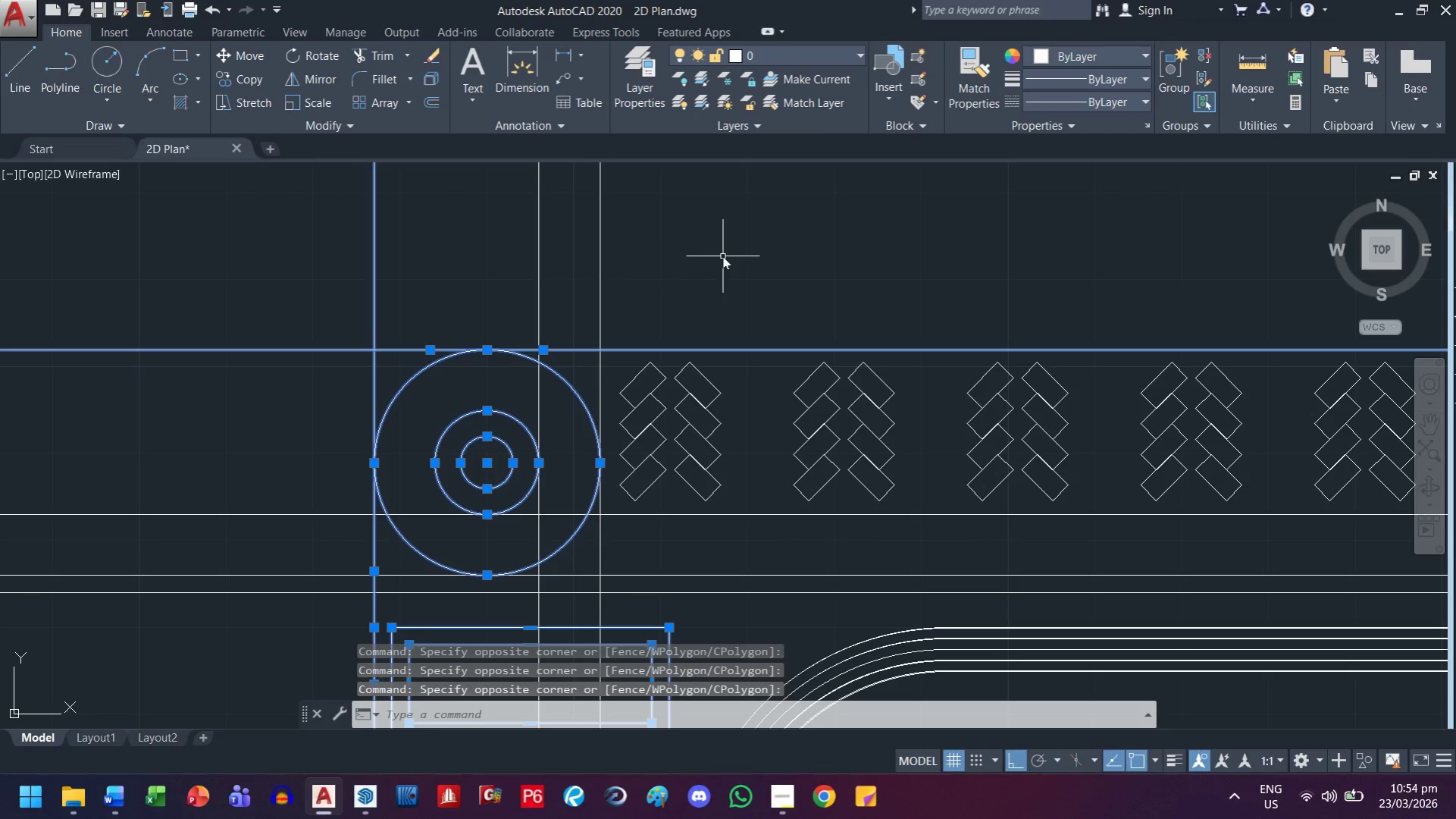 
key(M)
 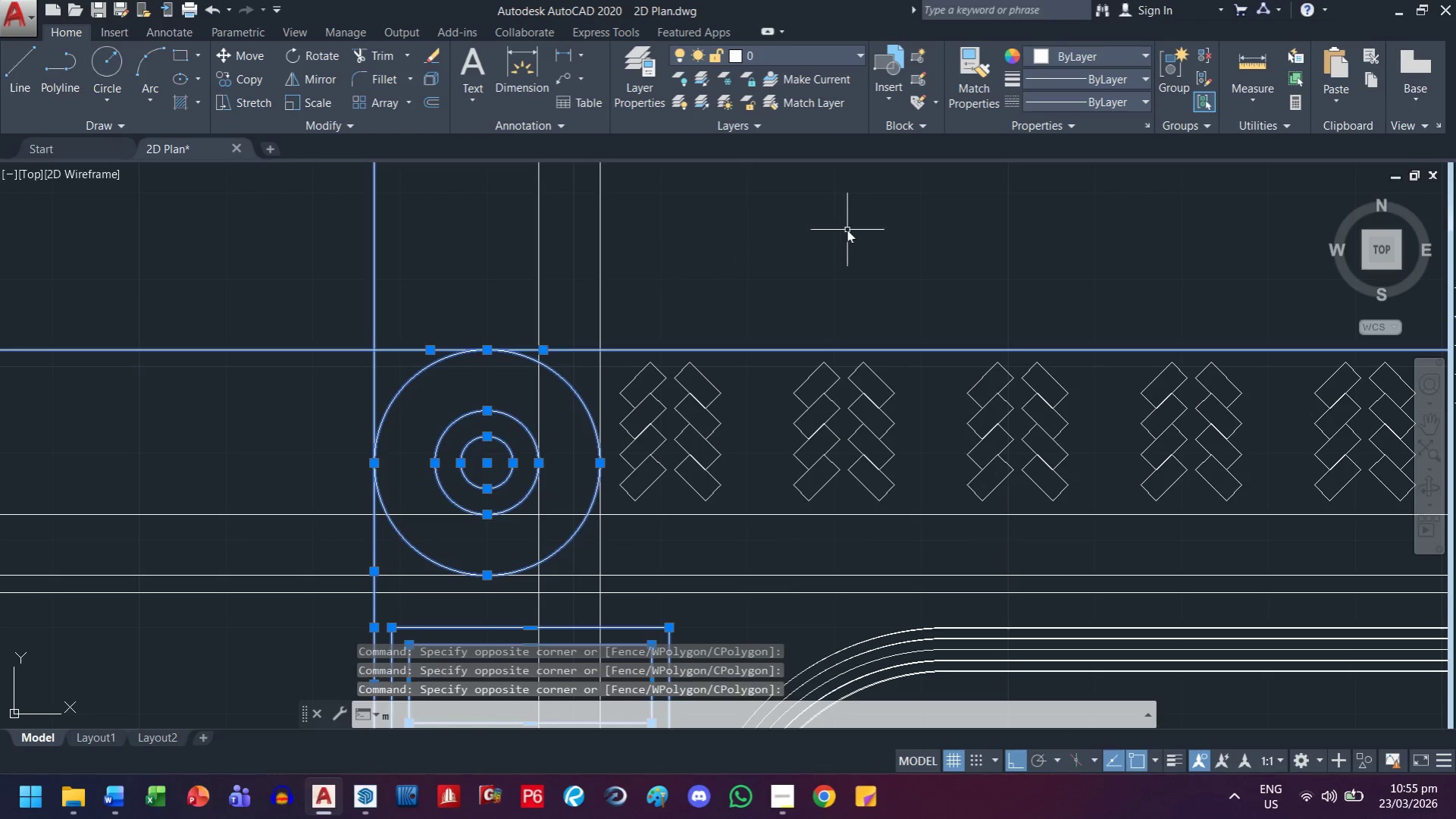 
key(Space)
 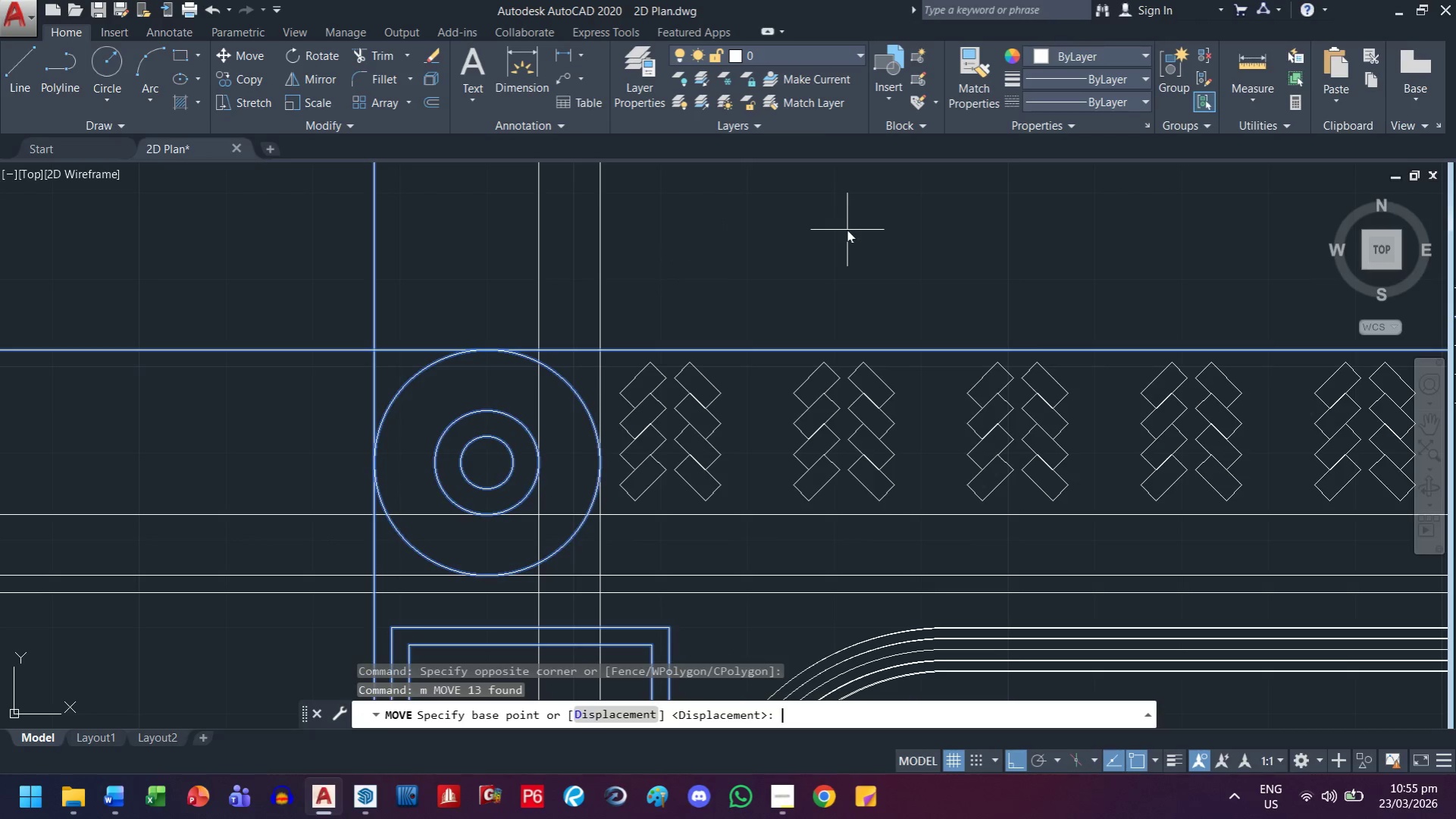 
left_click_drag(start_coordinate=[845, 230], to_coordinate=[839, 230])
 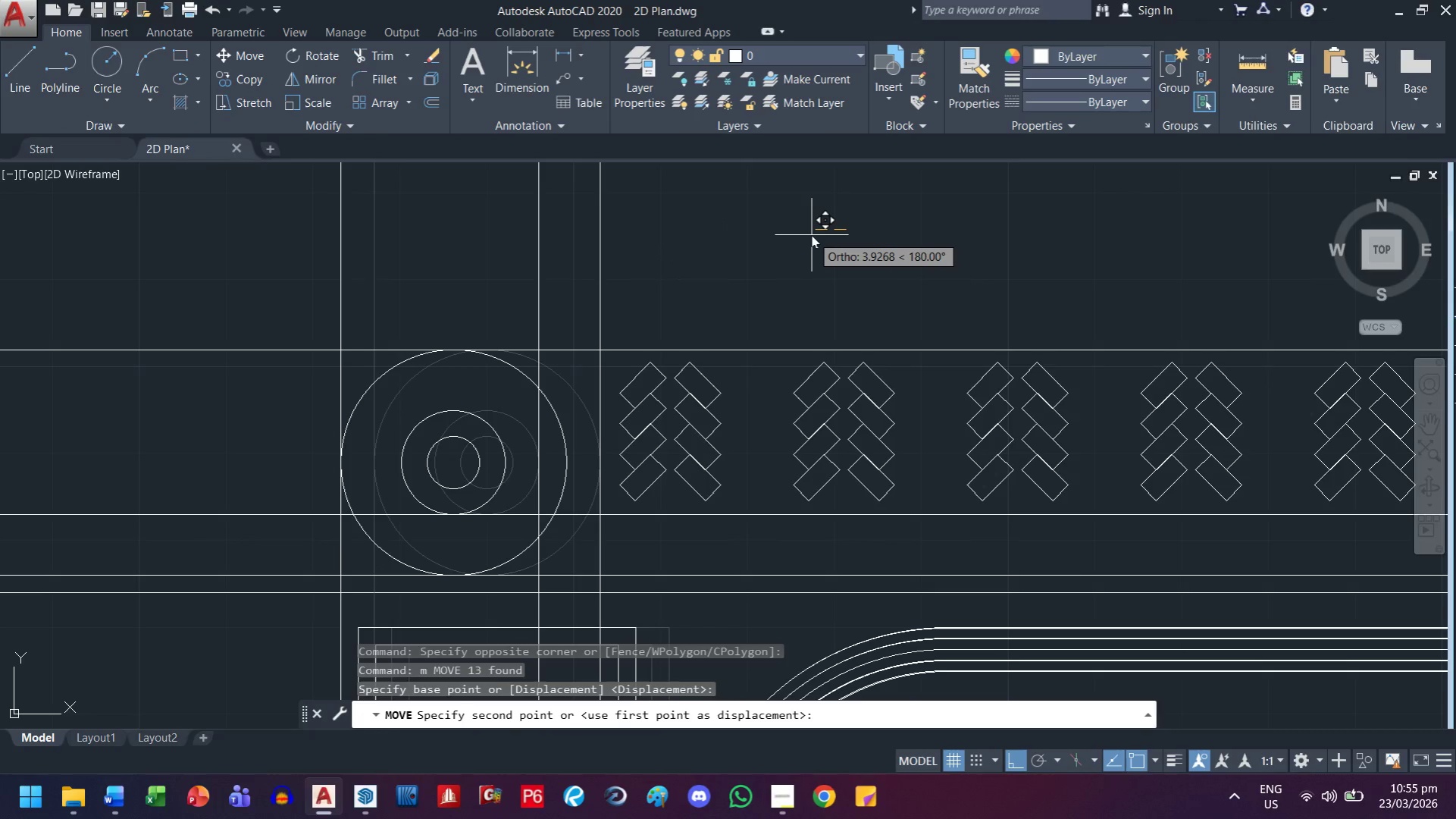 
key(2)
 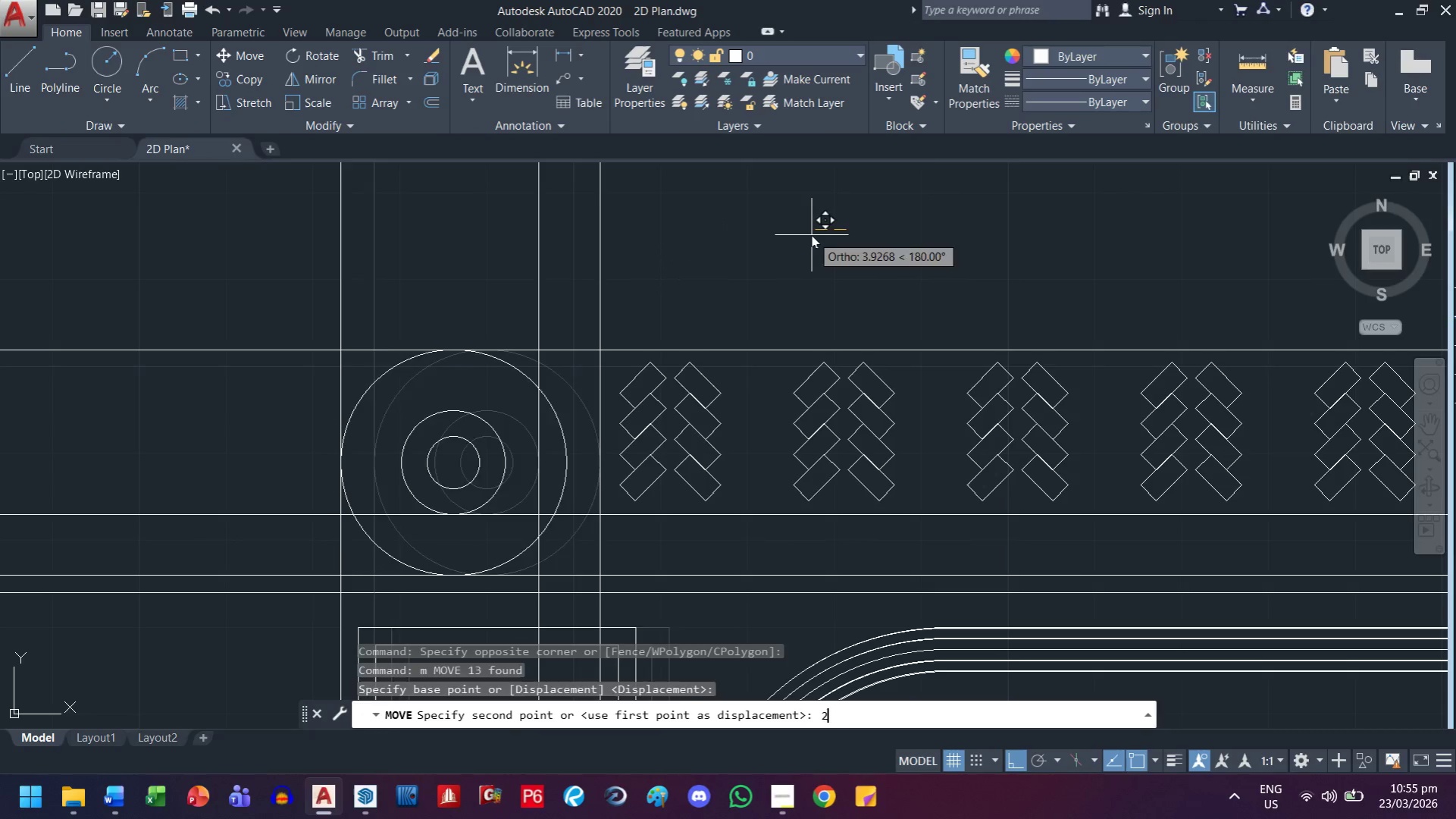 
key(Space)
 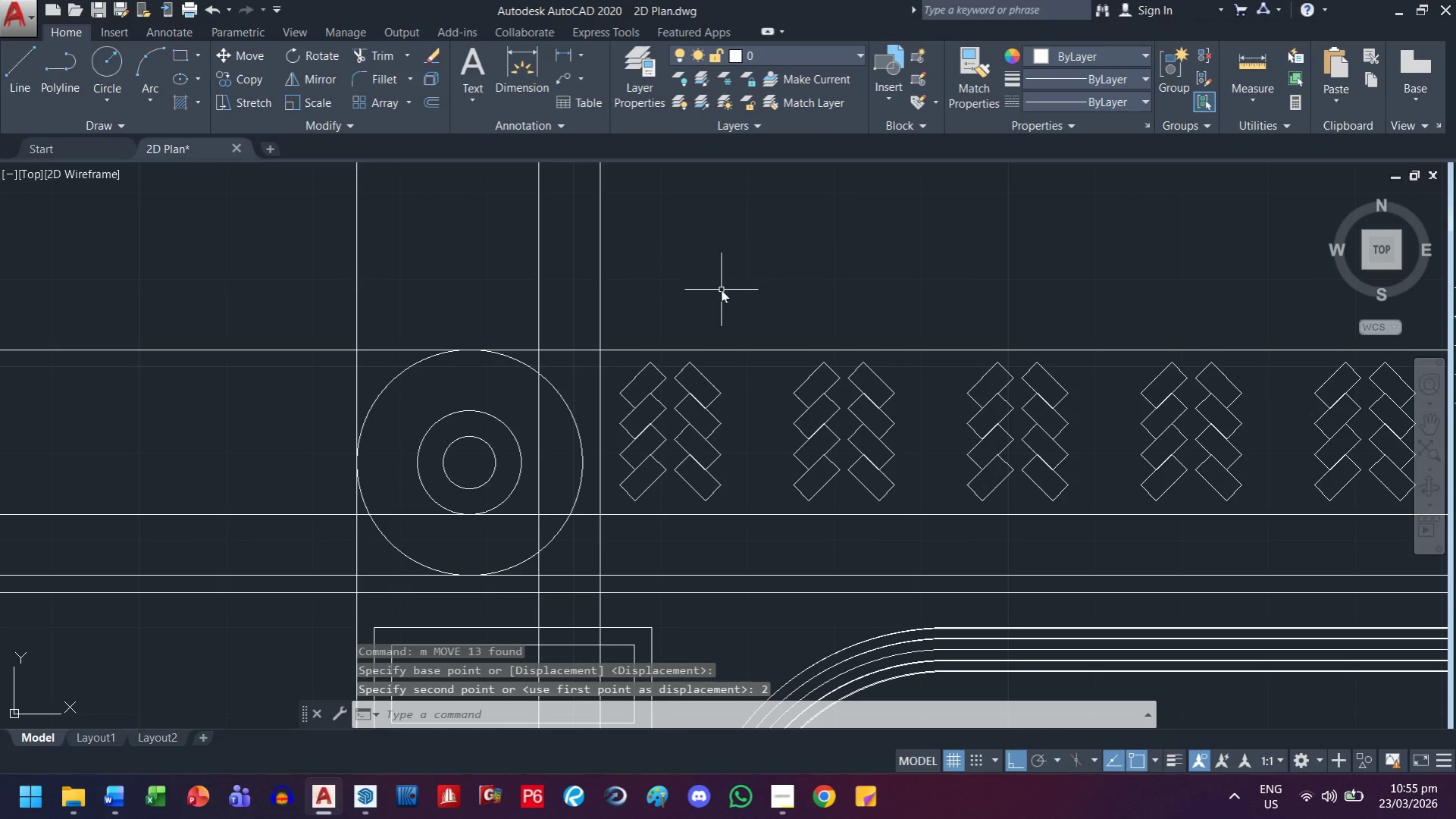 
scroll: coordinate [901, 389], scroll_direction: down, amount: 2.0
 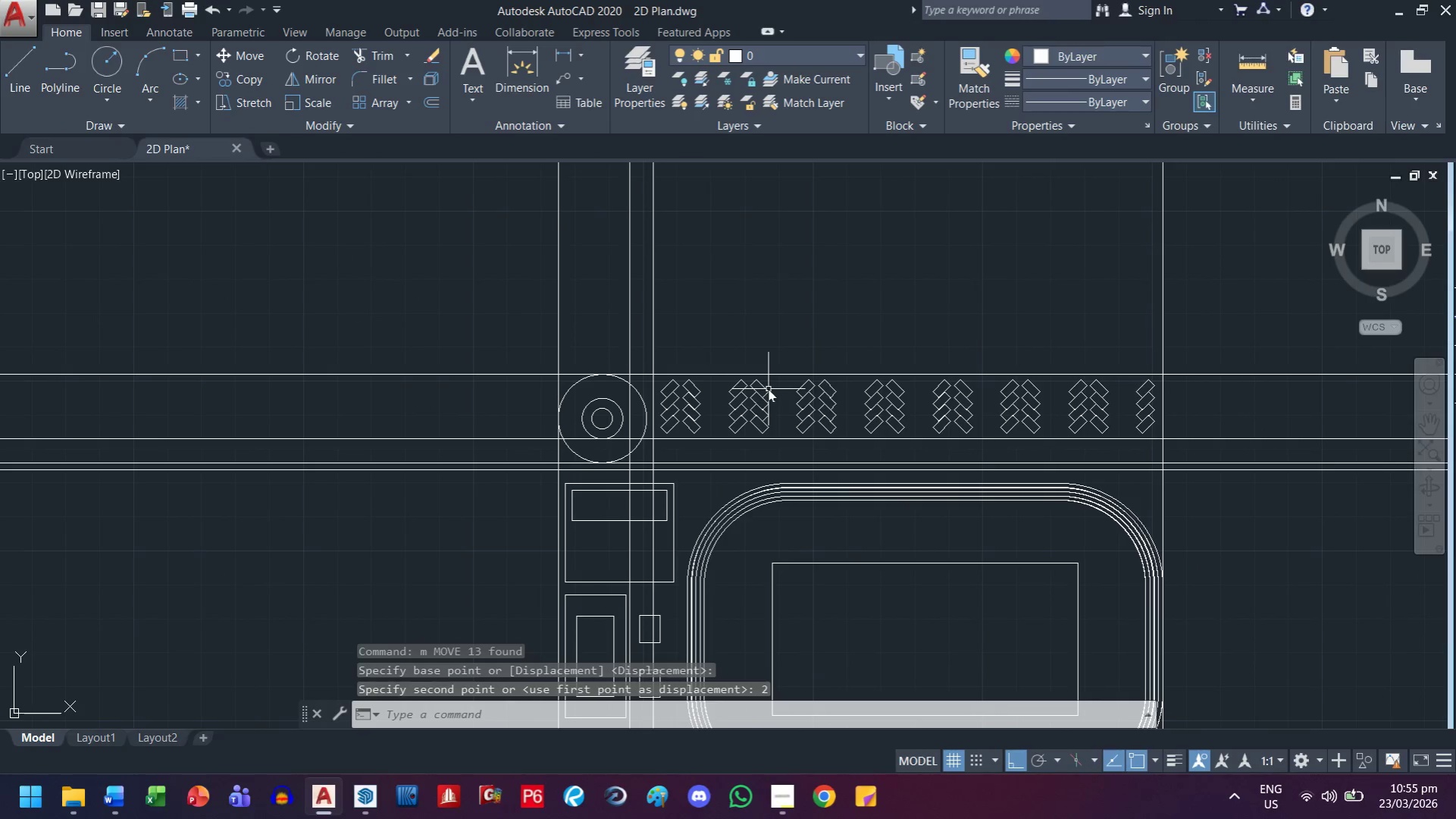 
scroll: coordinate [664, 390], scroll_direction: up, amount: 2.0
 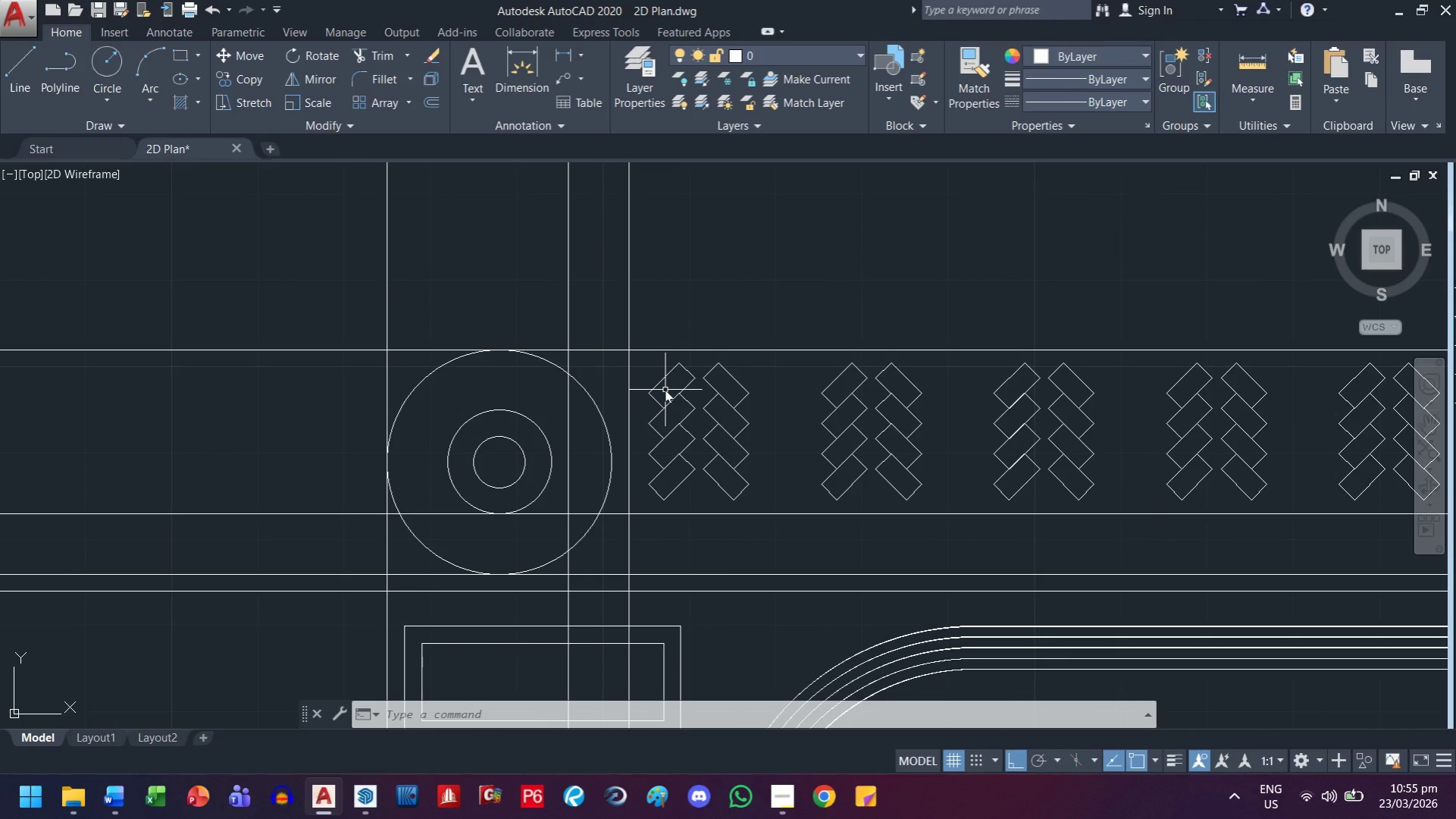 
scroll: coordinate [665, 390], scroll_direction: down, amount: 1.0
 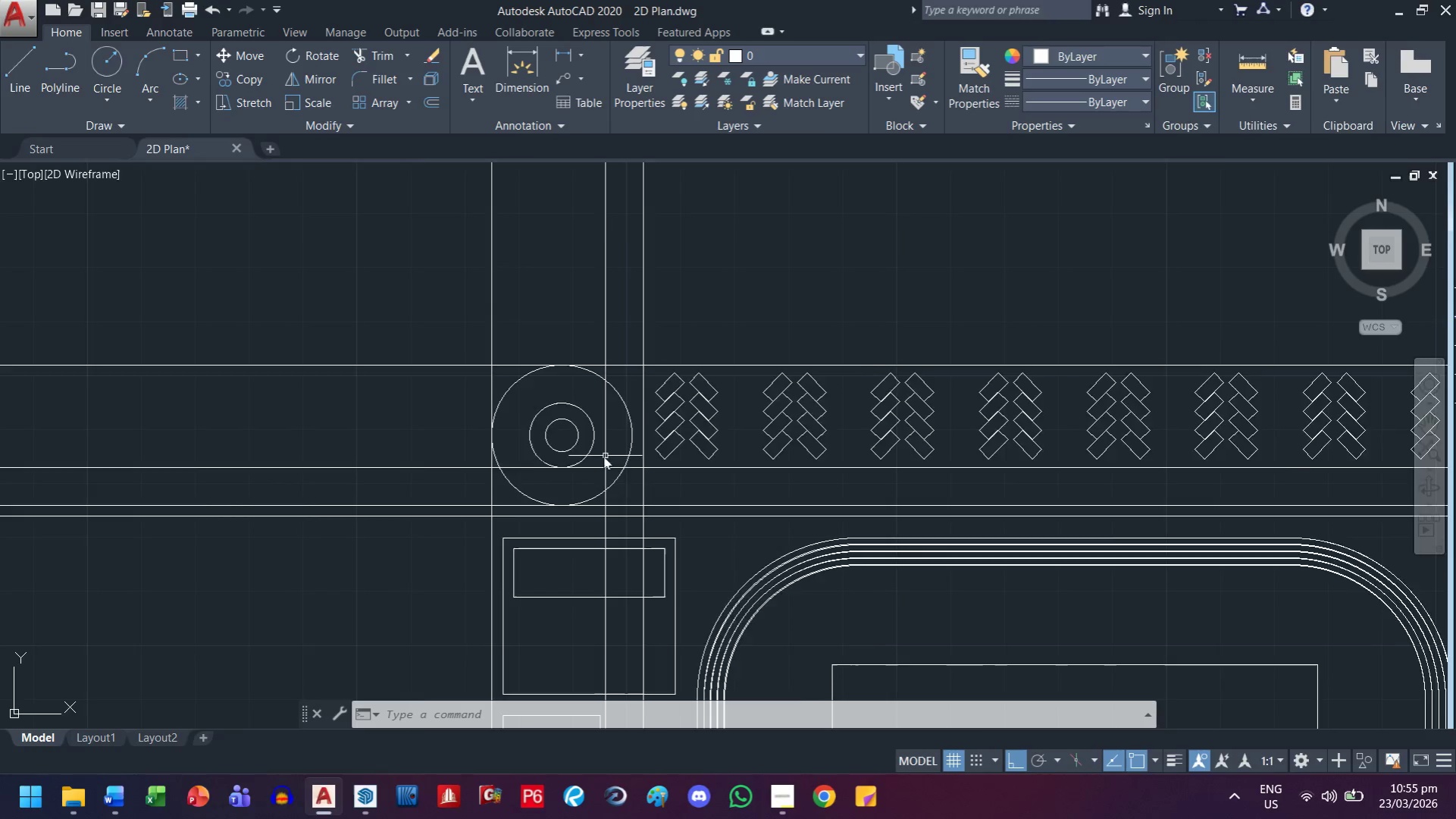 
scroll: coordinate [602, 457], scroll_direction: up, amount: 1.0
 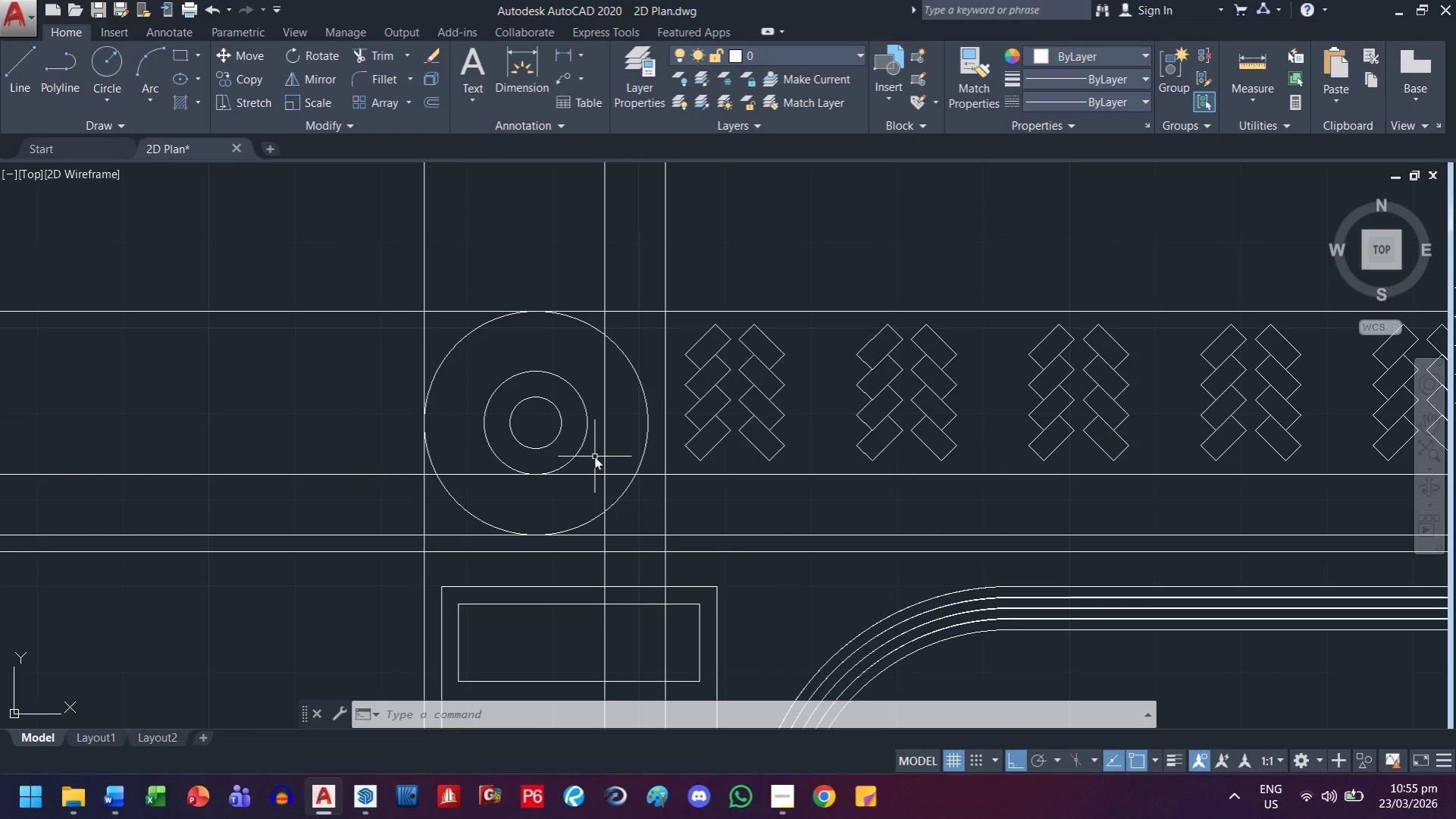 
scroll: coordinate [491, 384], scroll_direction: down, amount: 3.0
 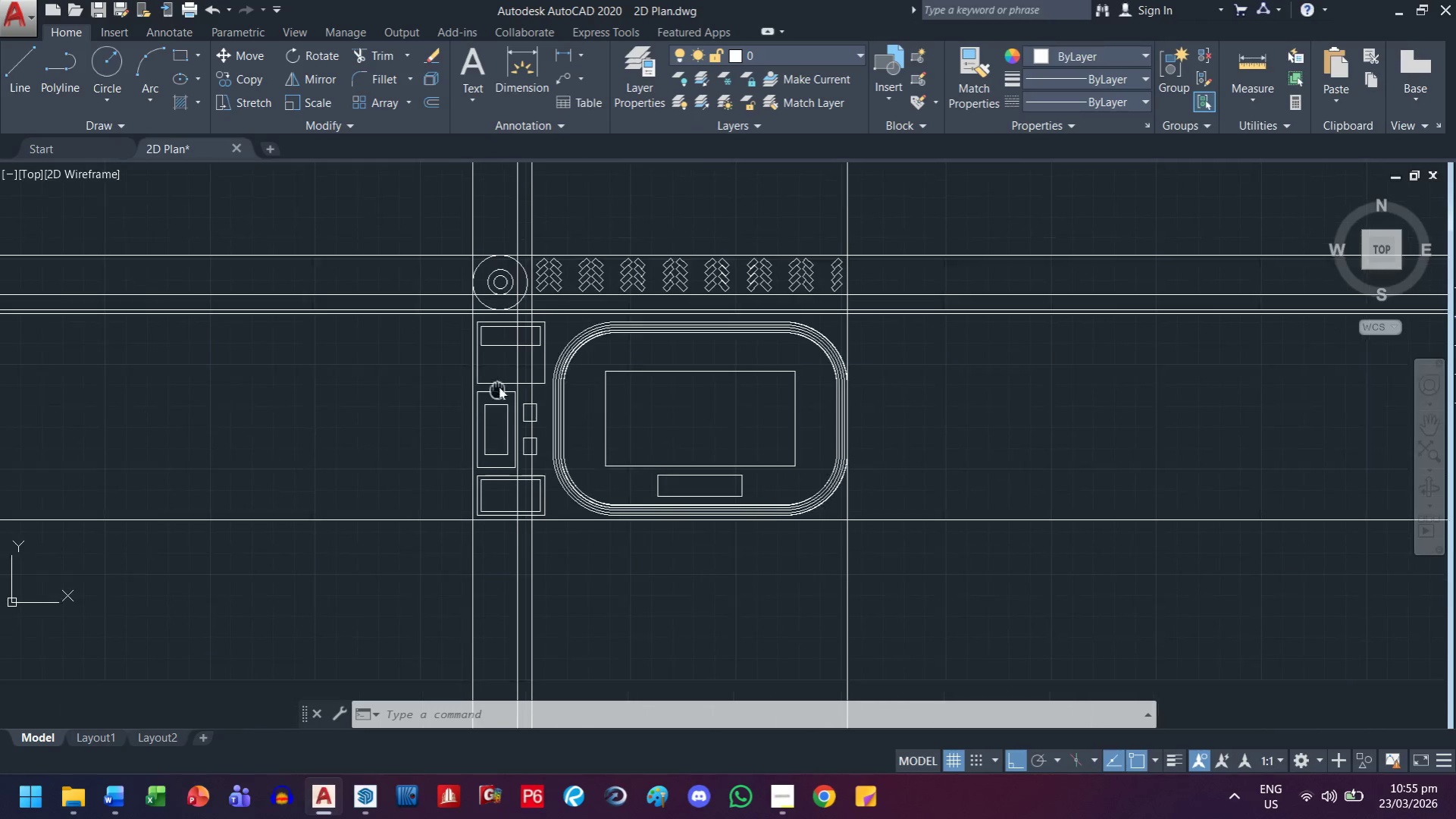 
scroll: coordinate [461, 494], scroll_direction: up, amount: 4.0
 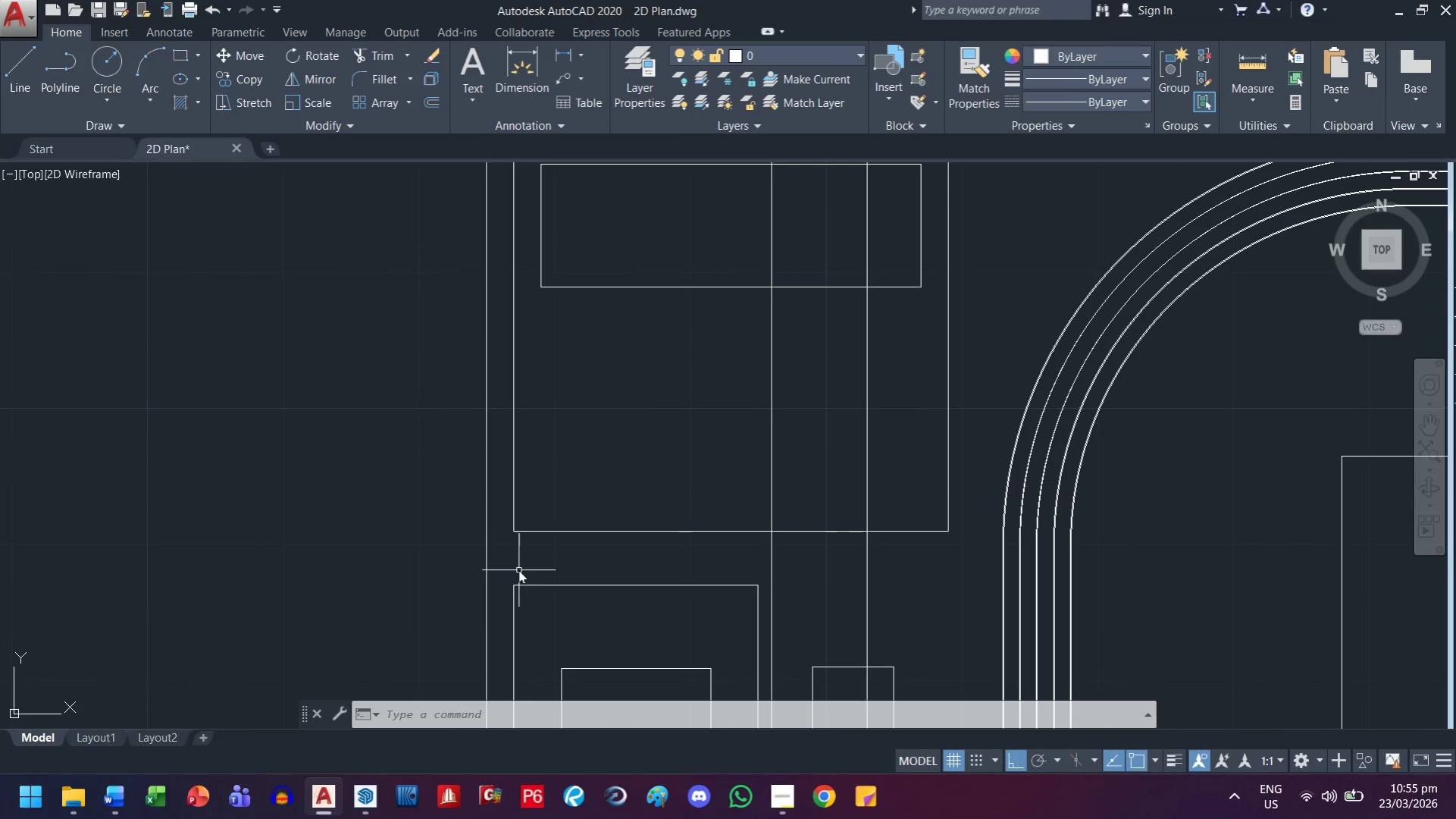 
left_click_drag(start_coordinate=[481, 557], to_coordinate=[471, 559])
 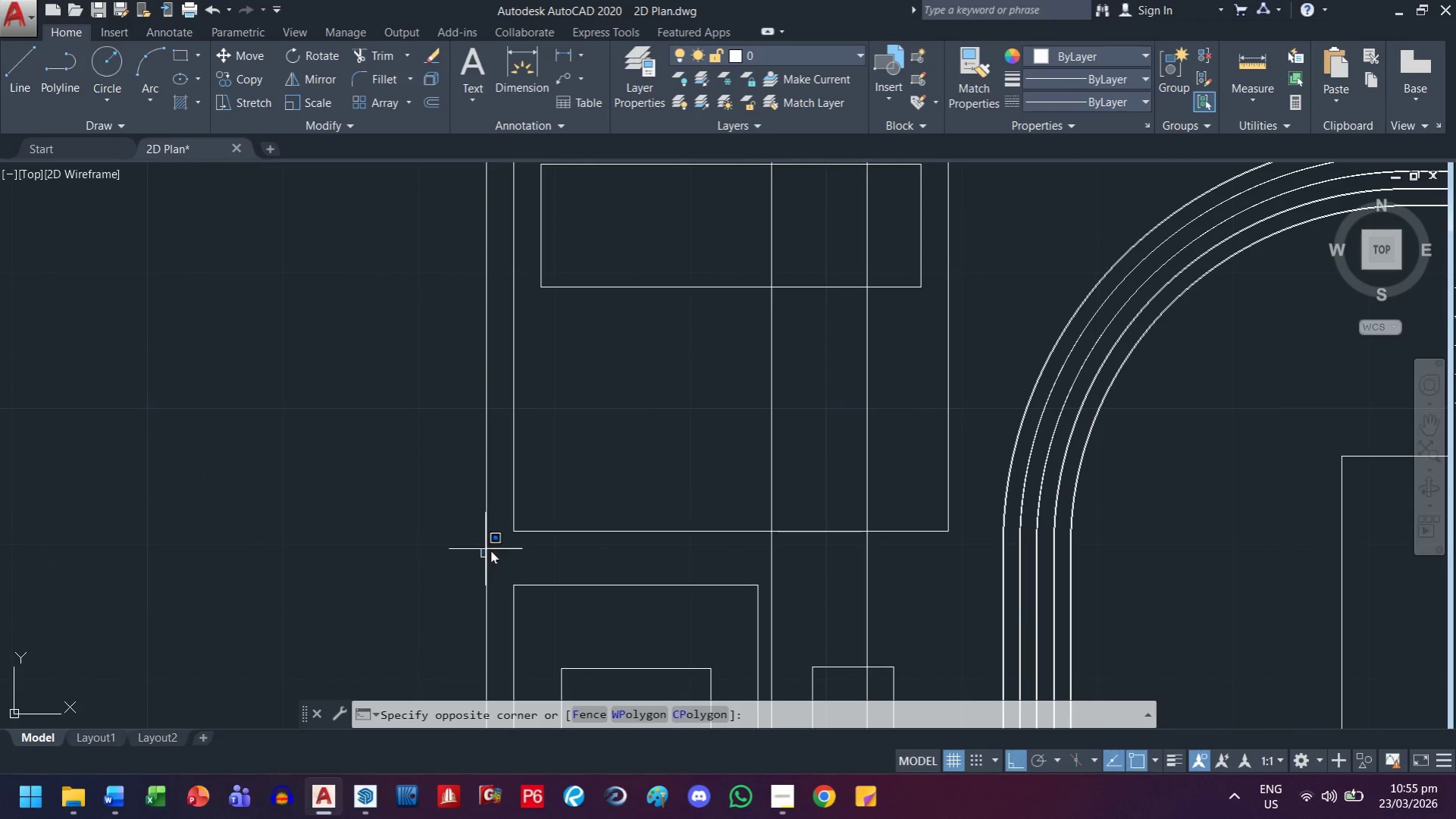 
double_click([490, 552])
 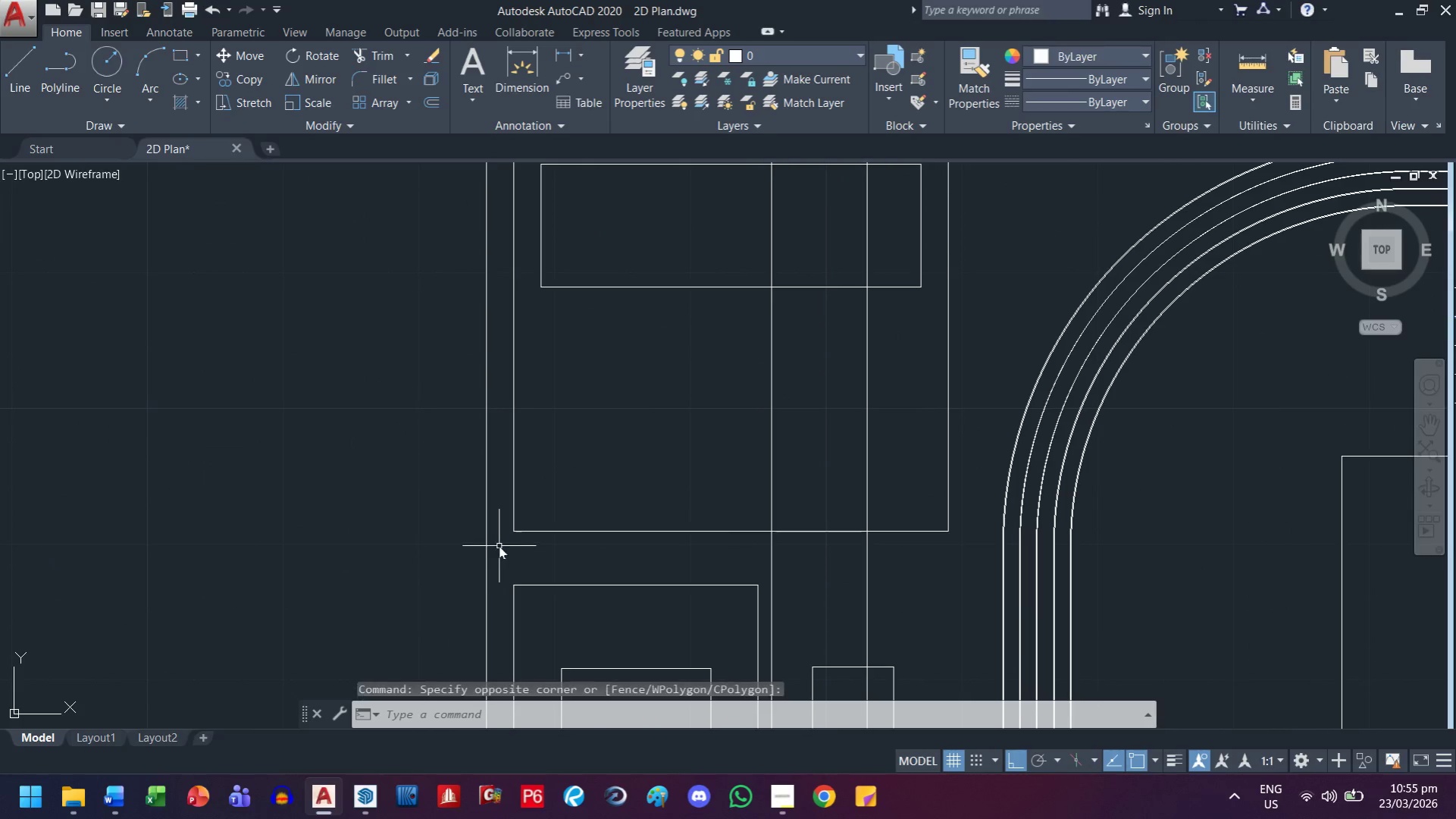 
triple_click([504, 546])
 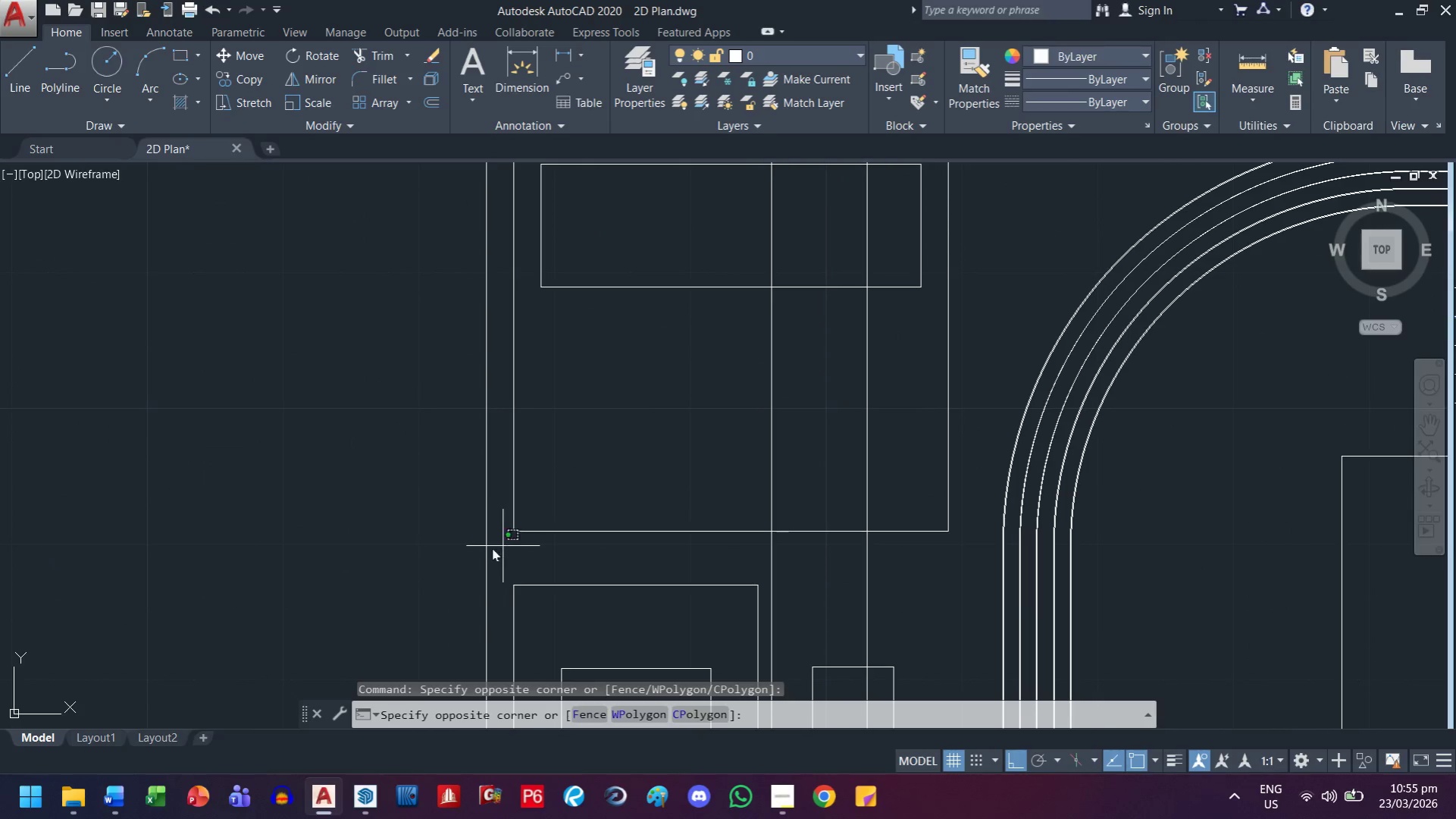 
left_click_drag(start_coordinate=[466, 555], to_coordinate=[462, 556])
 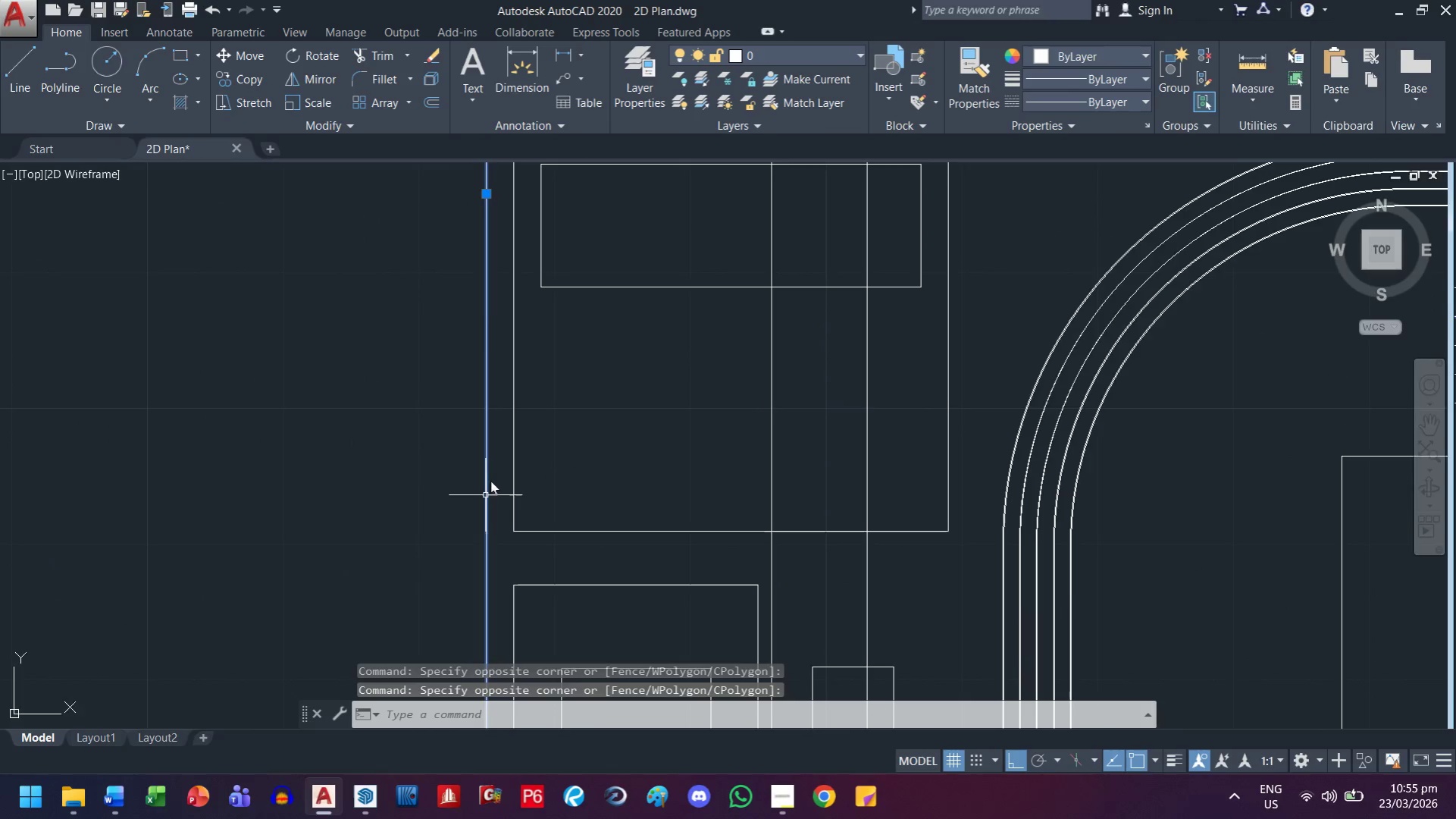 
scroll: coordinate [484, 477], scroll_direction: down, amount: 1.0
 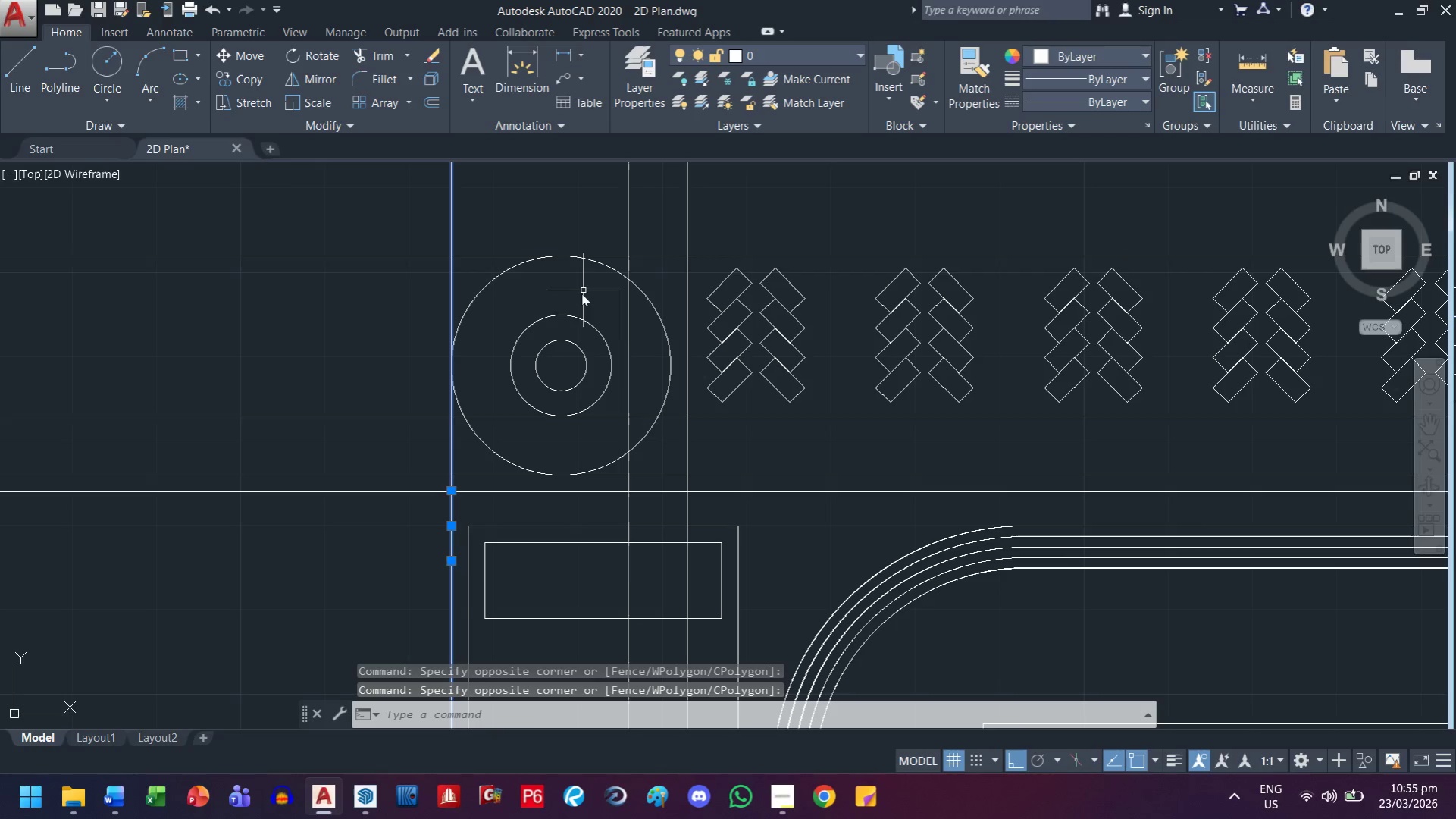 
left_click_drag(start_coordinate=[574, 304], to_coordinate=[550, 343])
 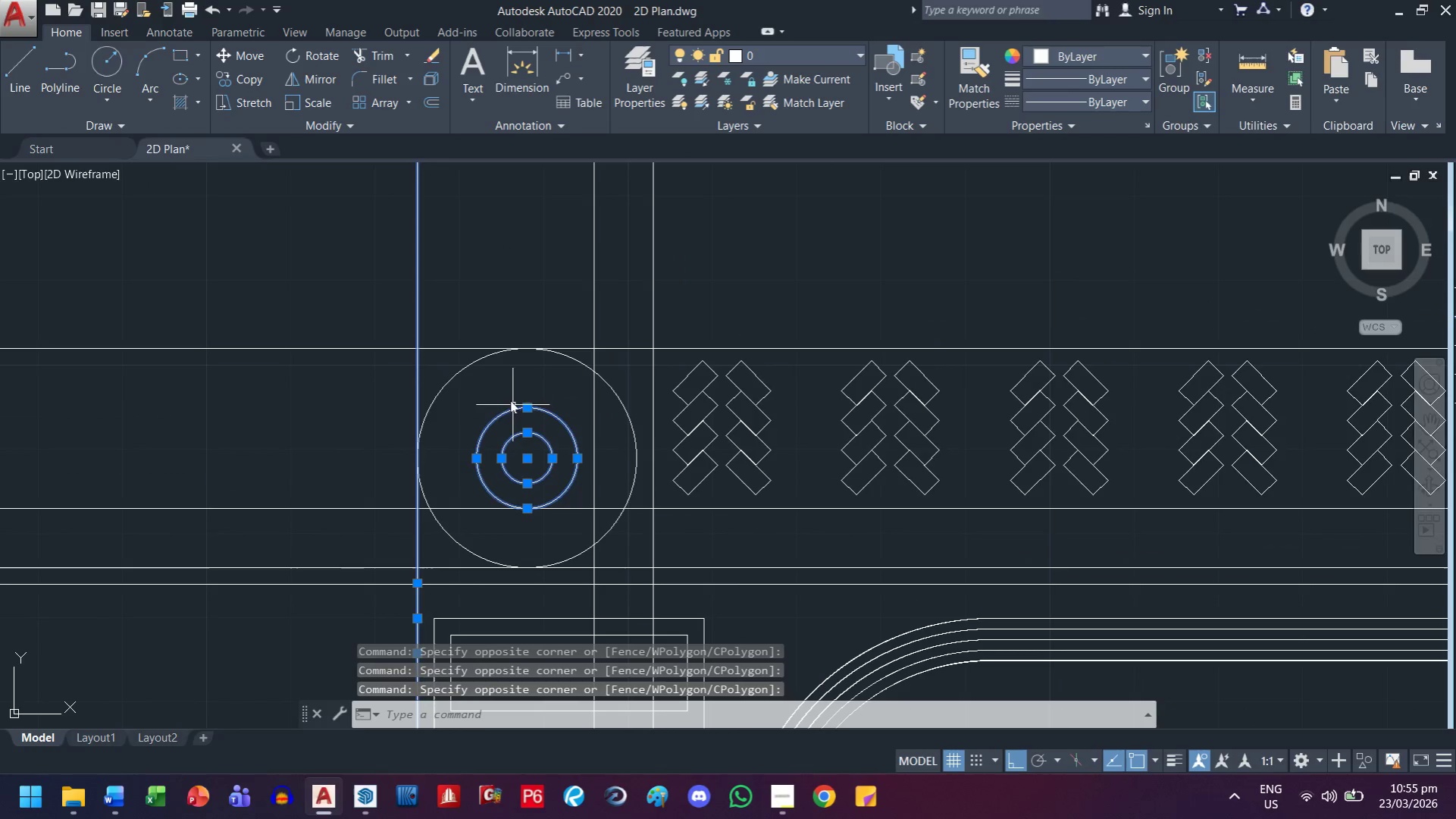 
left_click_drag(start_coordinate=[499, 381], to_coordinate=[494, 380])
 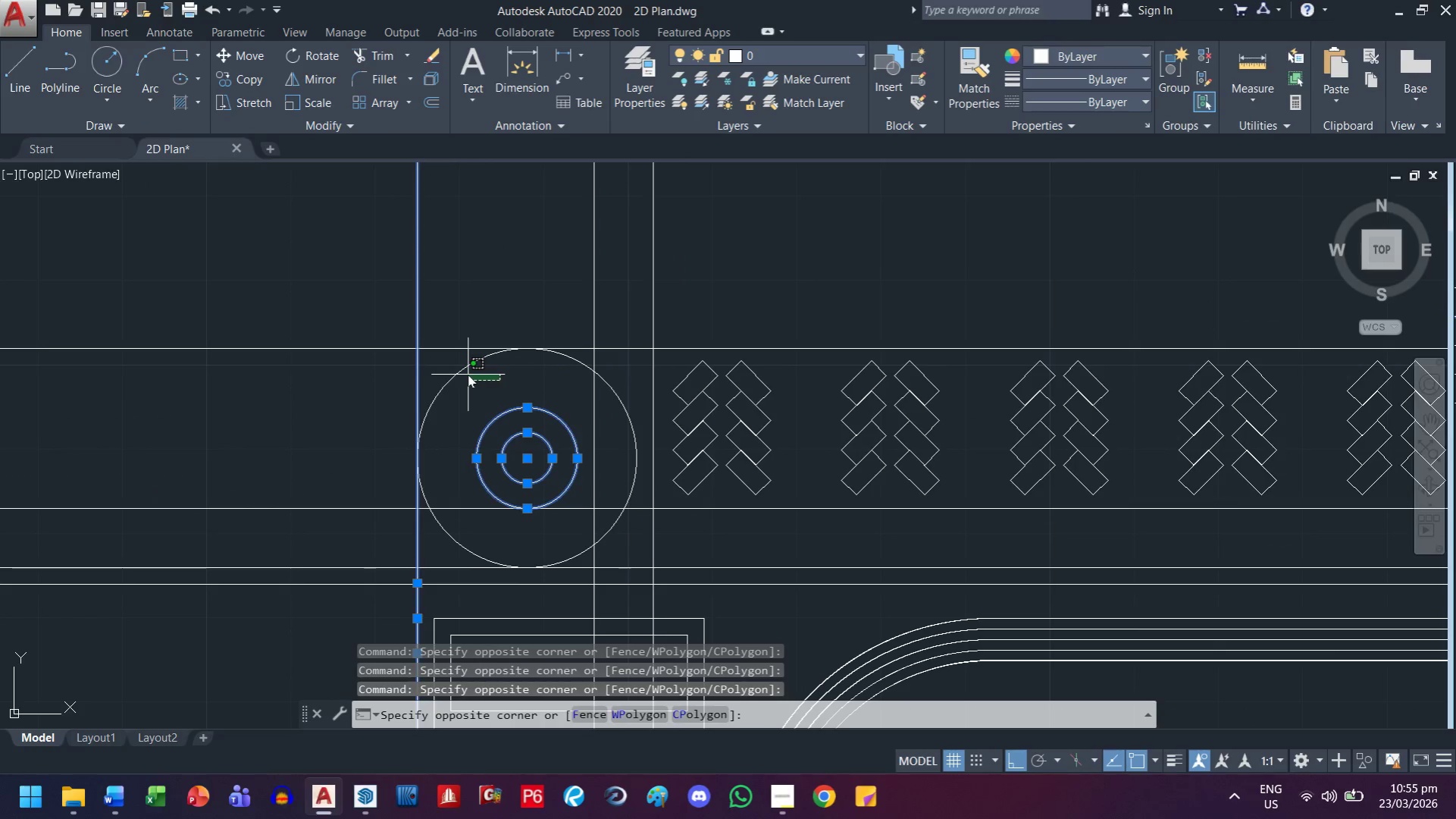 
double_click([468, 375])
 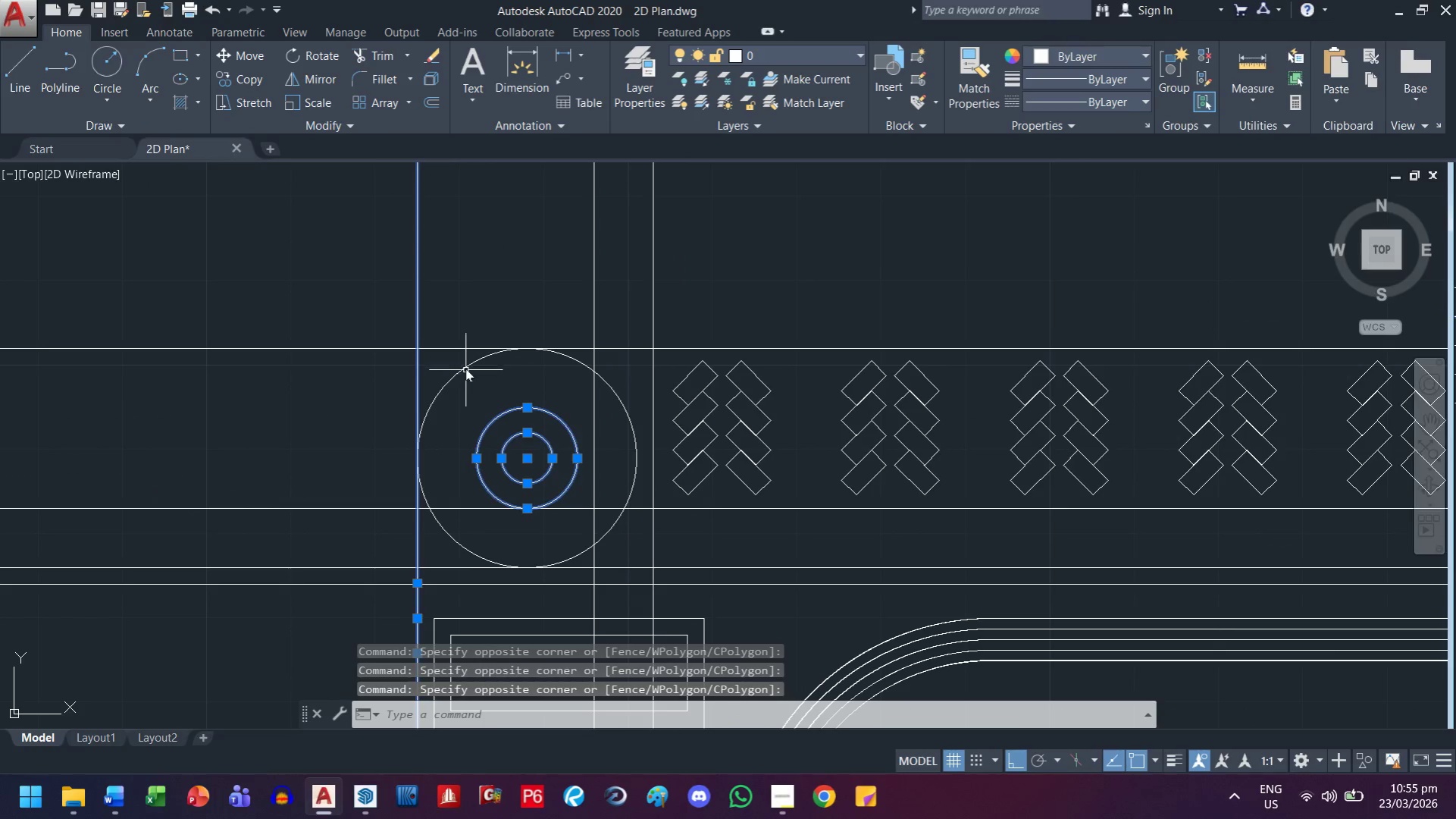 
left_click([465, 363])
 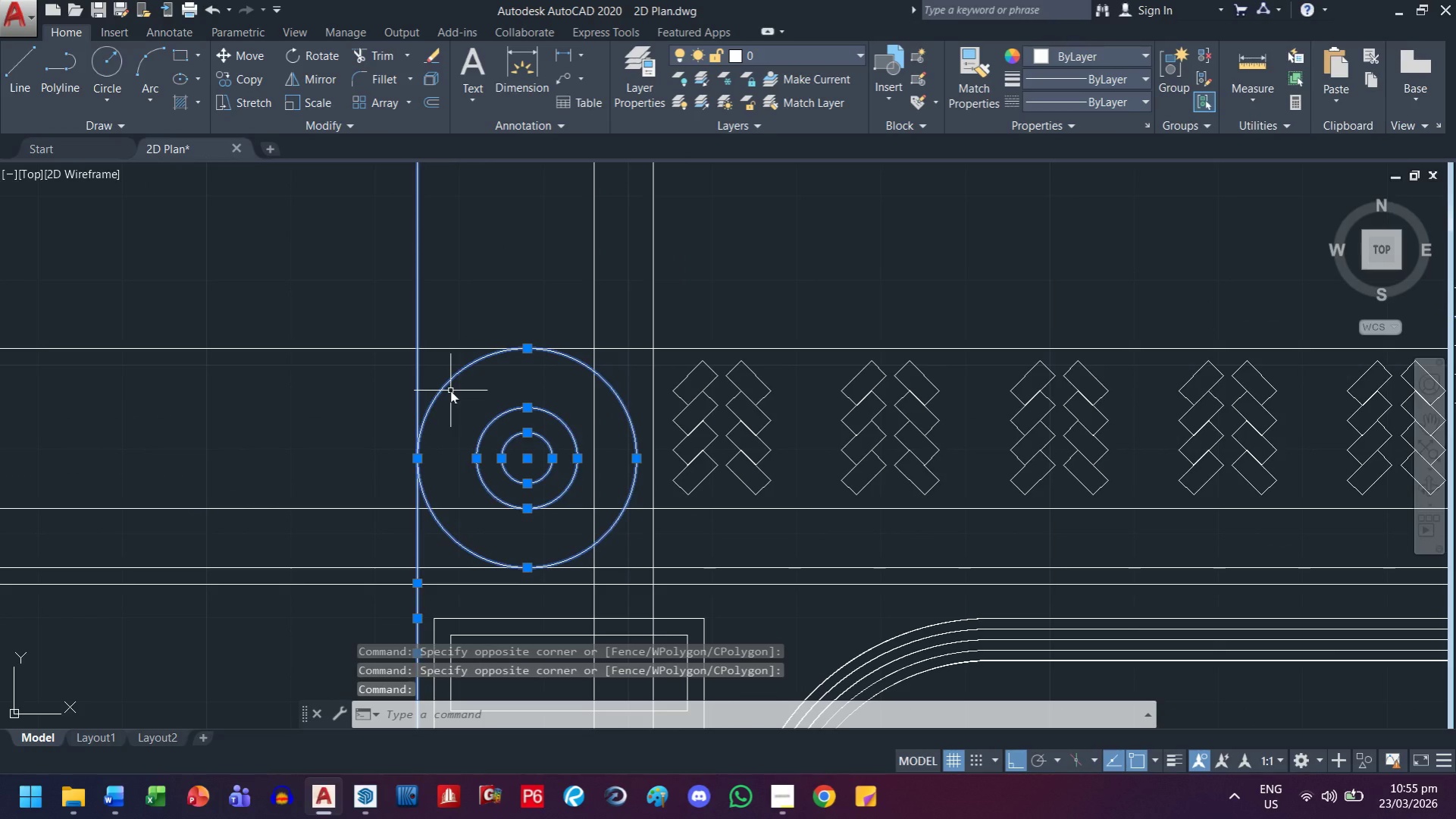 
key(M)
 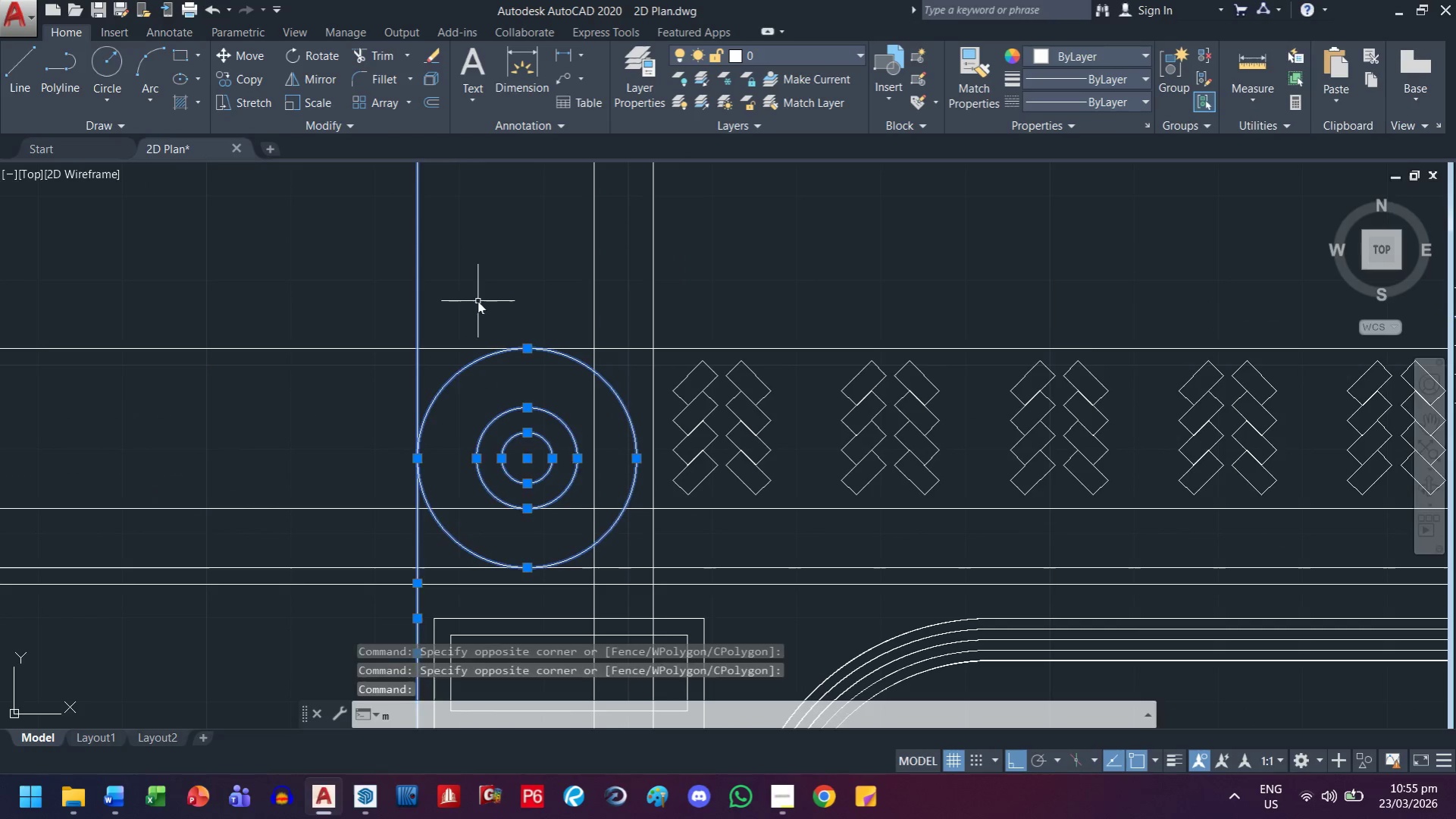 
key(Space)
 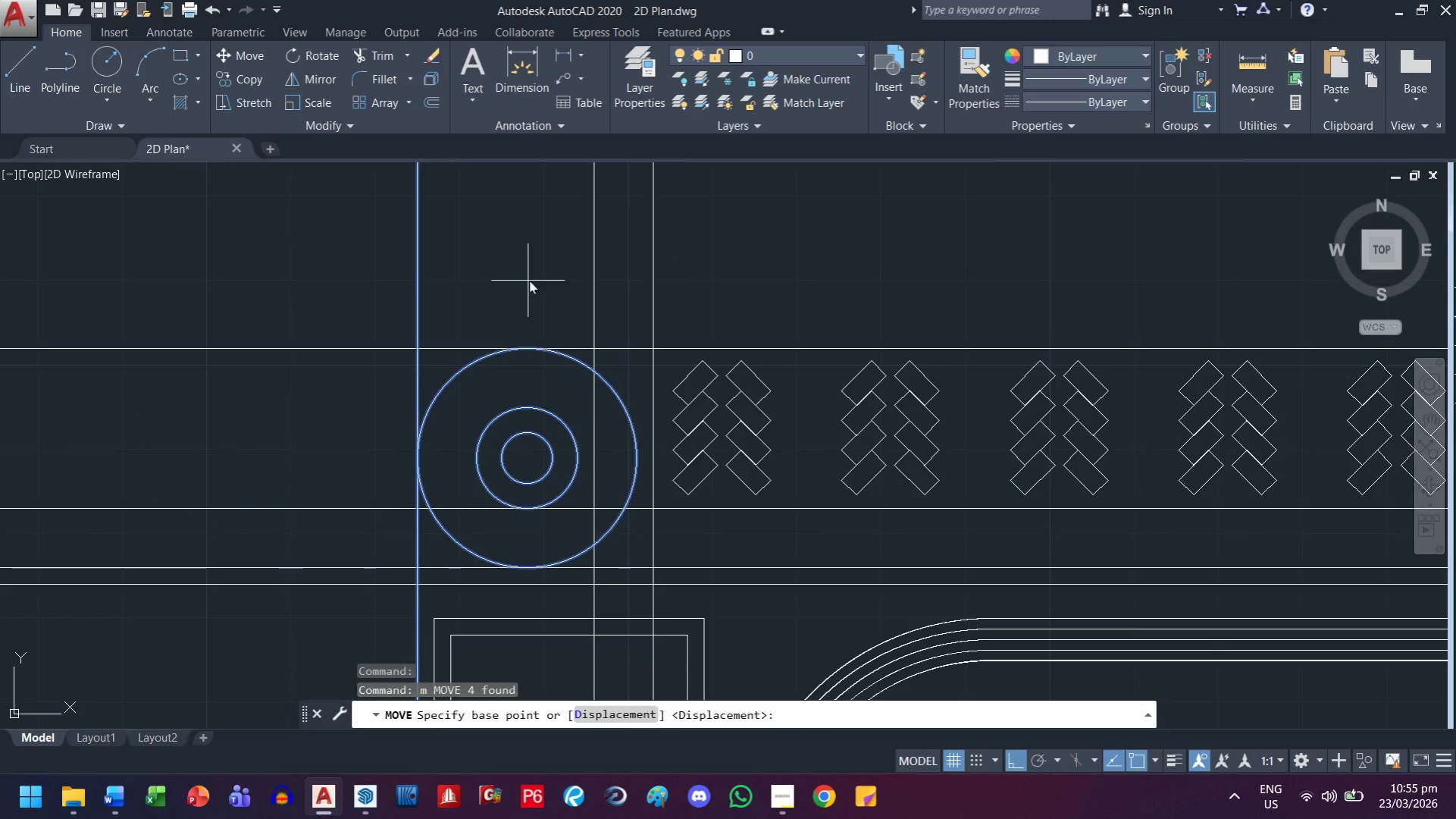 
left_click([531, 281])
 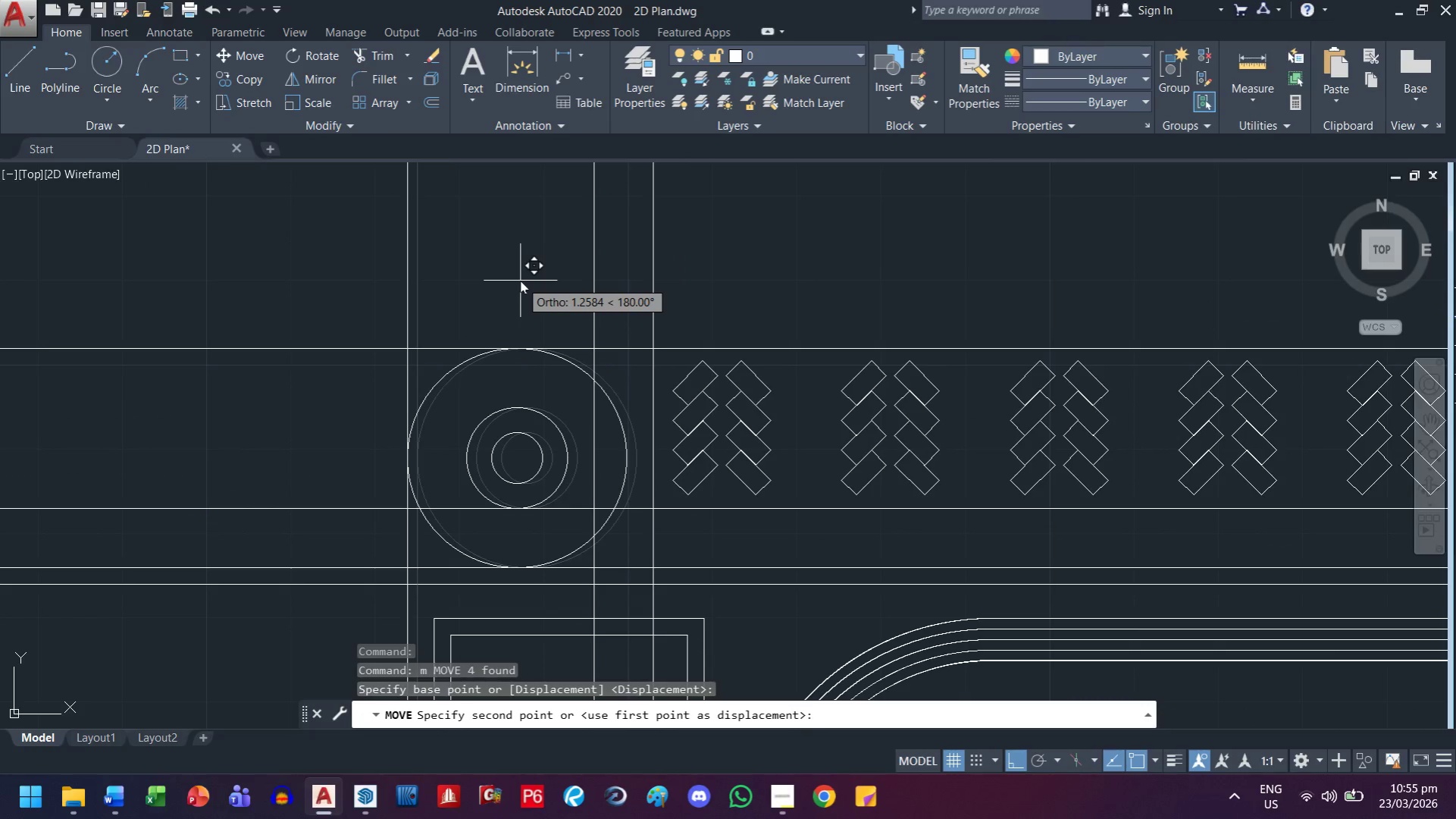 
key(2)
 